 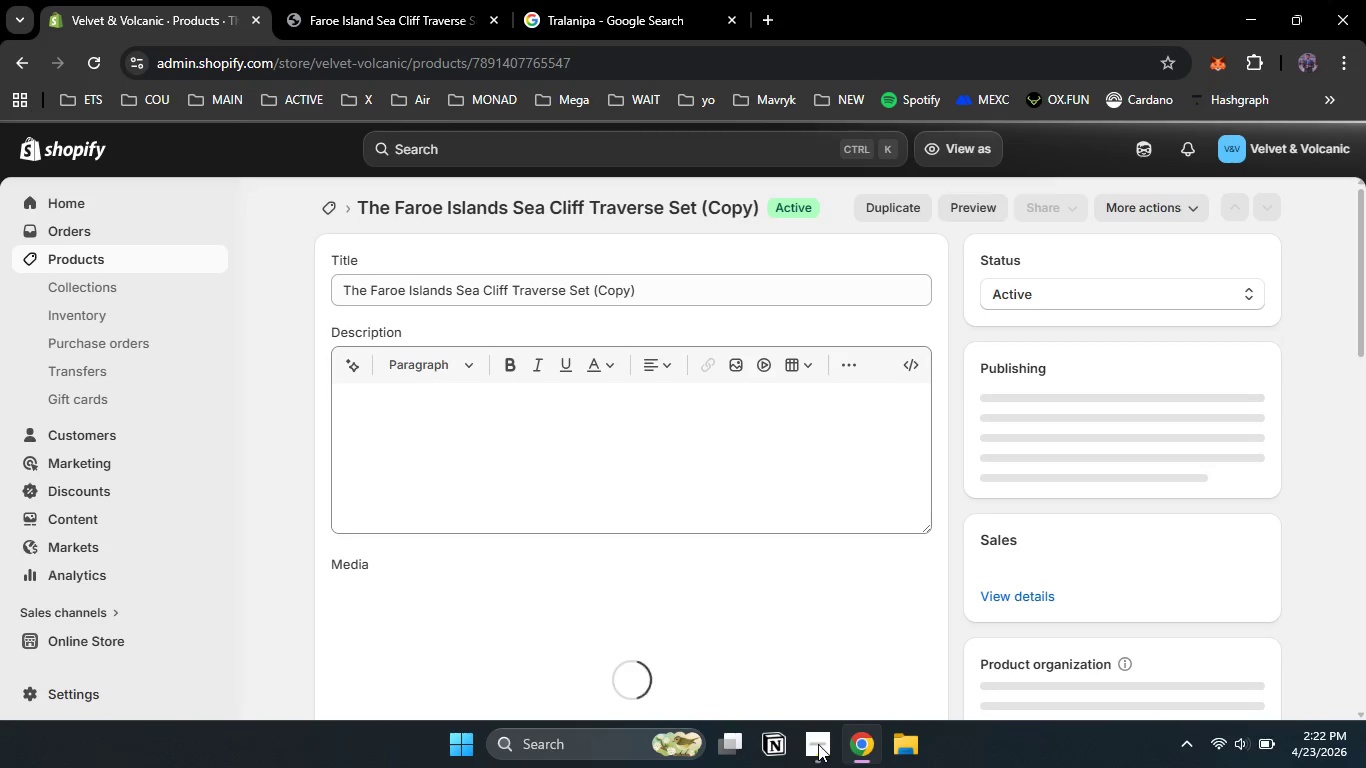 
left_click([455, 279])
 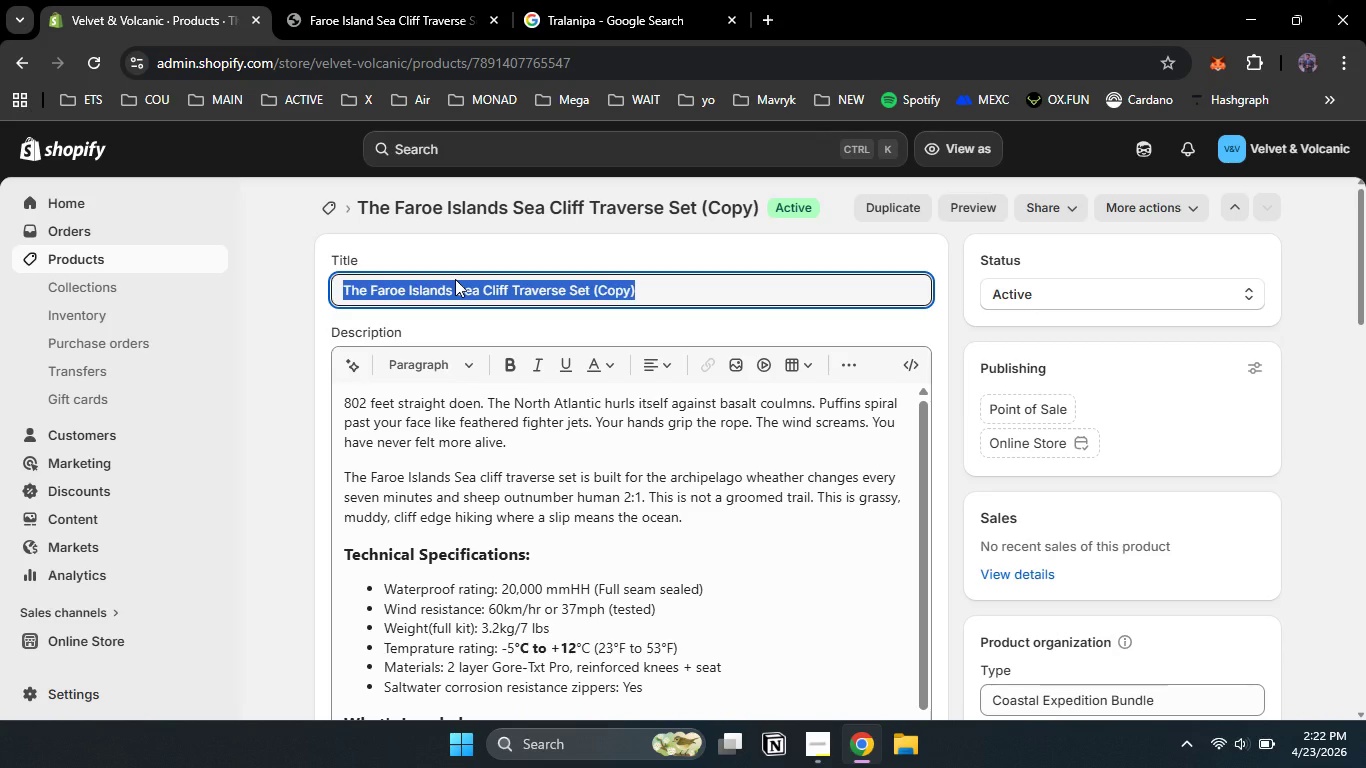 
key(Control+A)
 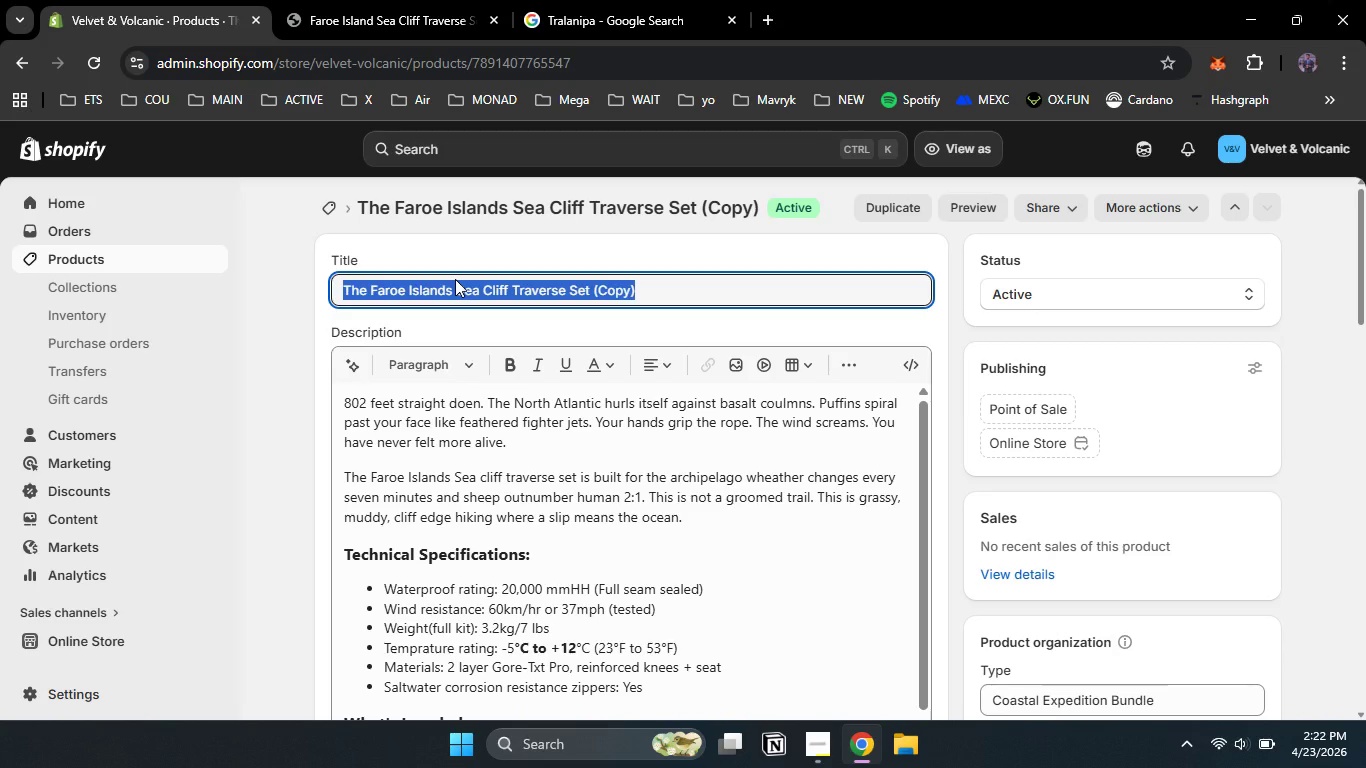 
type(The Porsmork vally cro)
key(Backspace)
key(Backspace)
key(Backspace)
type( Crossing Sret)
 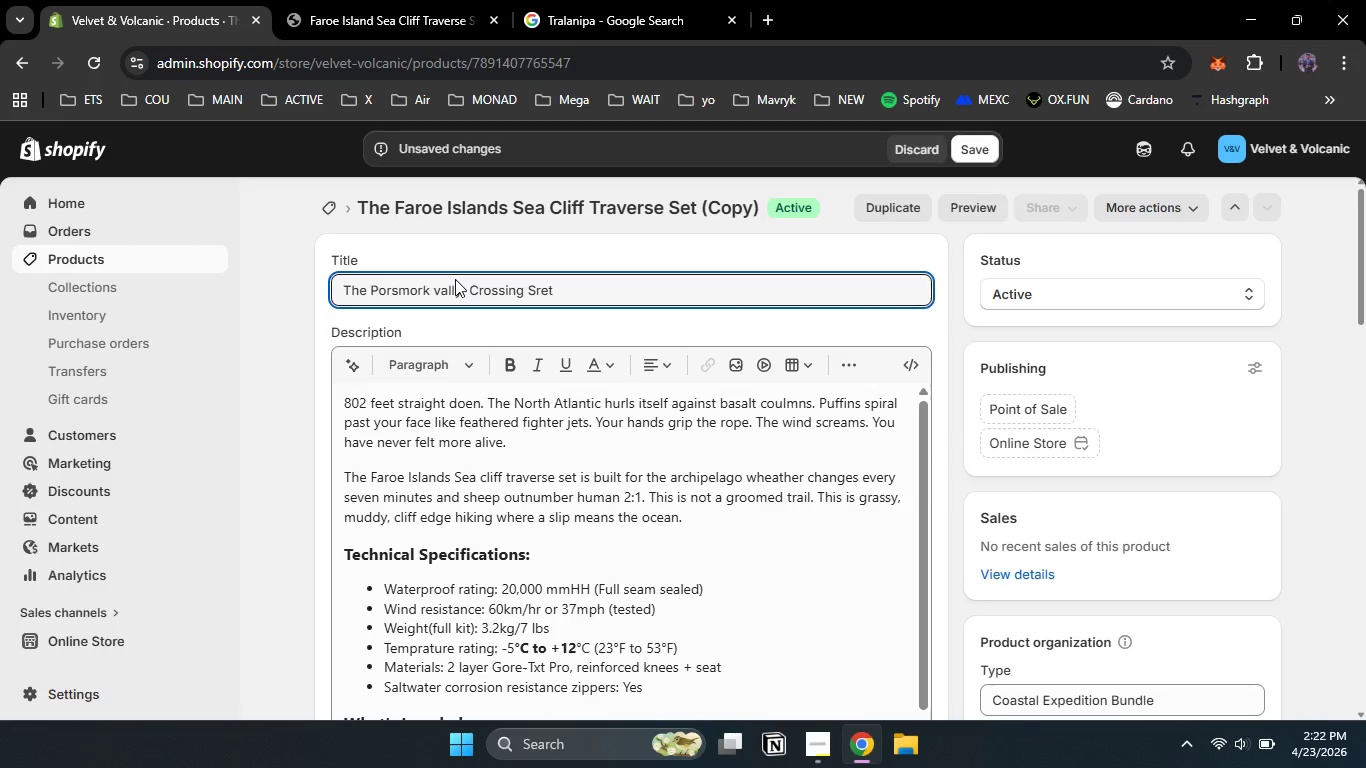 
double_click([541, 295])
 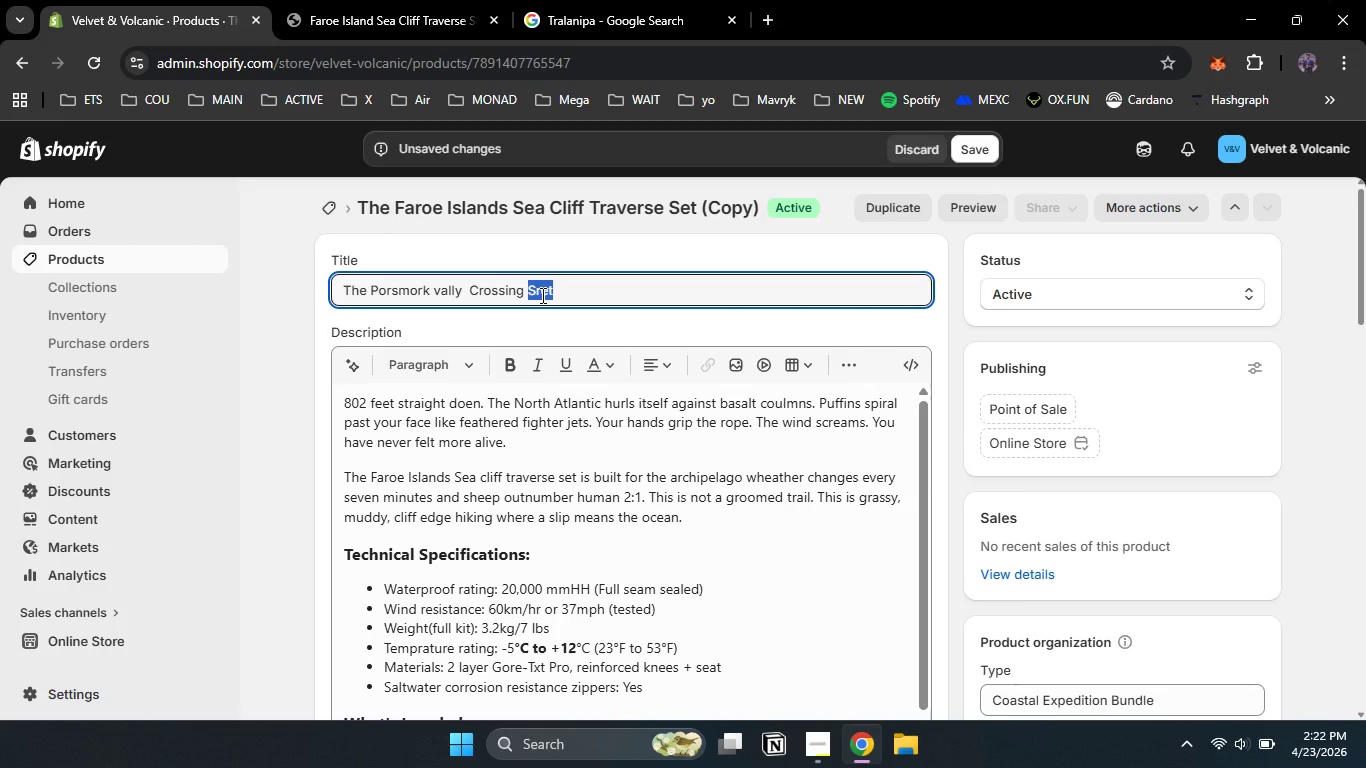 
type(Set)
 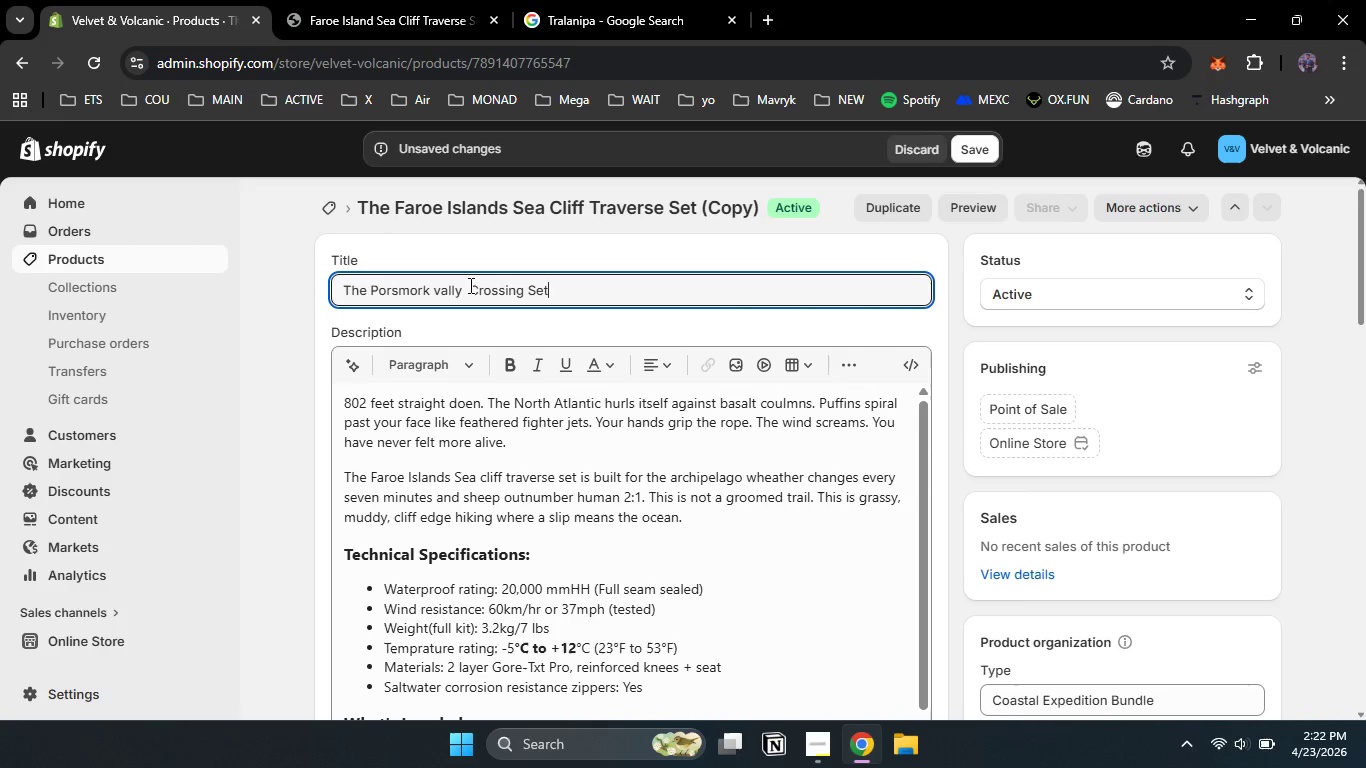 
key(Backspace)
 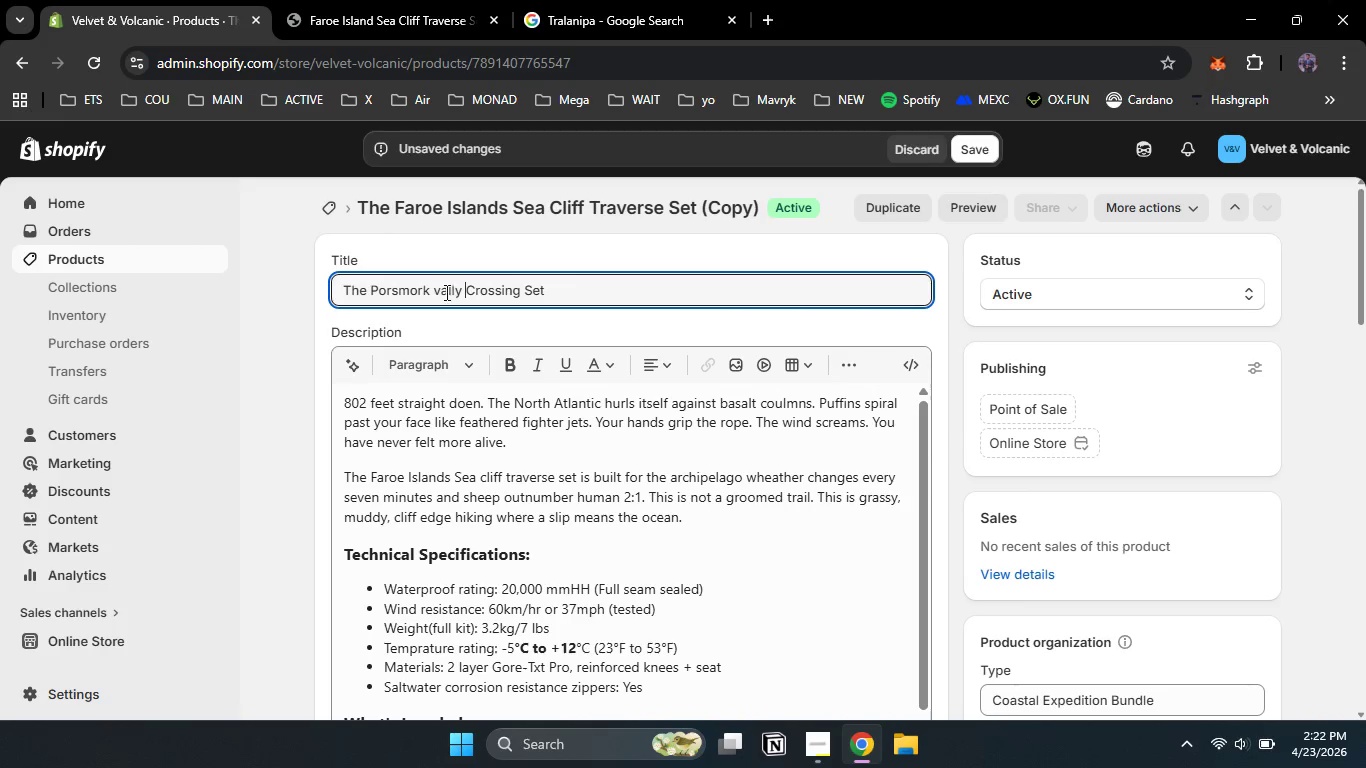 
left_click([436, 293])
 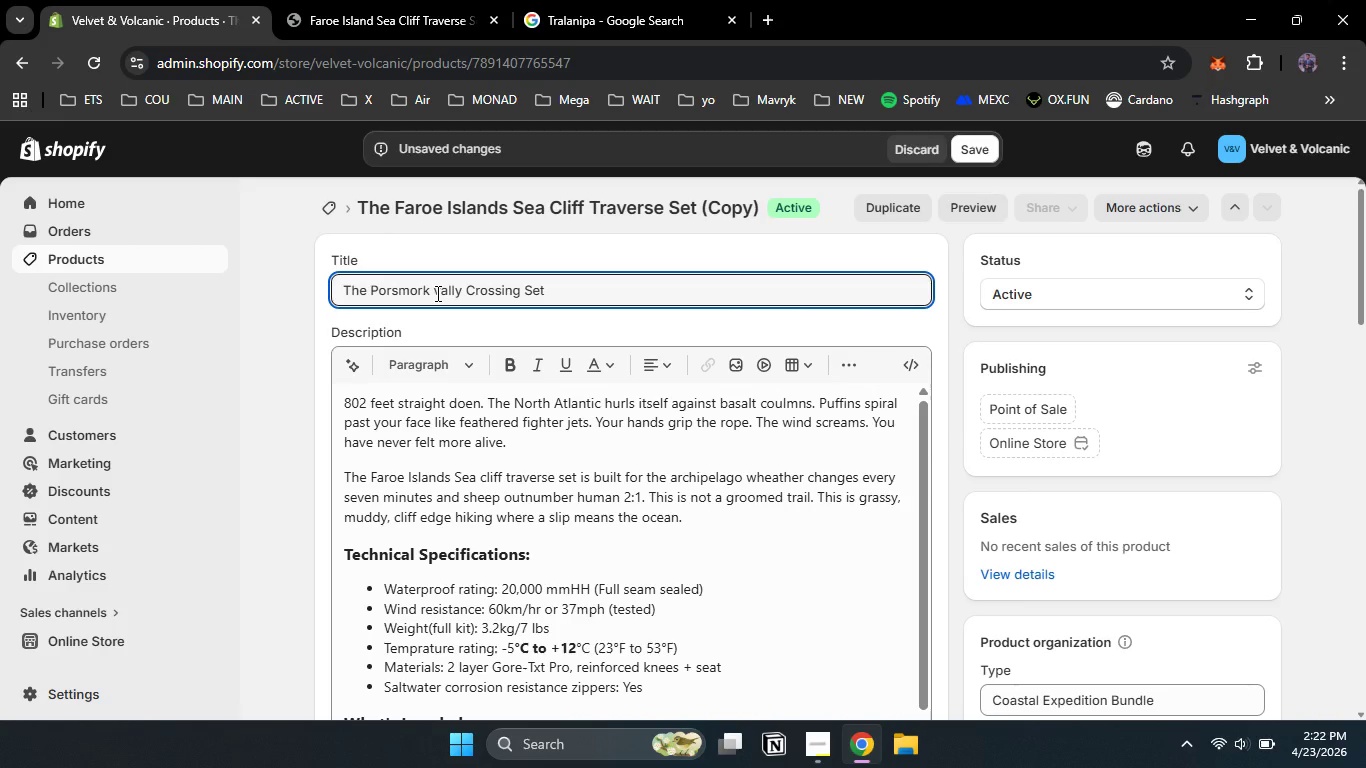 
key(Delete)
 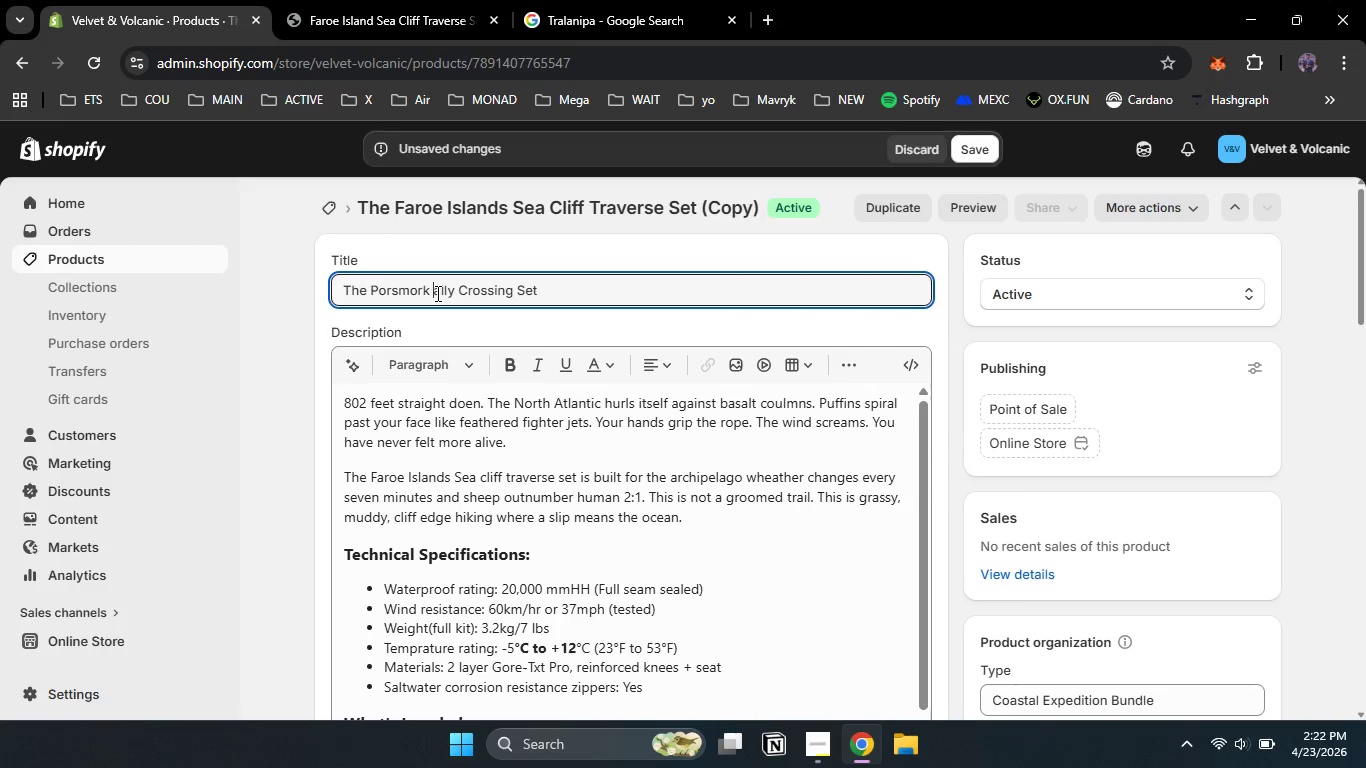 
key(Shift+ShiftLeft)
 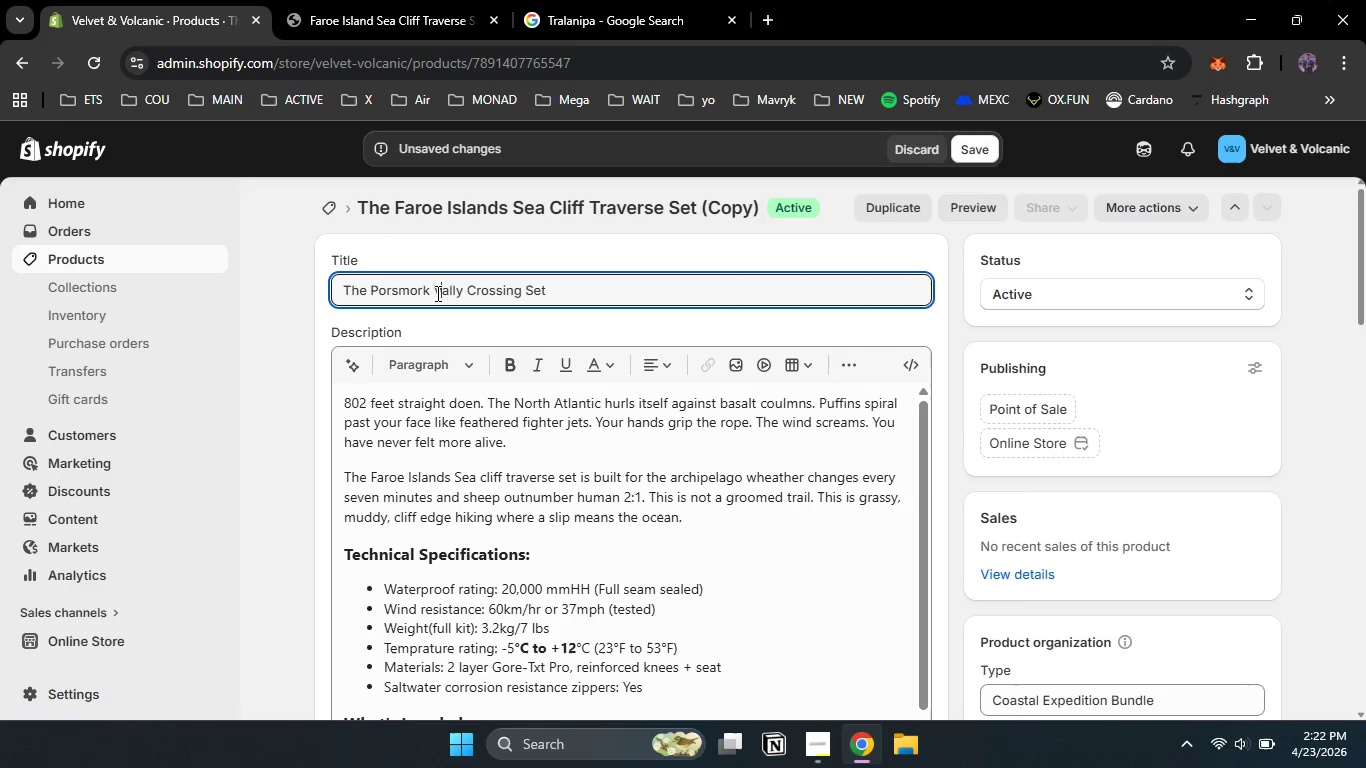 
key(Shift+V)
 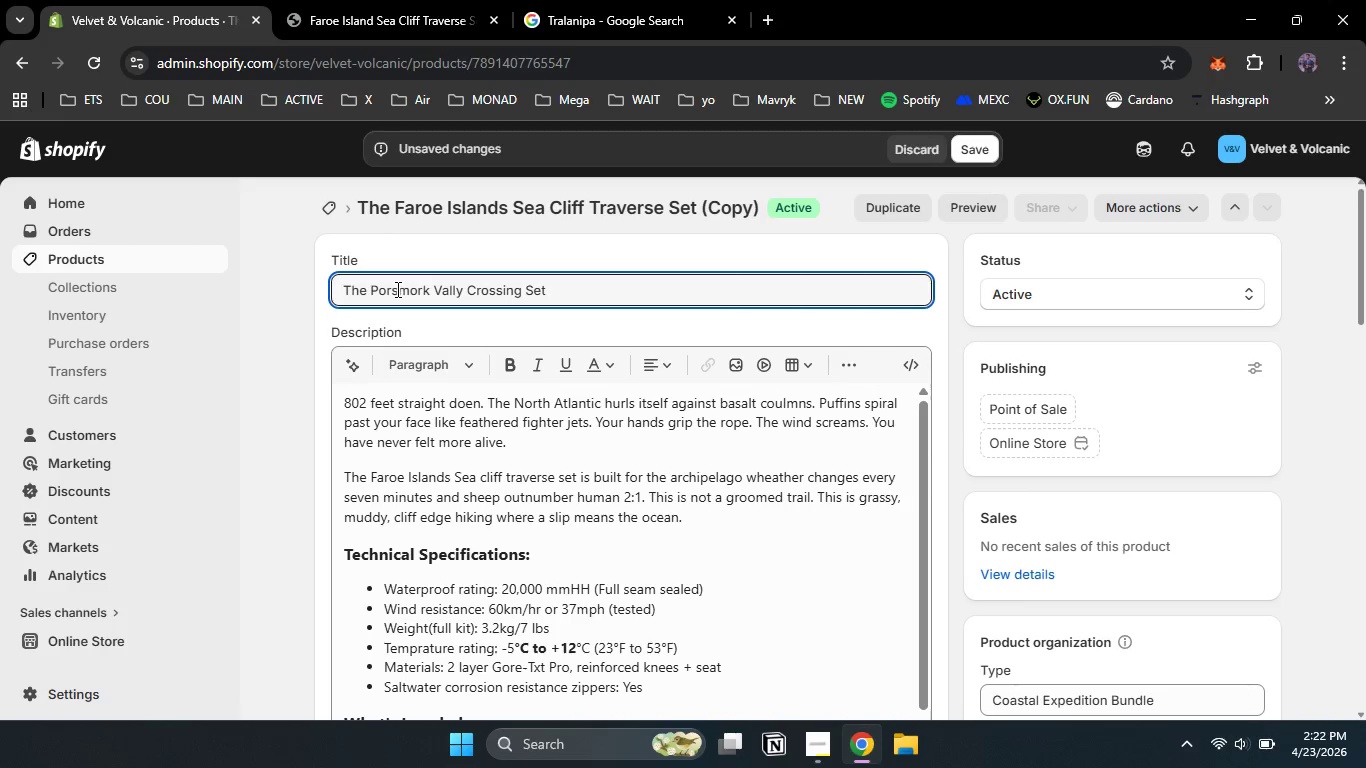 
double_click([396, 289])
 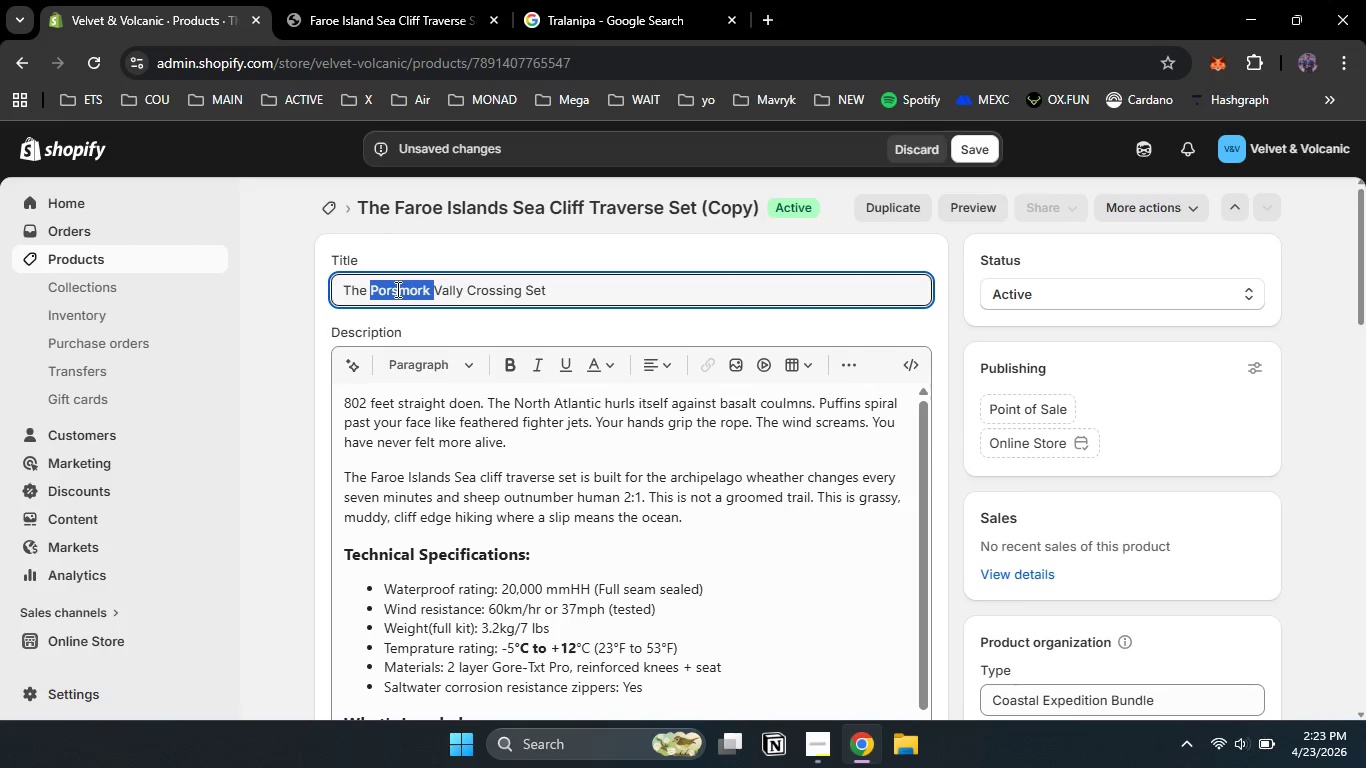 
key(Control+V)
 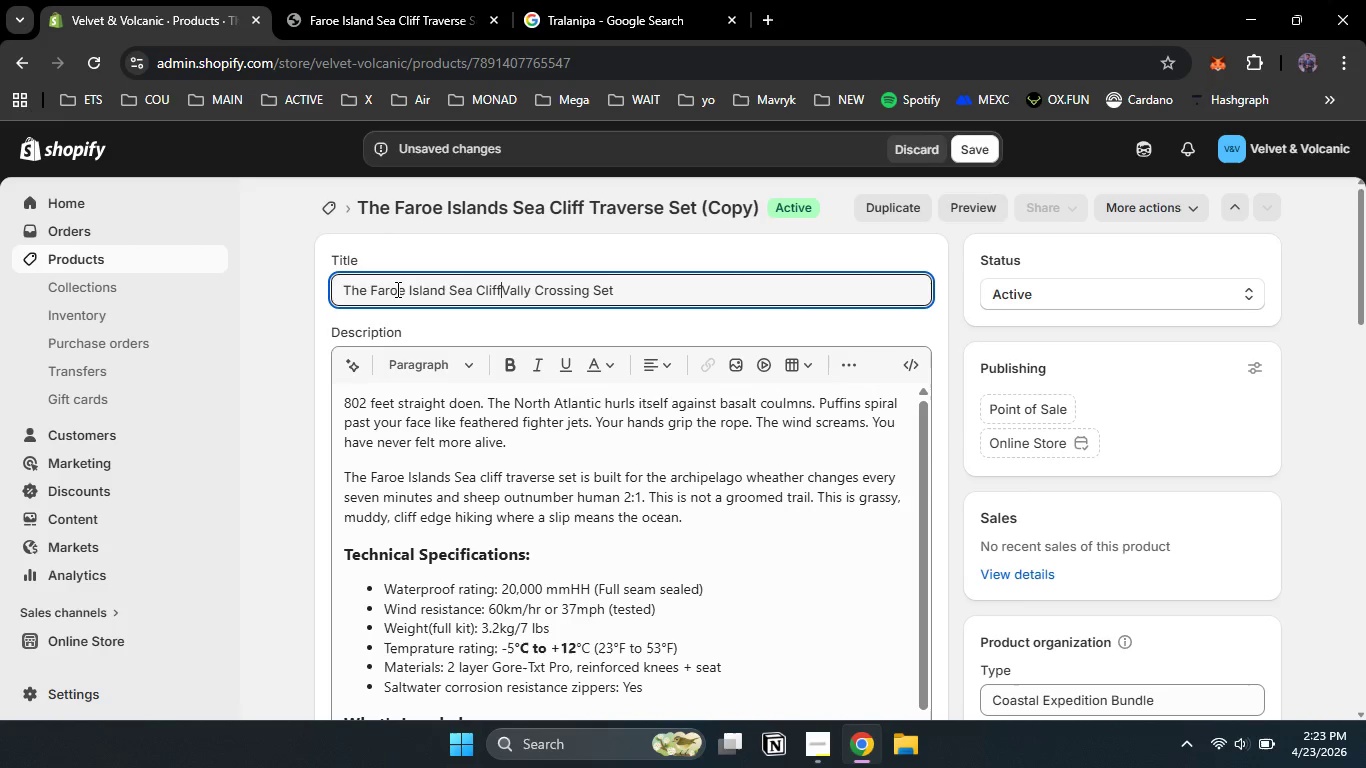 
key(Control+Z)
 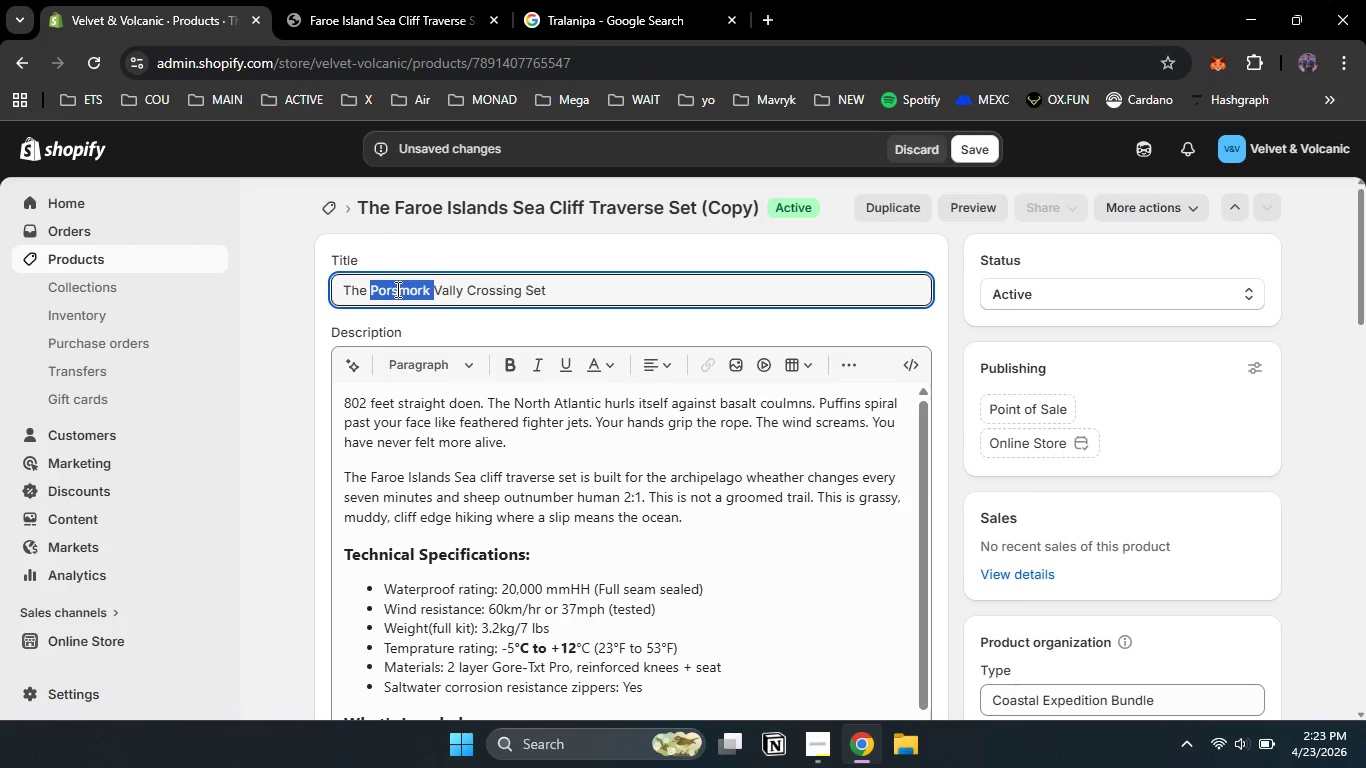 
key(Control+C)
 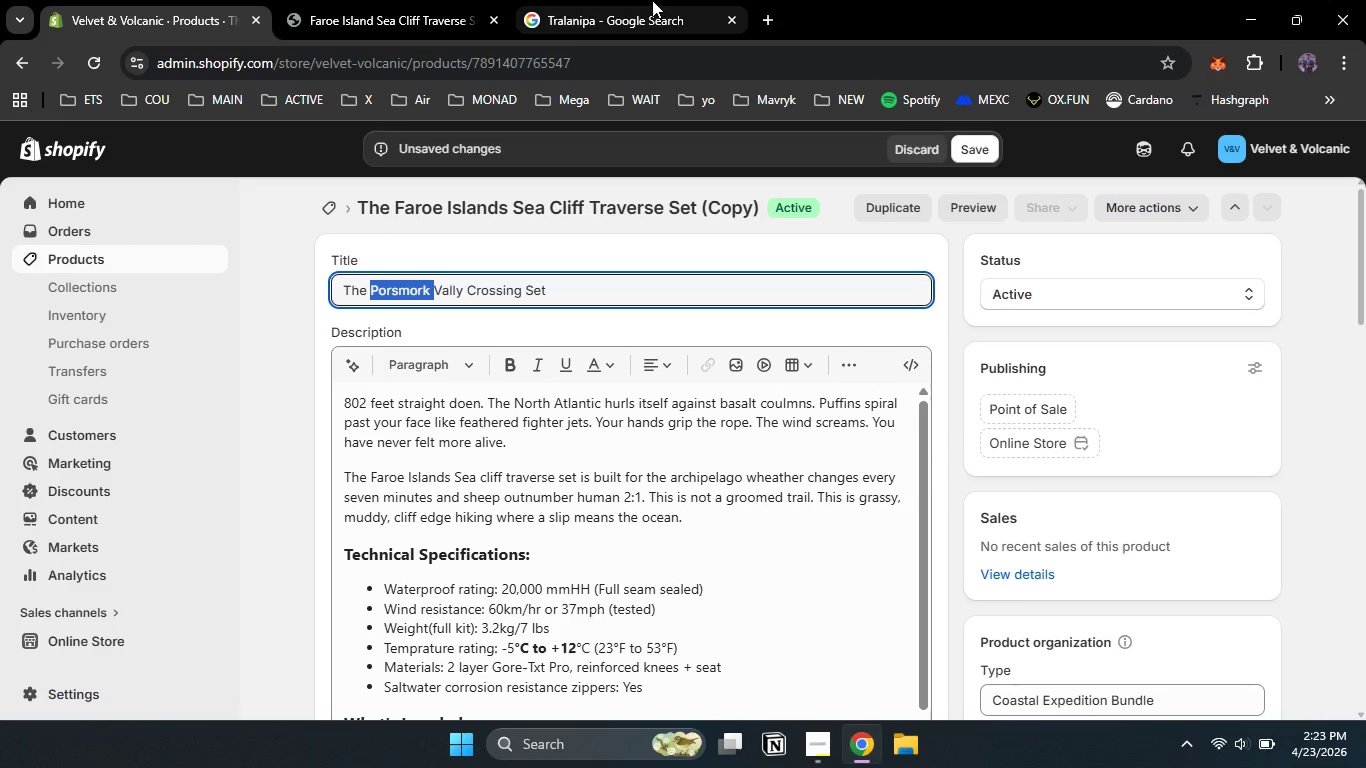 
left_click([652, 0])
 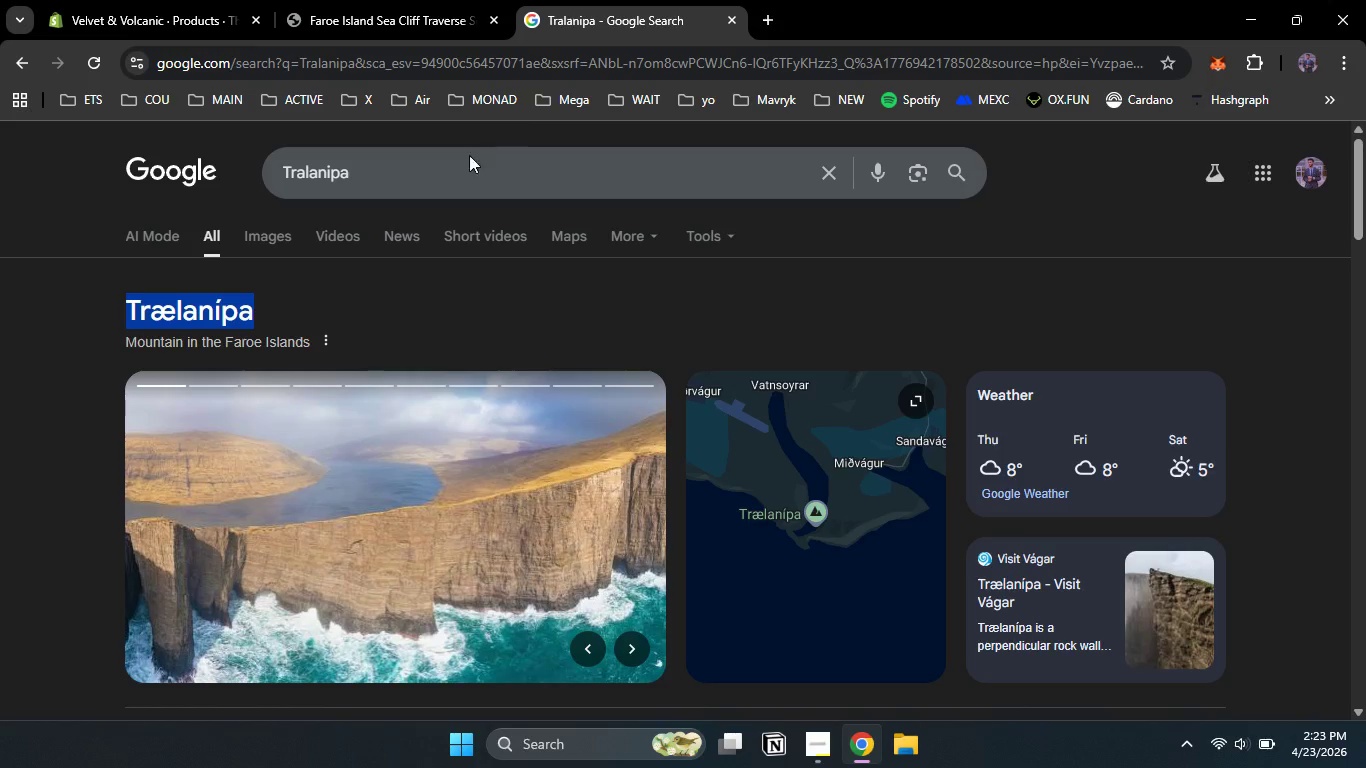 
left_click([442, 160])
 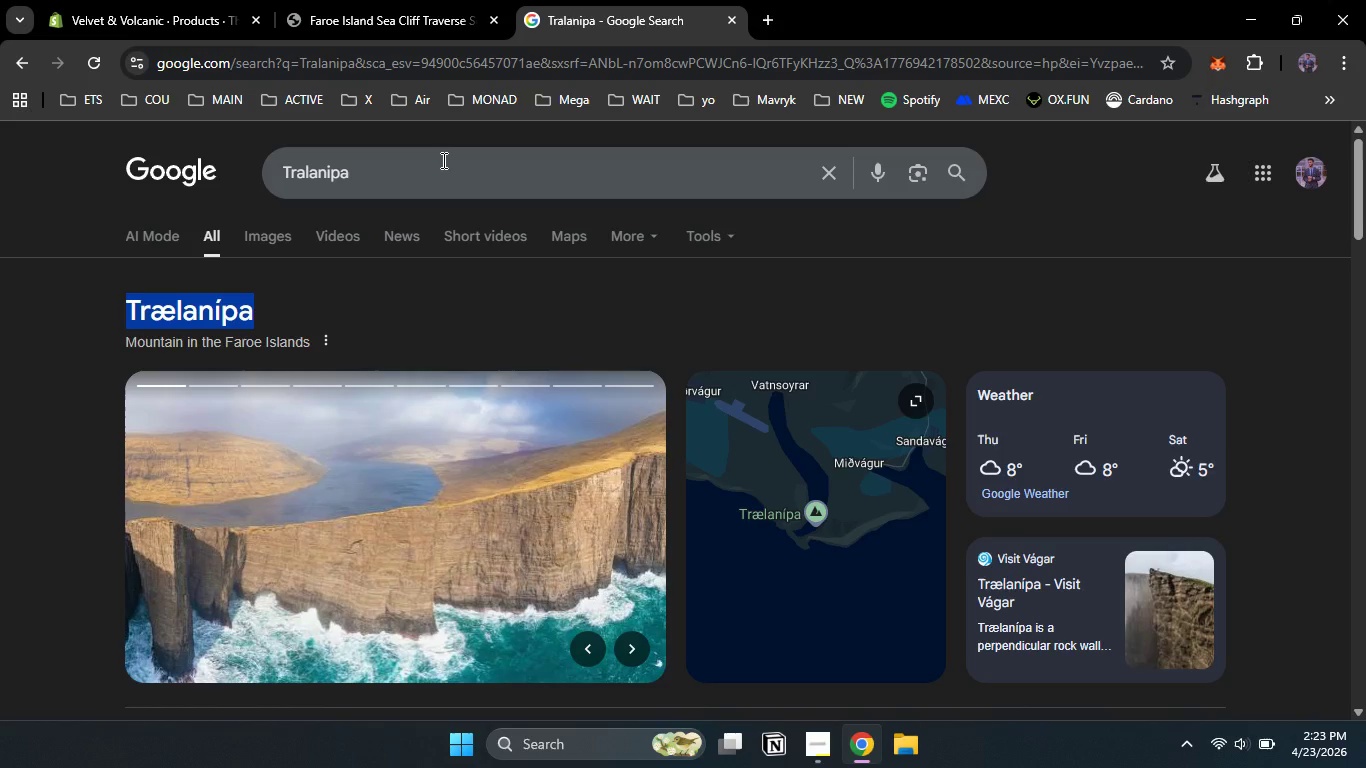 
key(Control+A)
 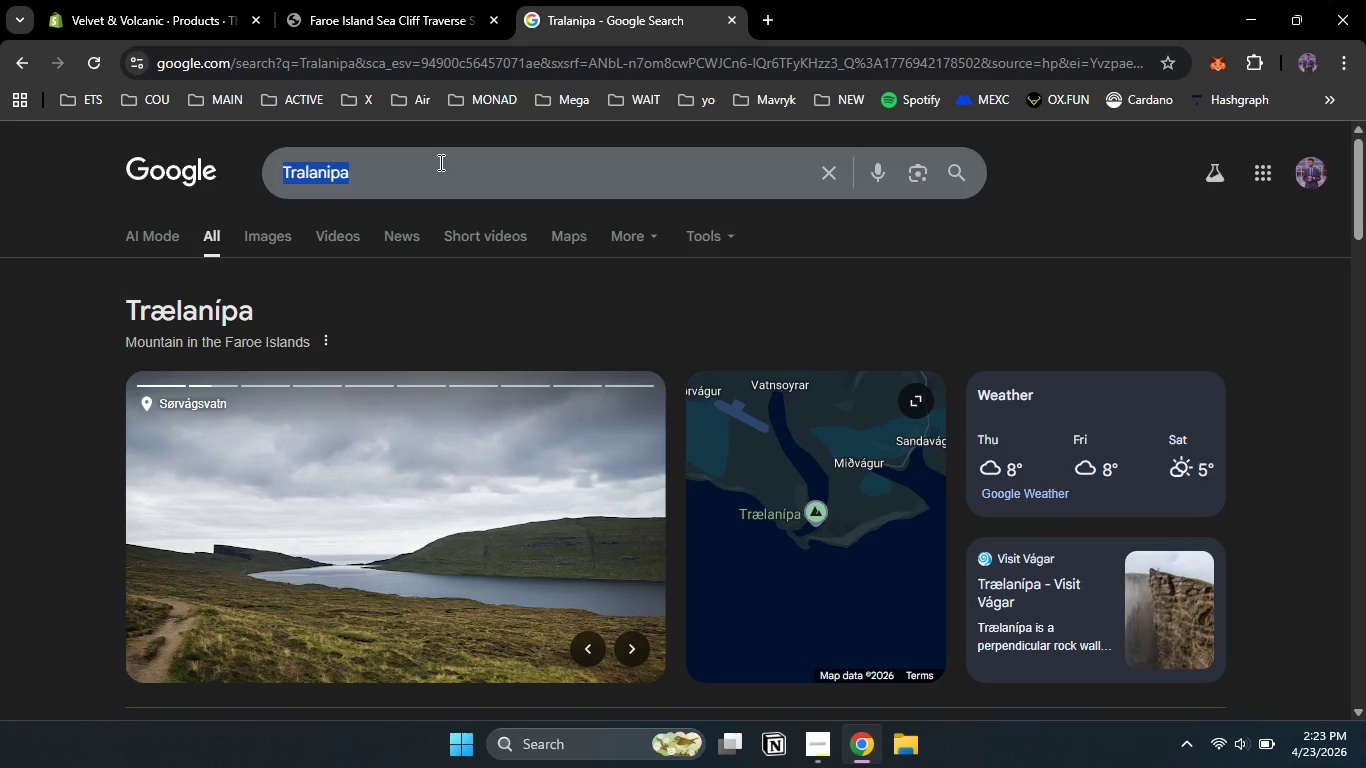 
key(Control+V)
 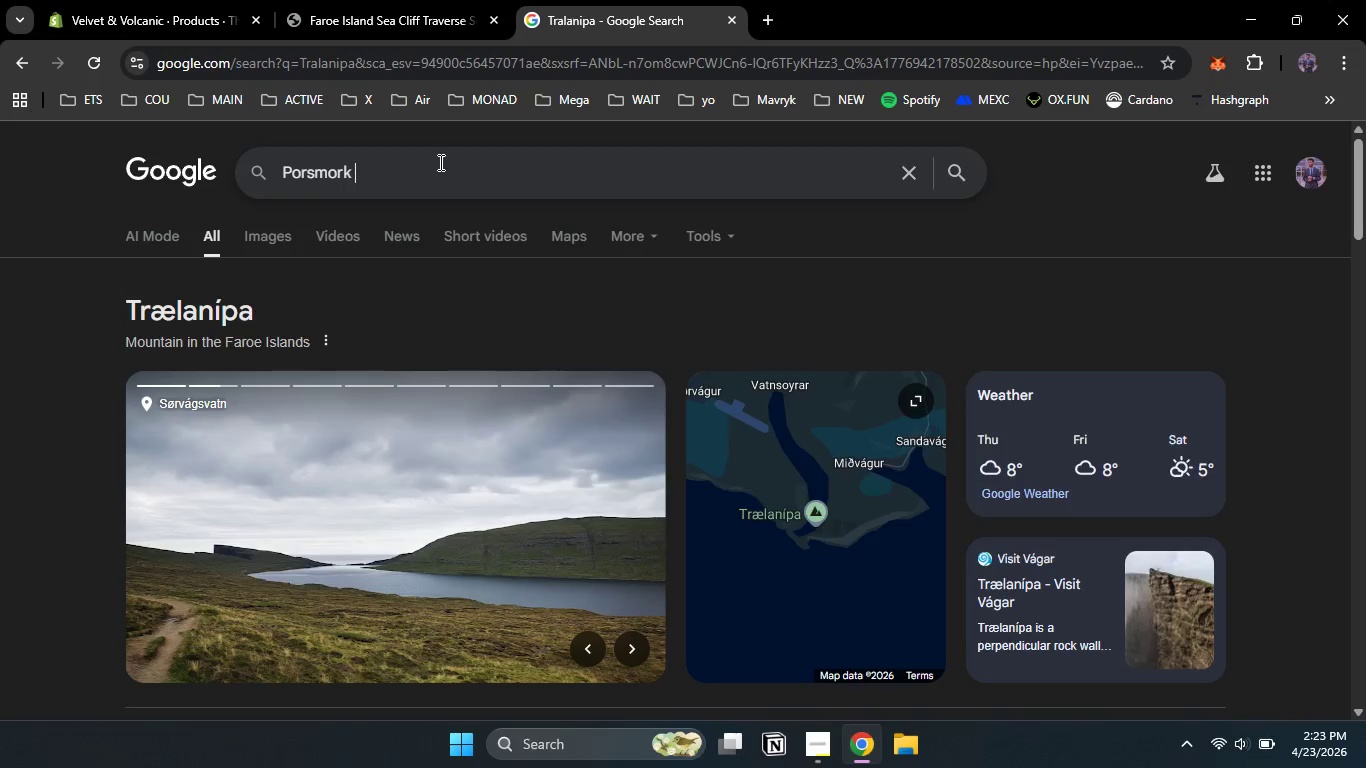 
key(Enter)
 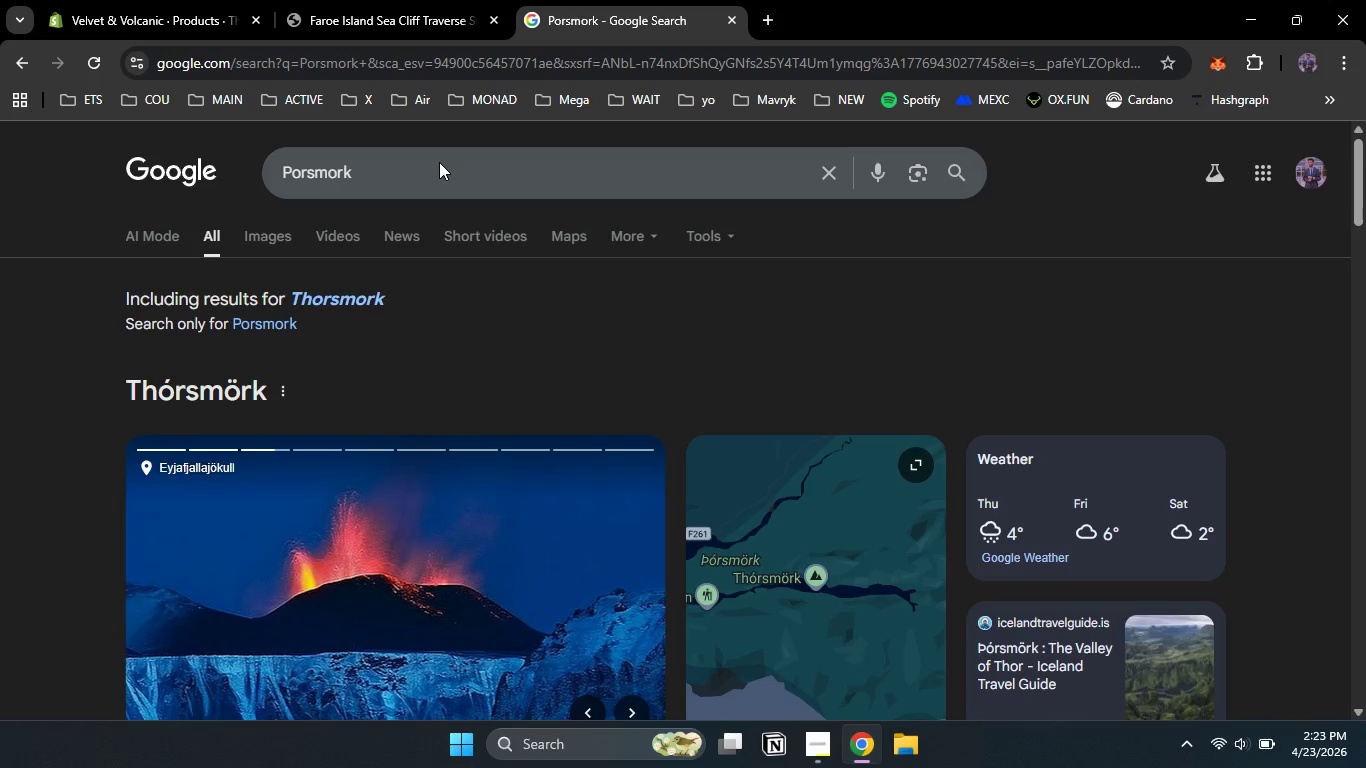 
wait(15.3)
 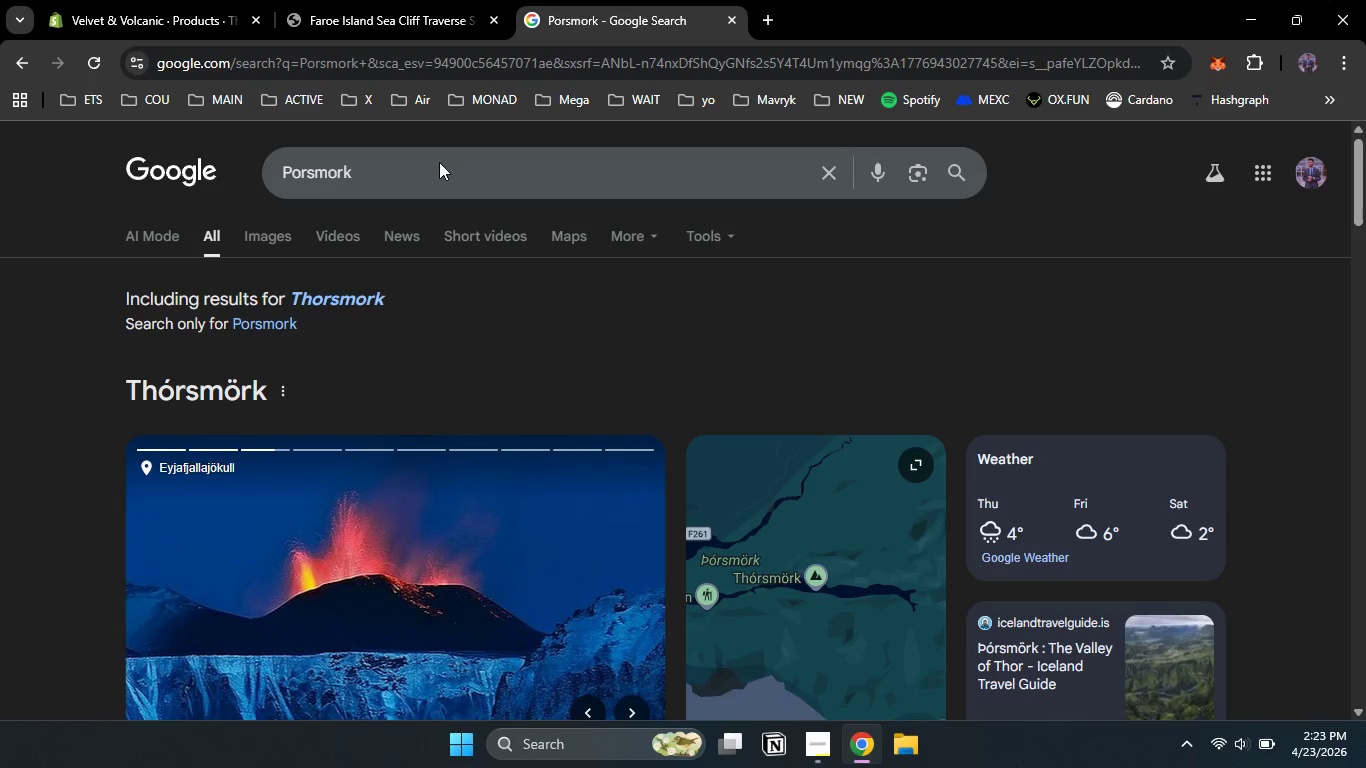 
double_click([187, 391])
 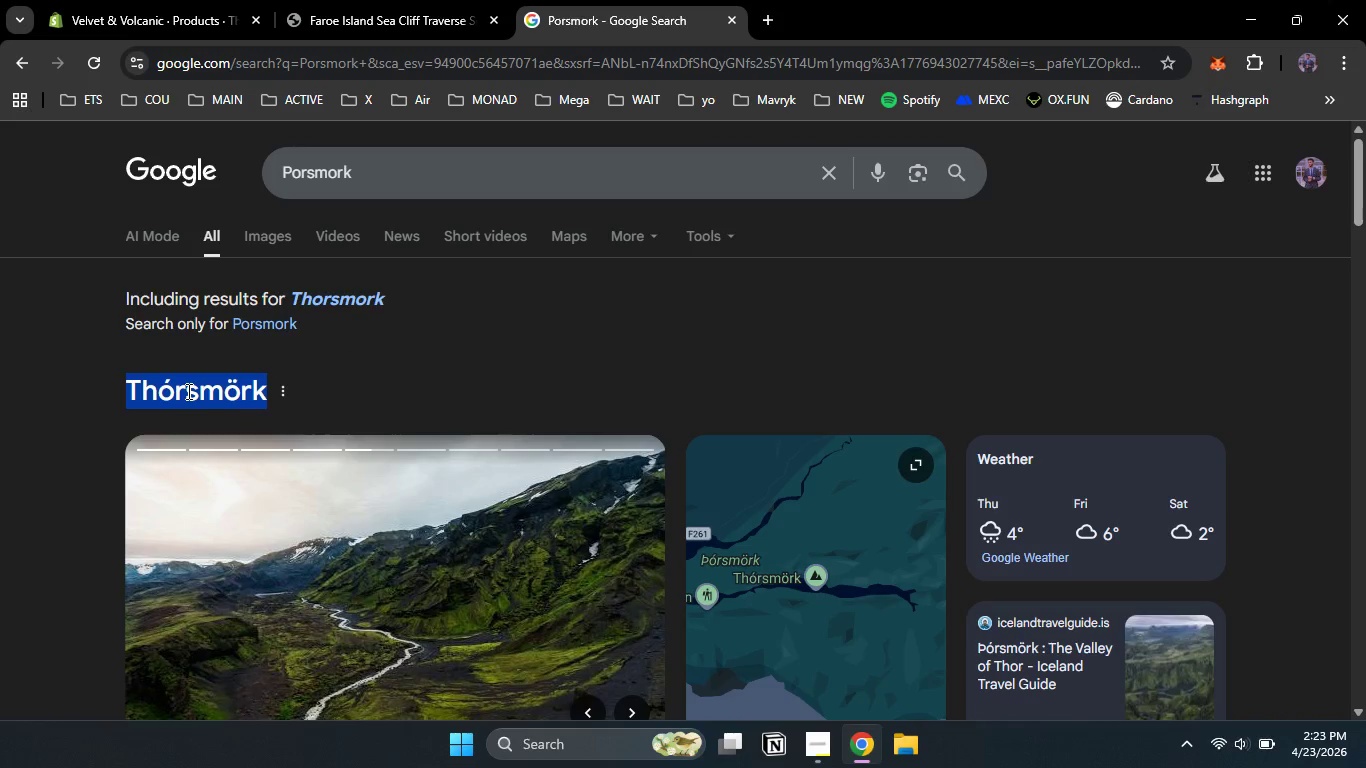 
key(Control+C)
 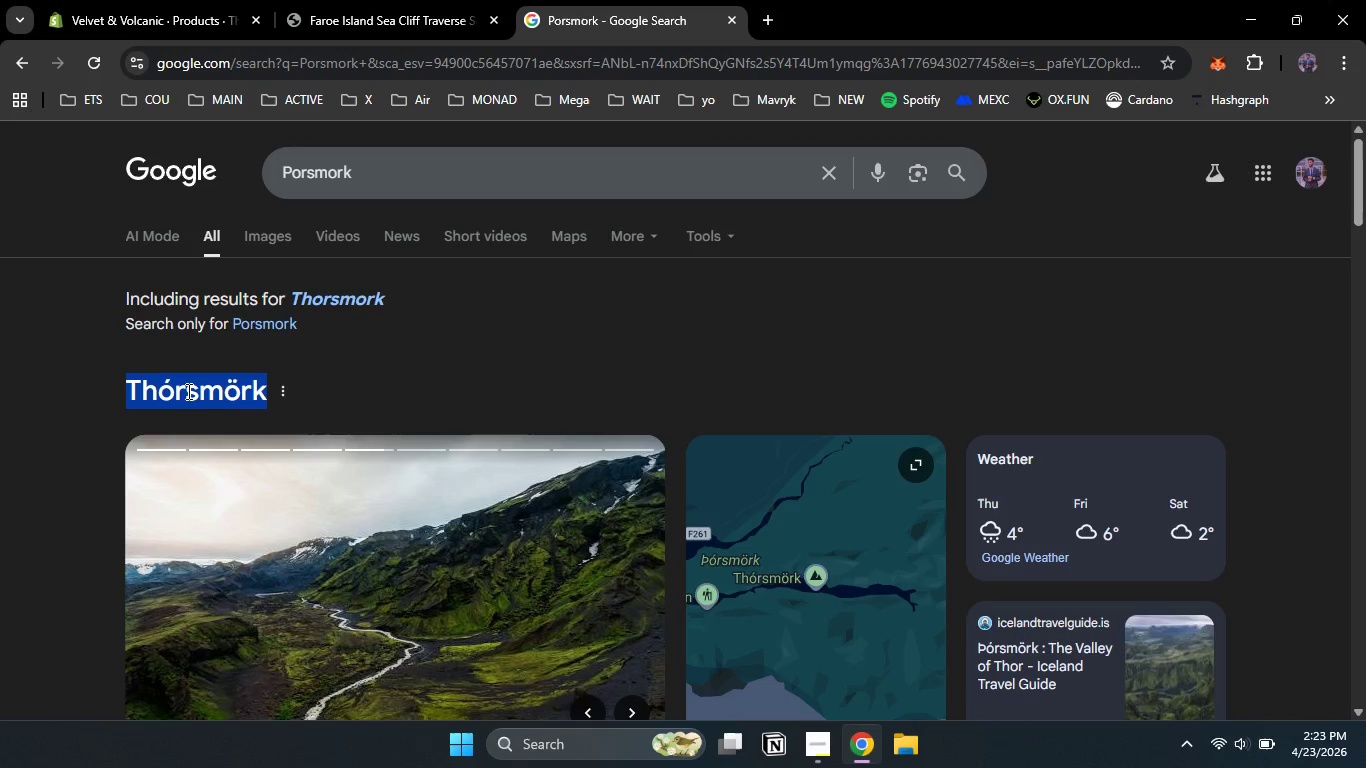 
key(Control+C)
 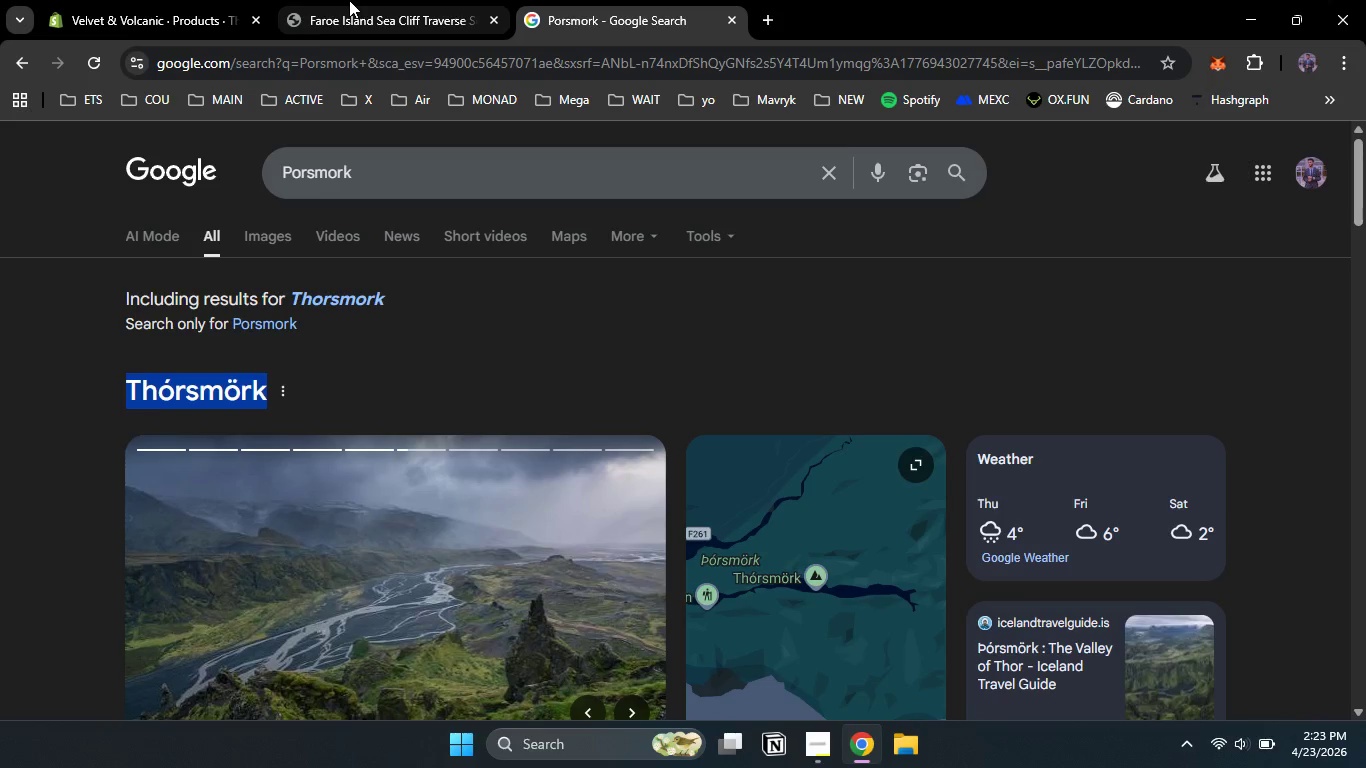 
left_click([224, 0])
 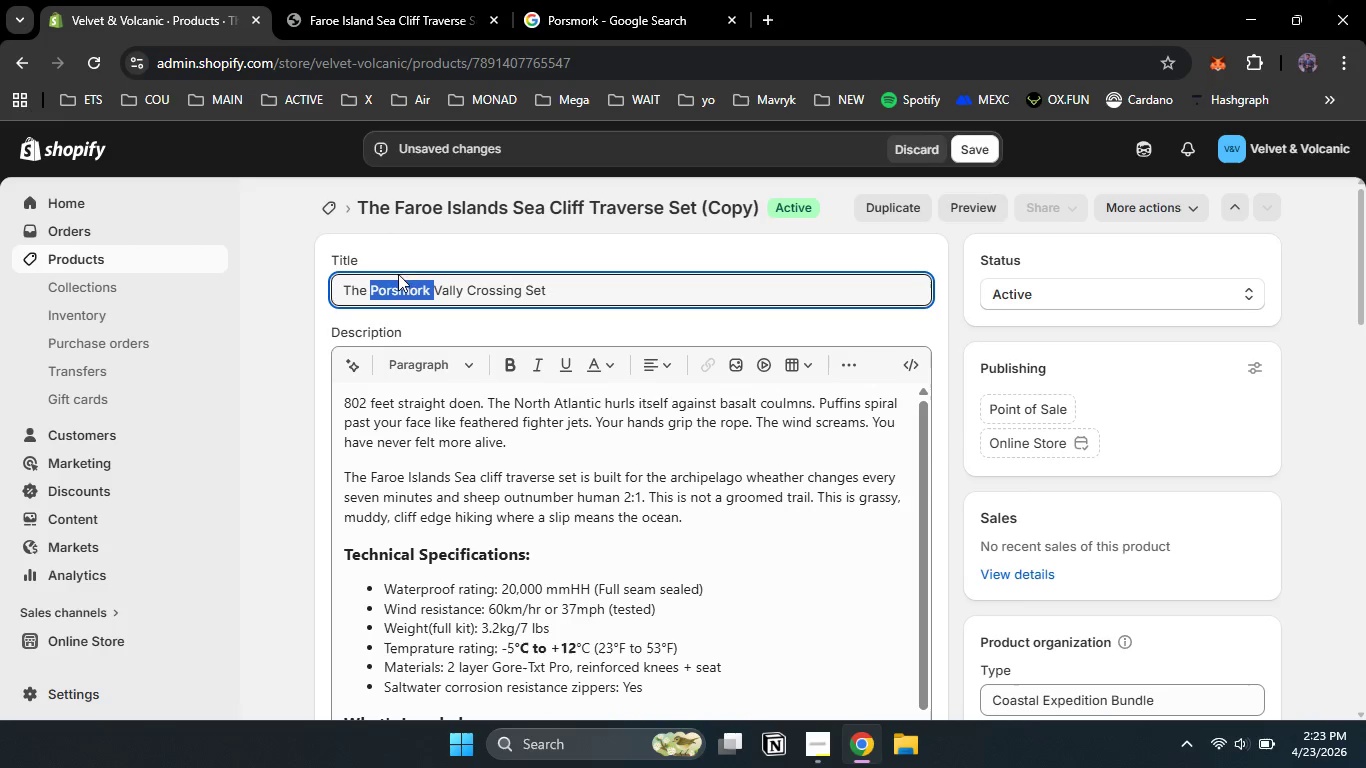 
key(Control+V)
 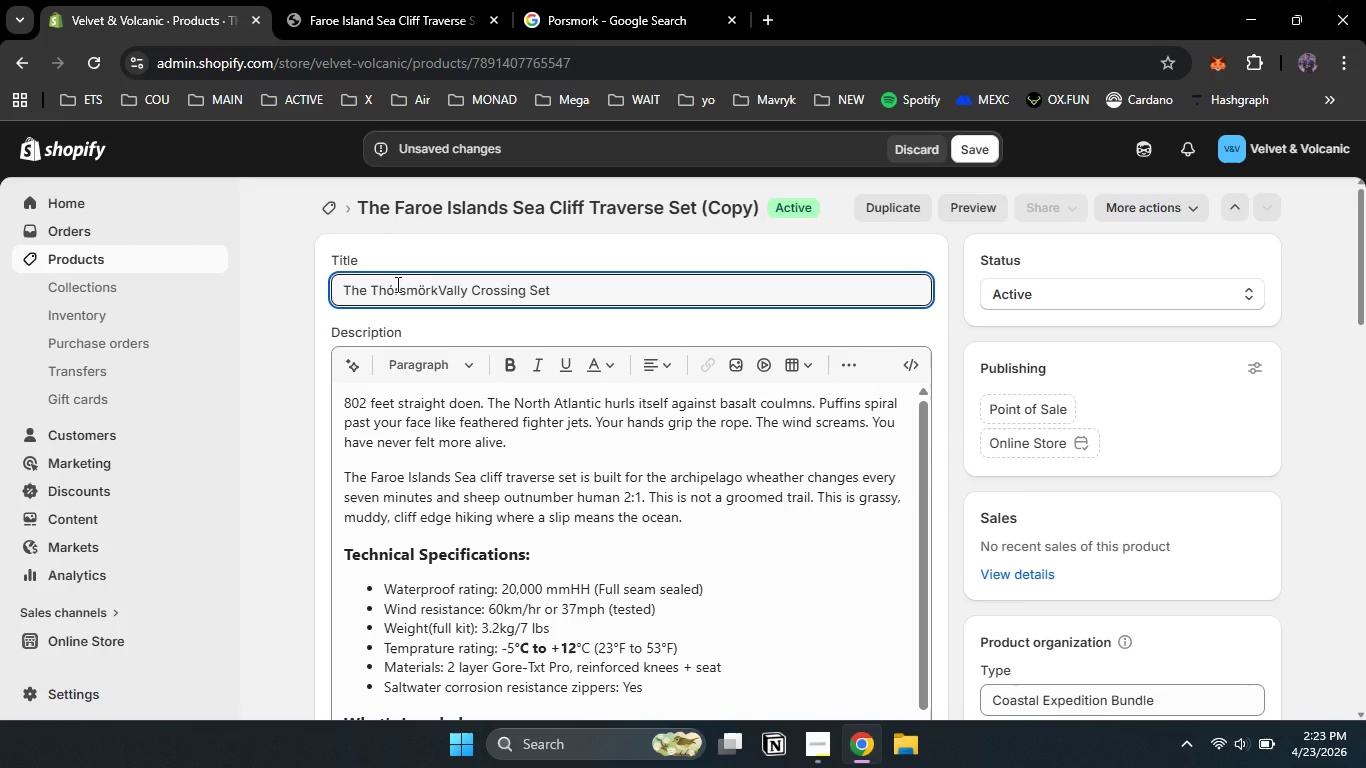 
key(Space)
 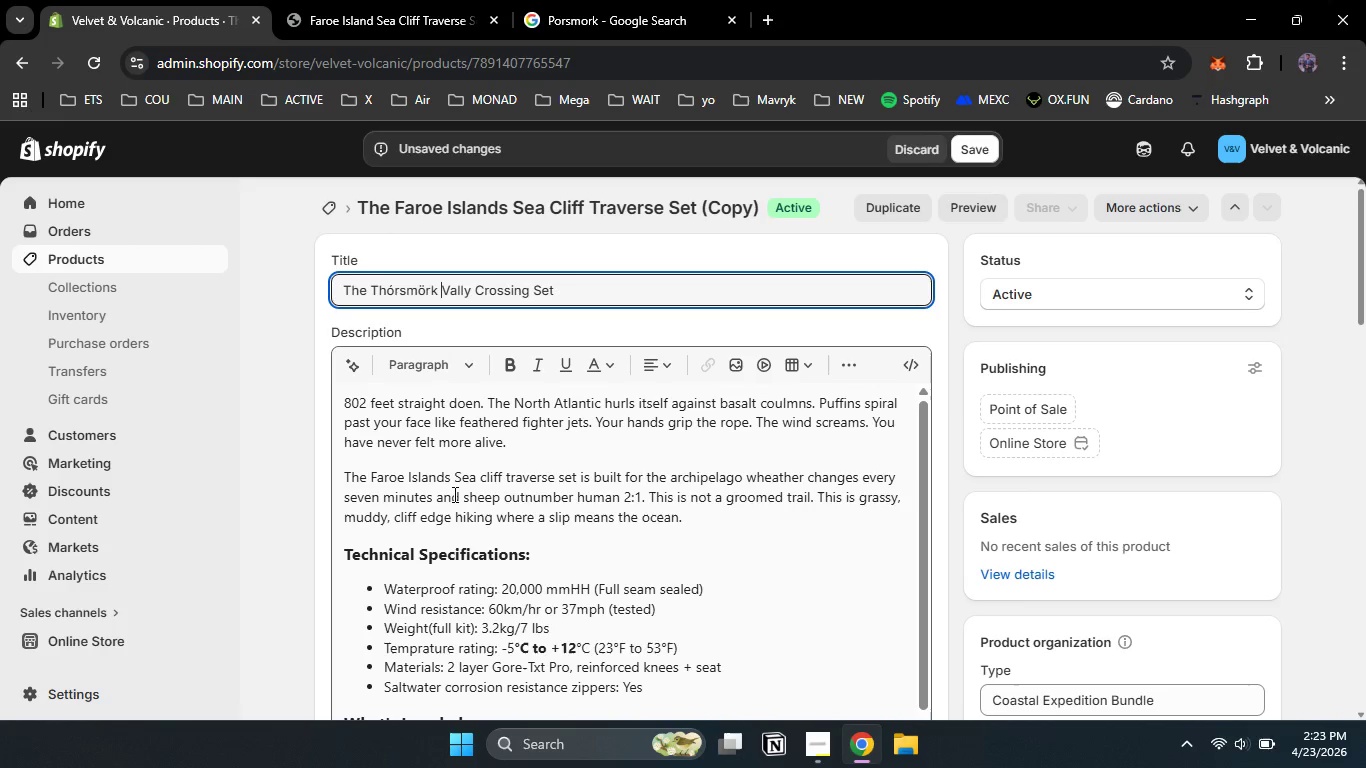 
wait(6.19)
 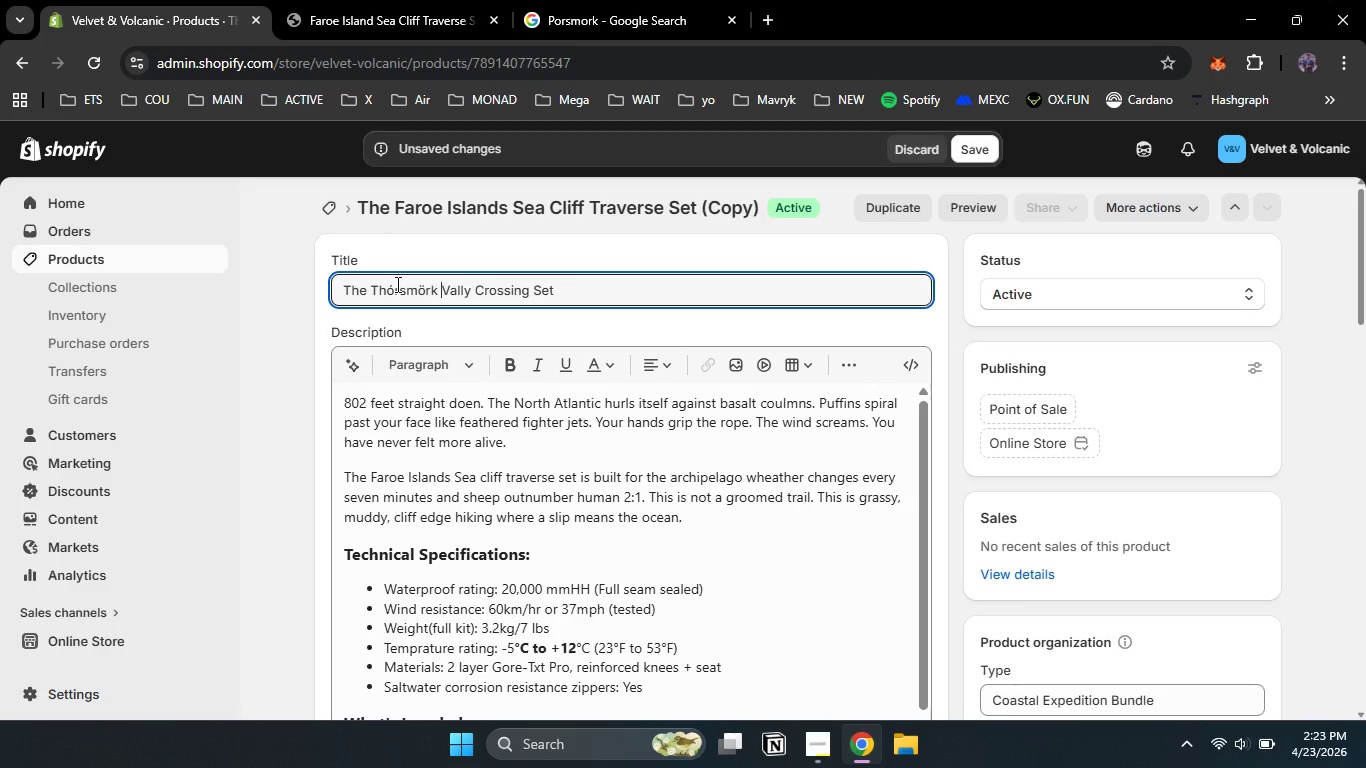 
left_click_drag(start_coordinate=[707, 506], to_coordinate=[298, 384])
 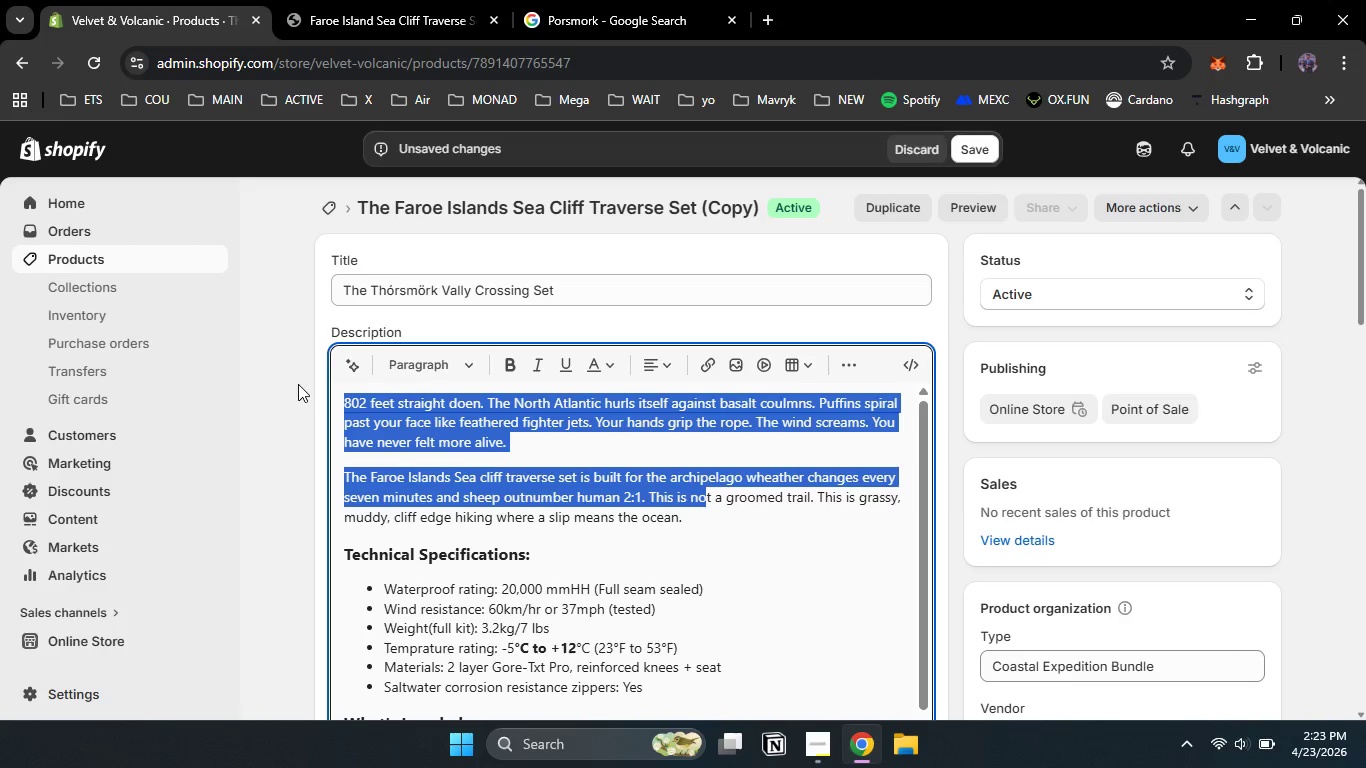 
type(Three rivers, one vally )
key(Backspace)
type(, )
 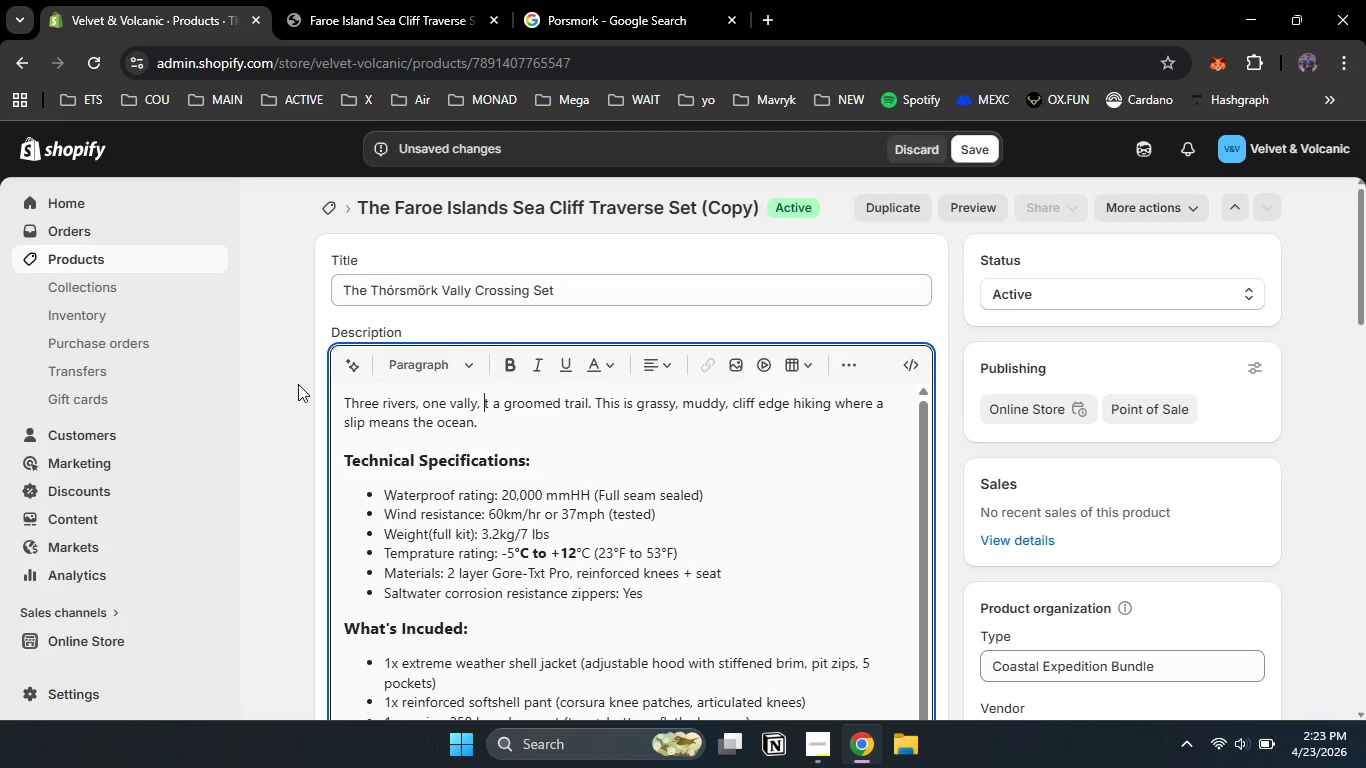 
hold_key(key=ShiftLeft, duration=1.08)
 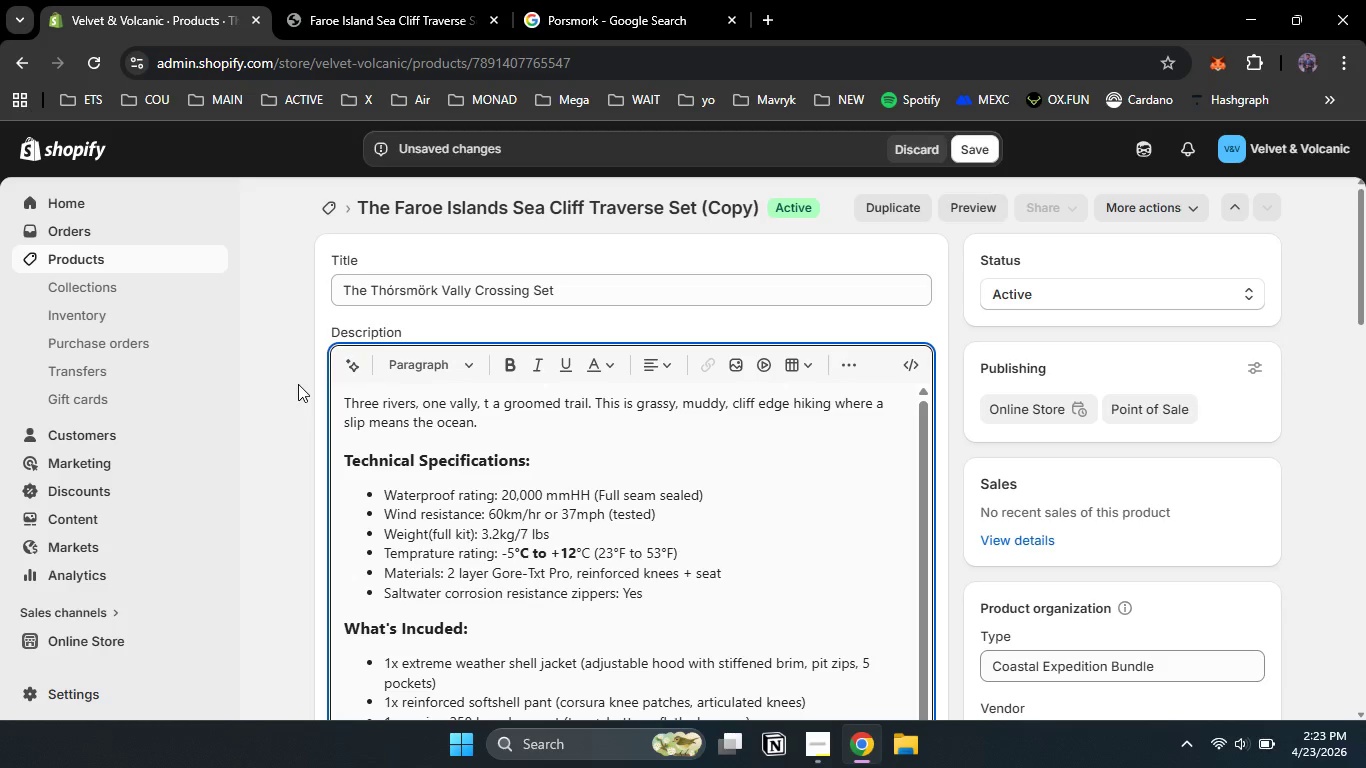 
key(Shift+ArrowDown)
 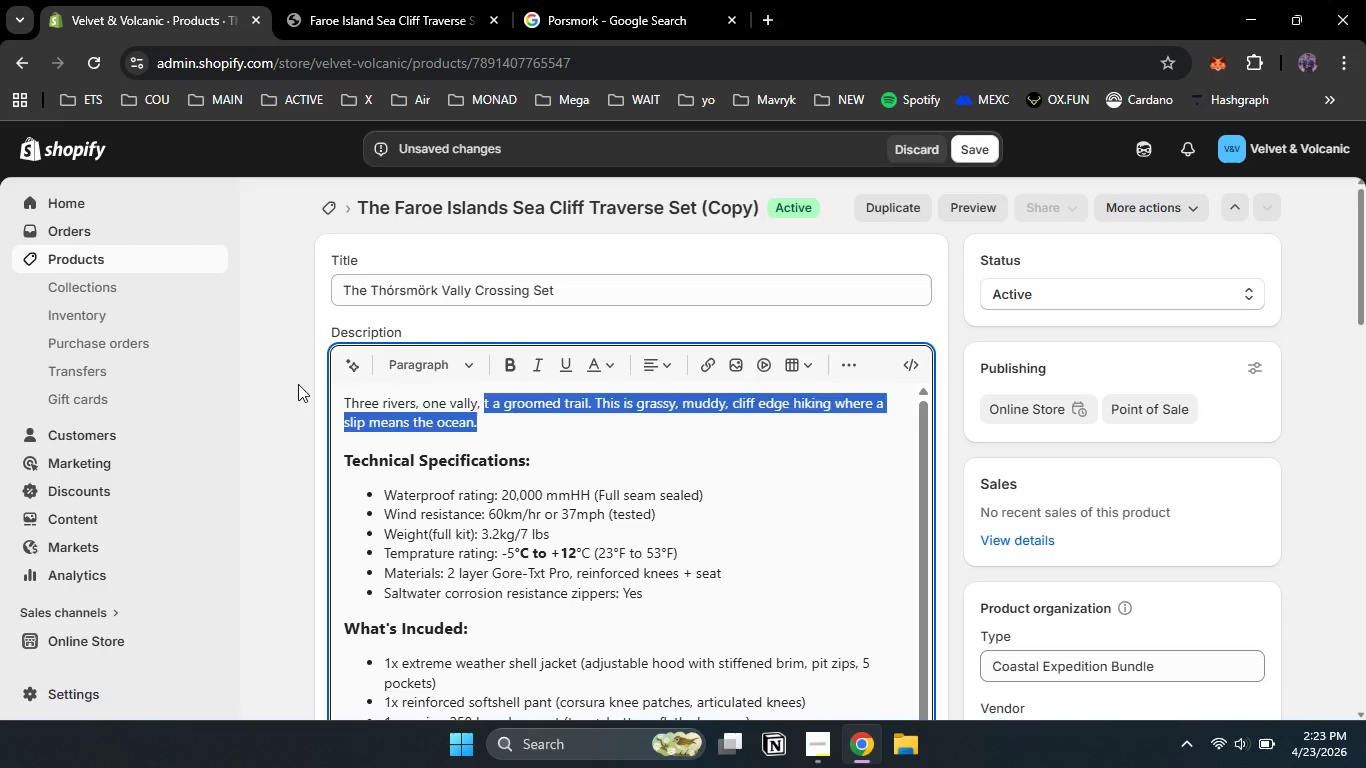 
key(Backspace)
type(Glaciers on three side )
key(Backspace)
type(. You must stand at the uedge of )
 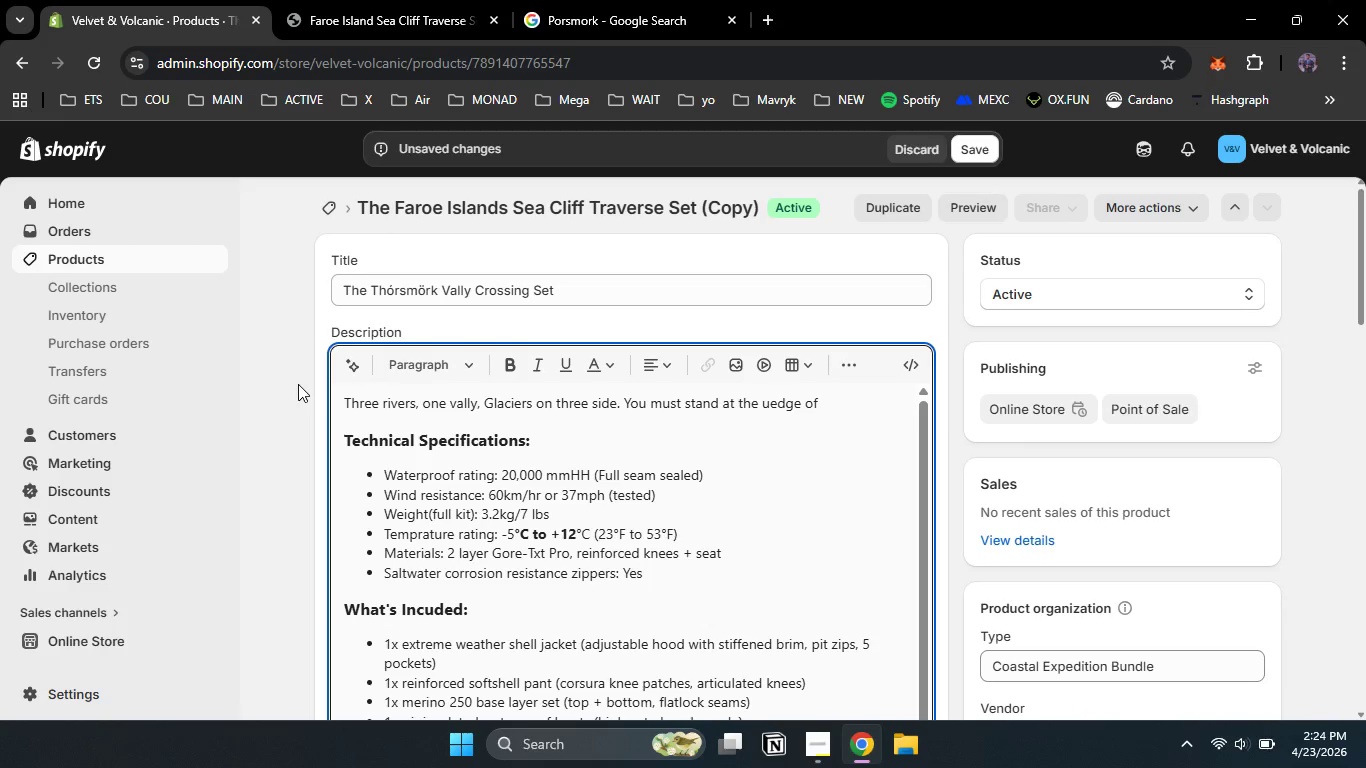 
hold_key(key=ControlLeft, duration=0.7)
 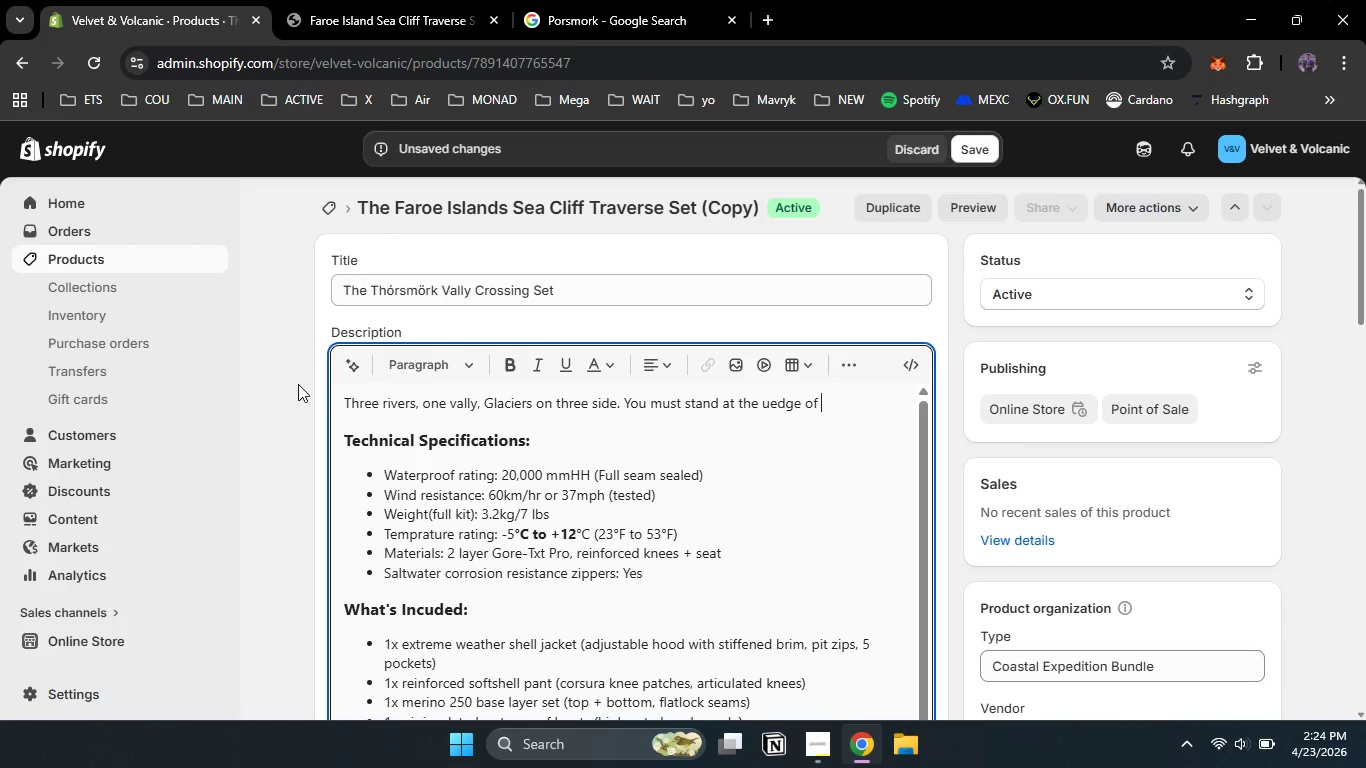 
hold_key(key=ControlLeft, duration=0.84)
 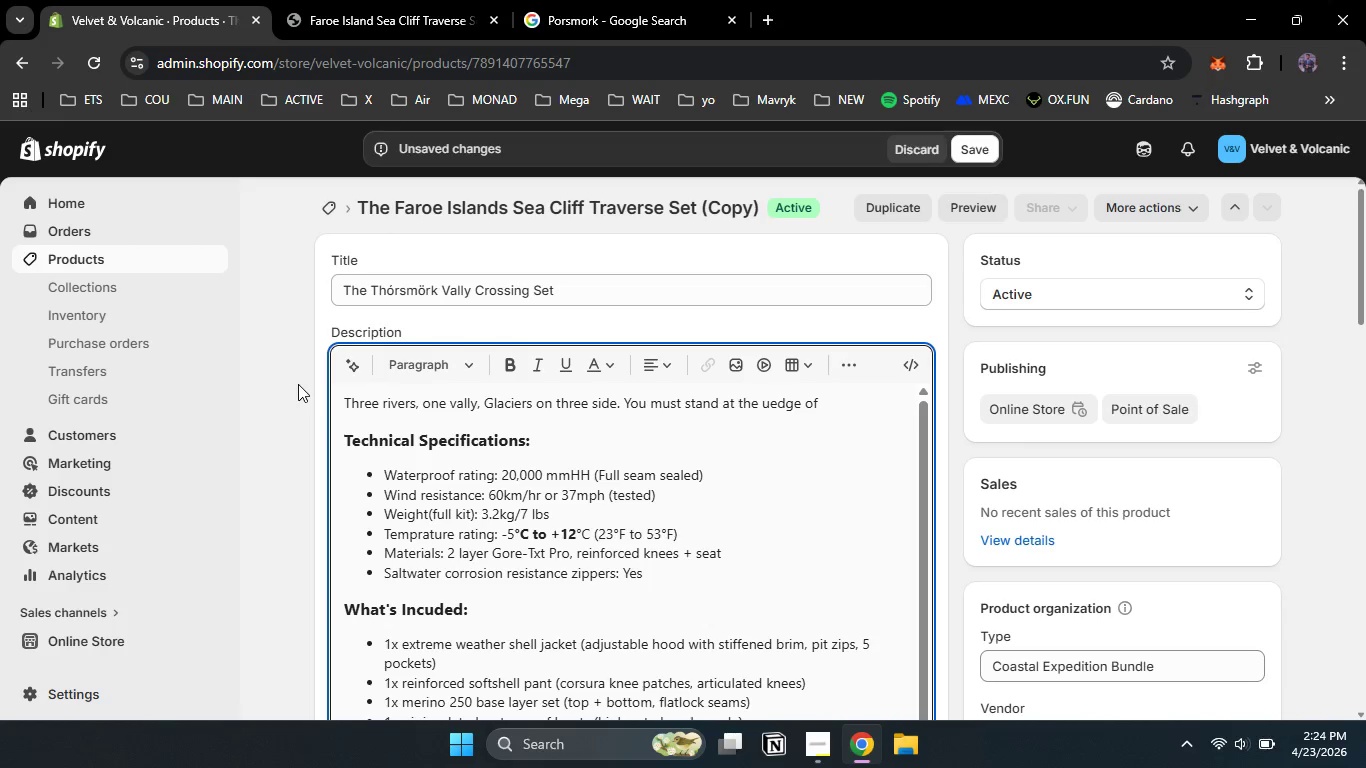 
hold_key(key=ControlLeft, duration=0.83)
 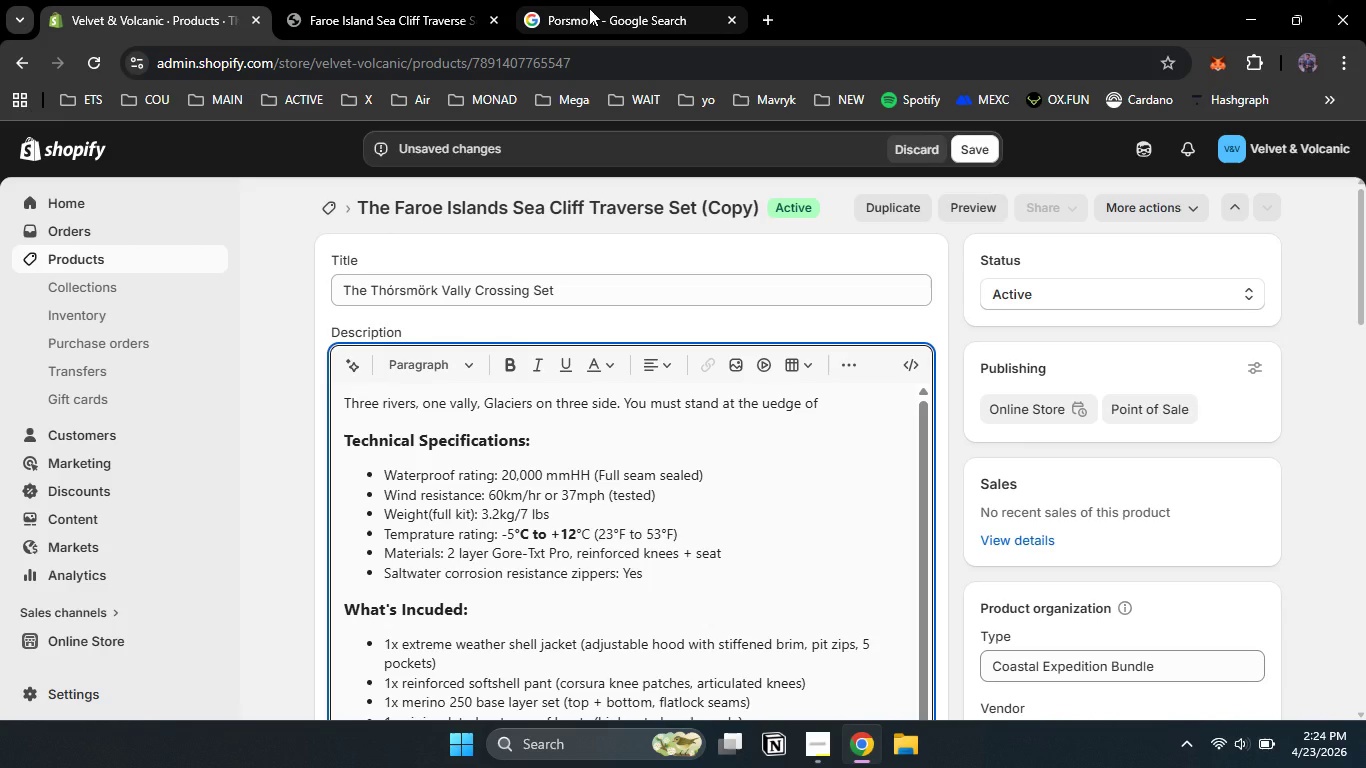 
left_click([589, 8])
 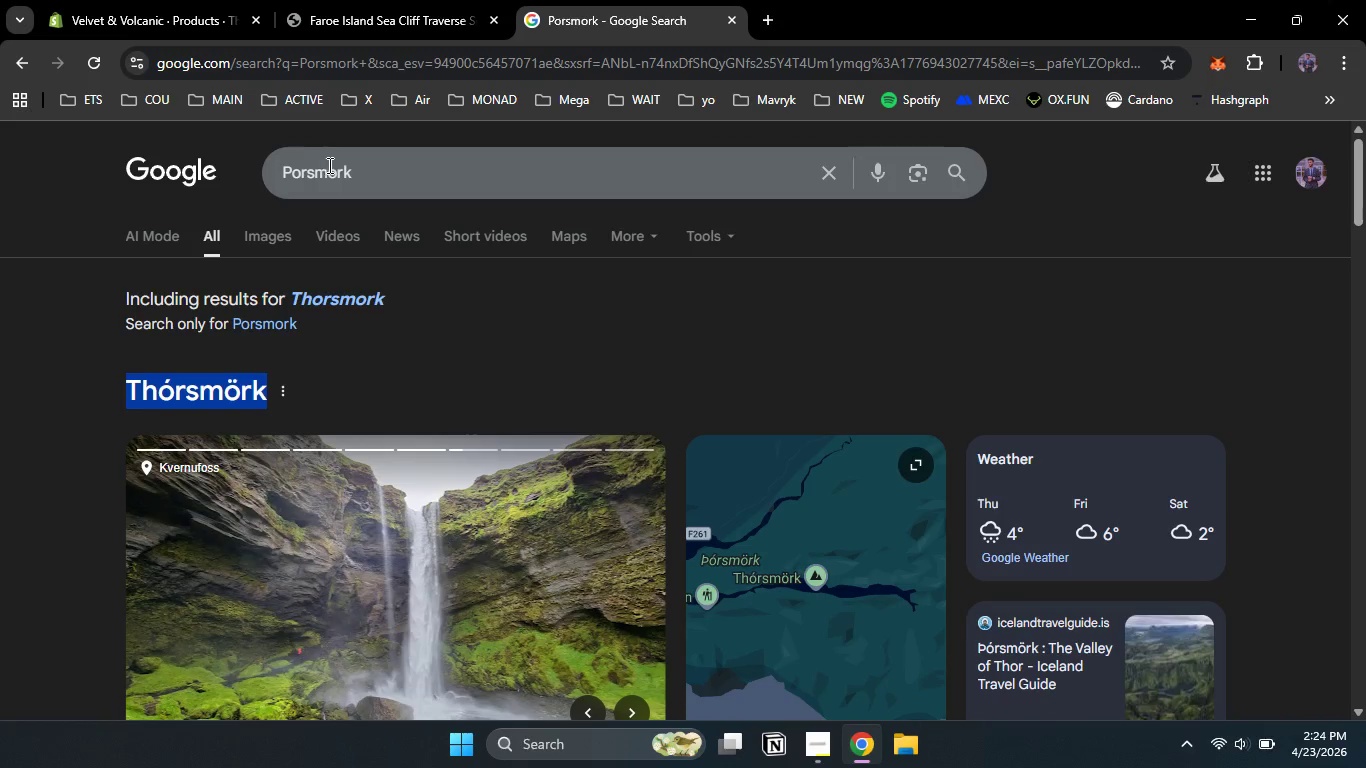 
double_click([332, 165])
 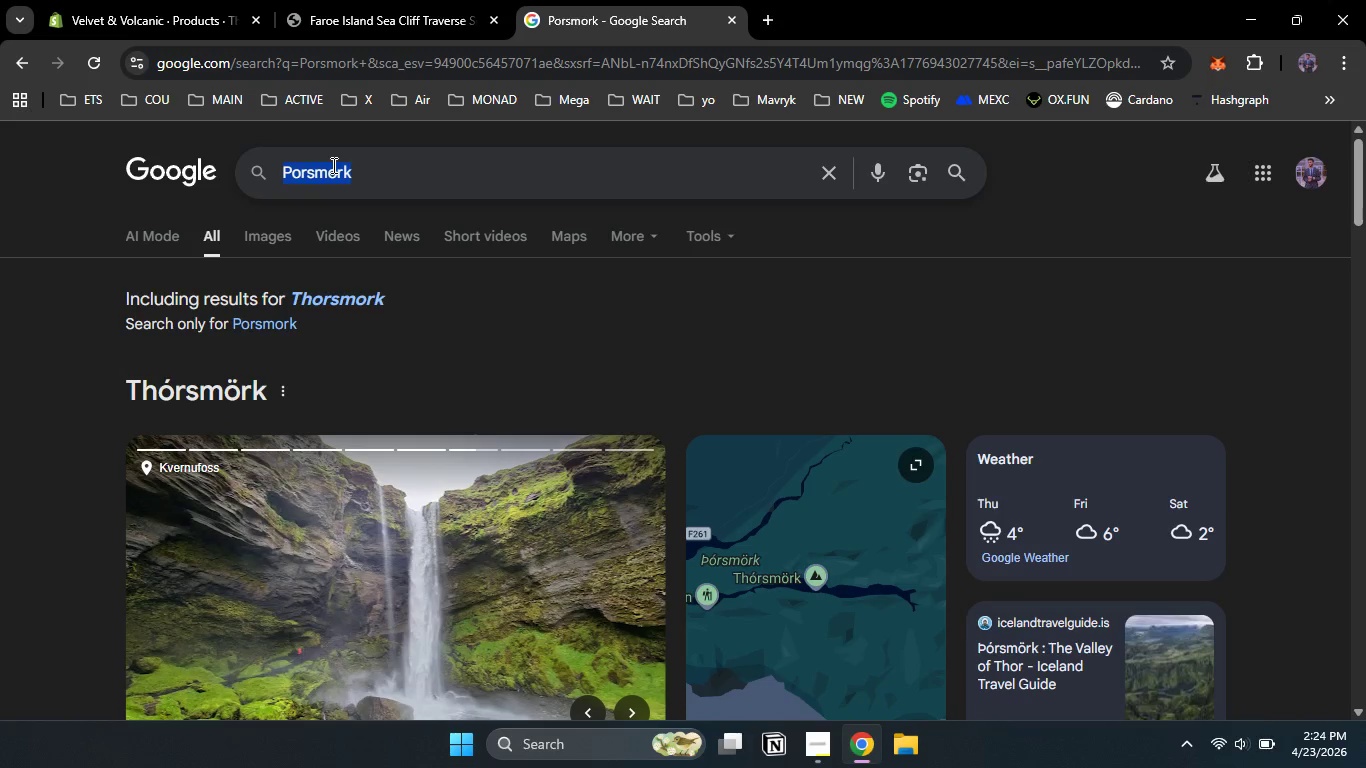 
type(krossa)
 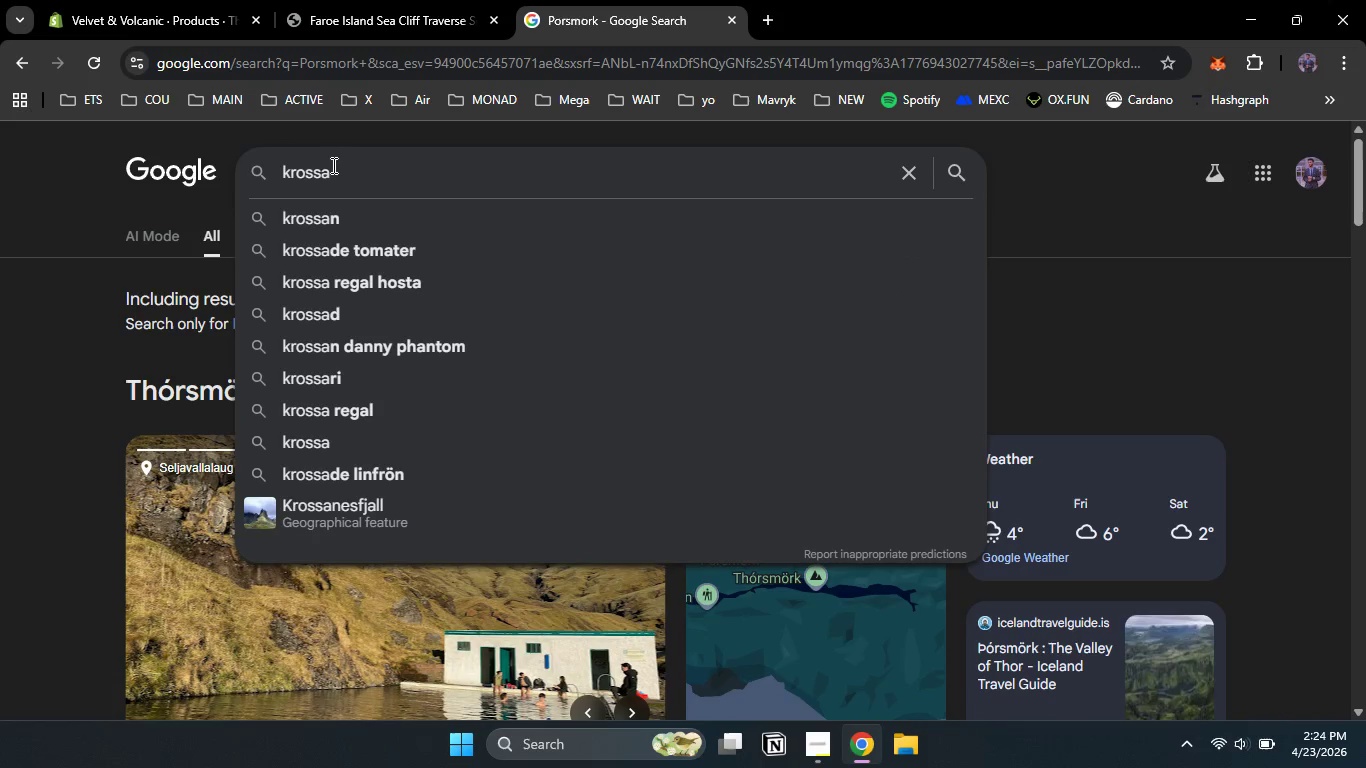 
key(Enter)
 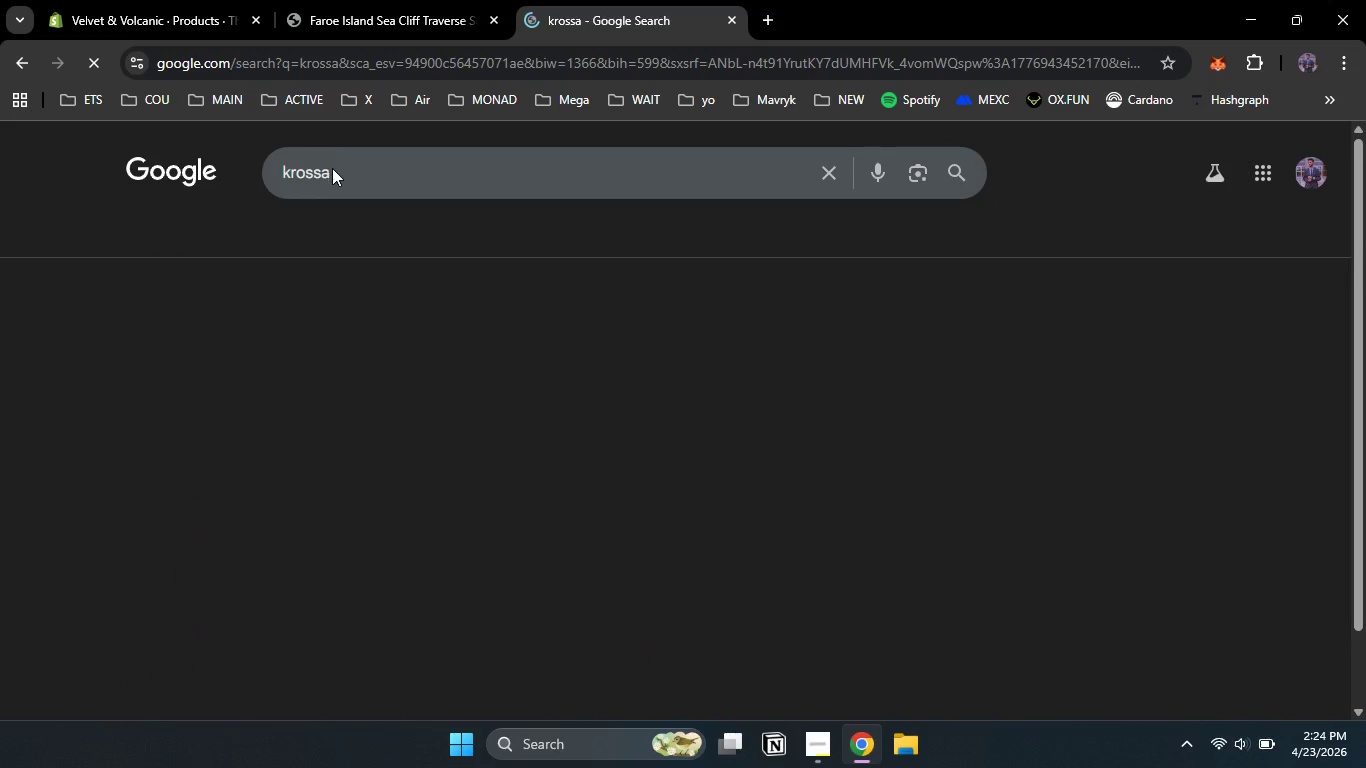 
mouse_move([270, 259])
 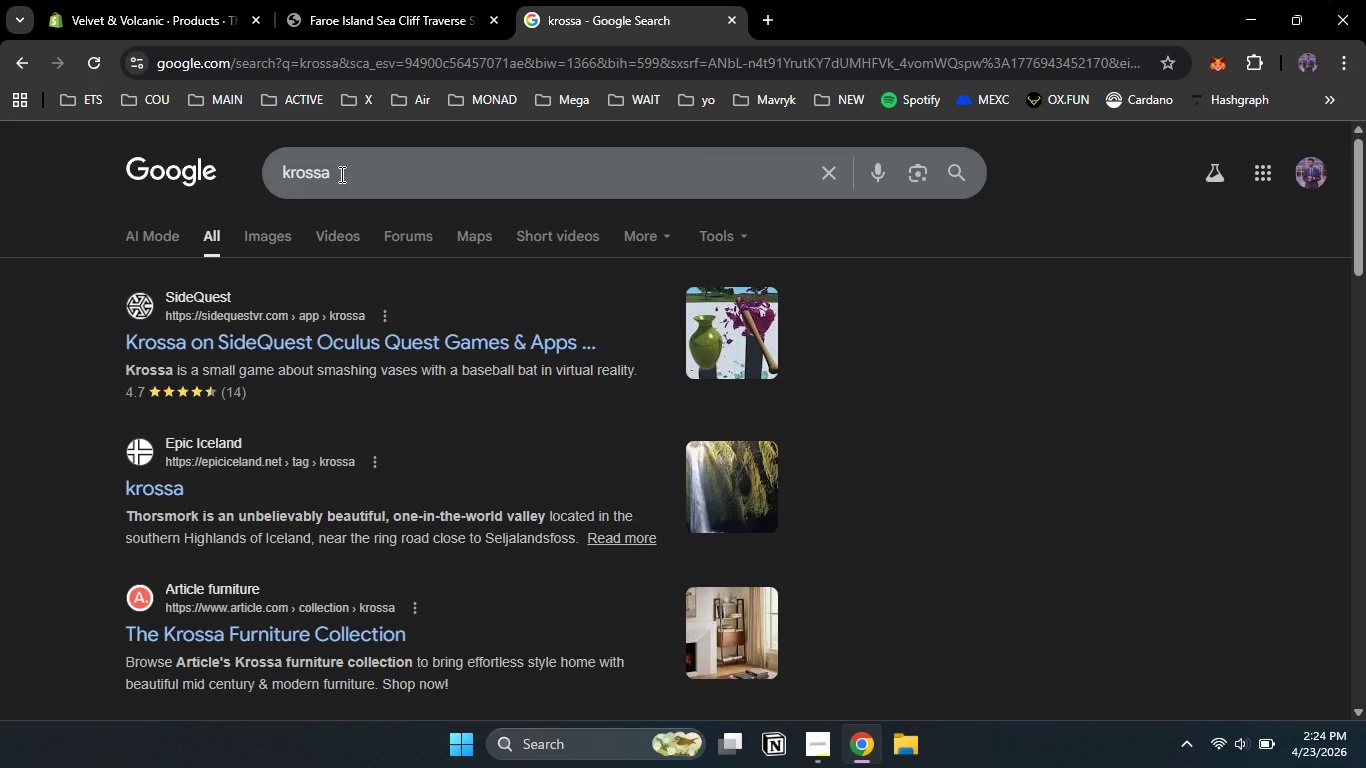 
wait(5.17)
 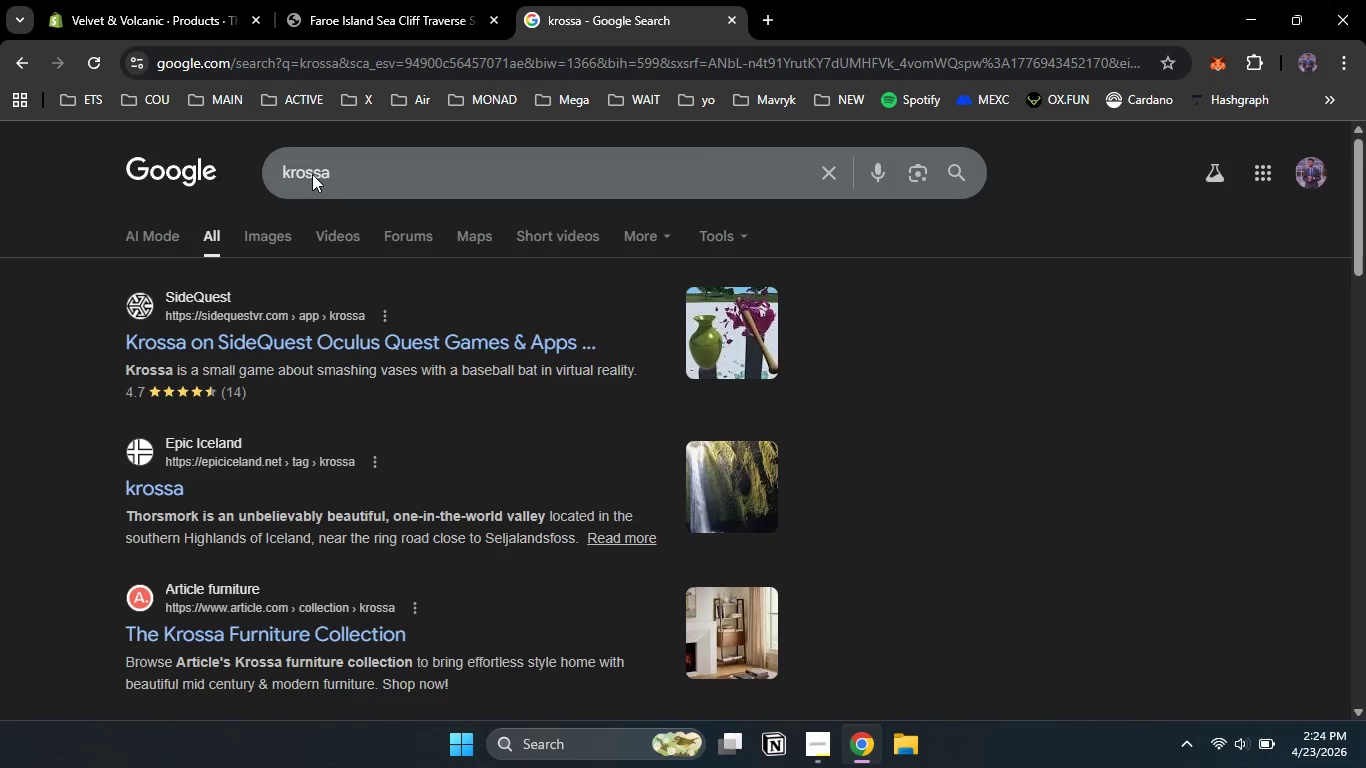 
scroll: coordinate [340, 174], scroll_direction: down, amount: 4.0
 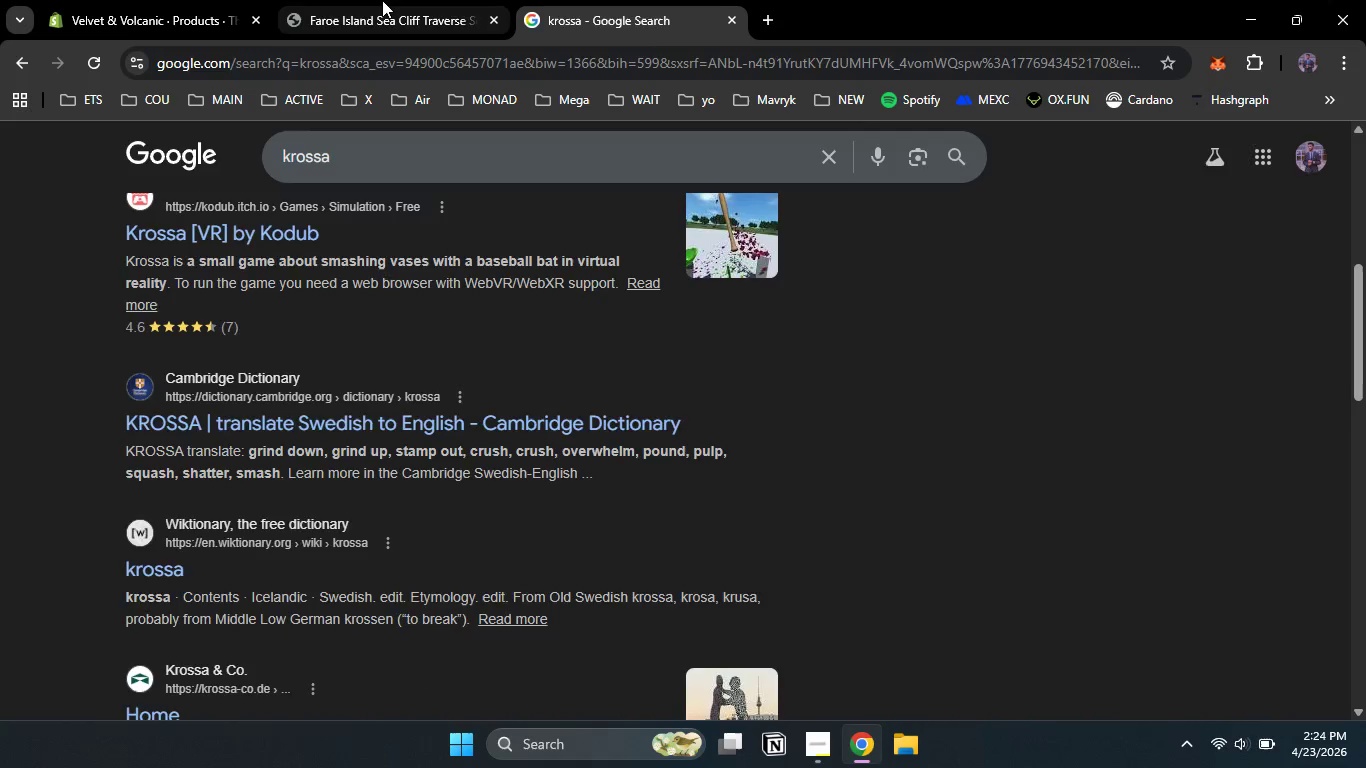 
left_click([382, 0])
 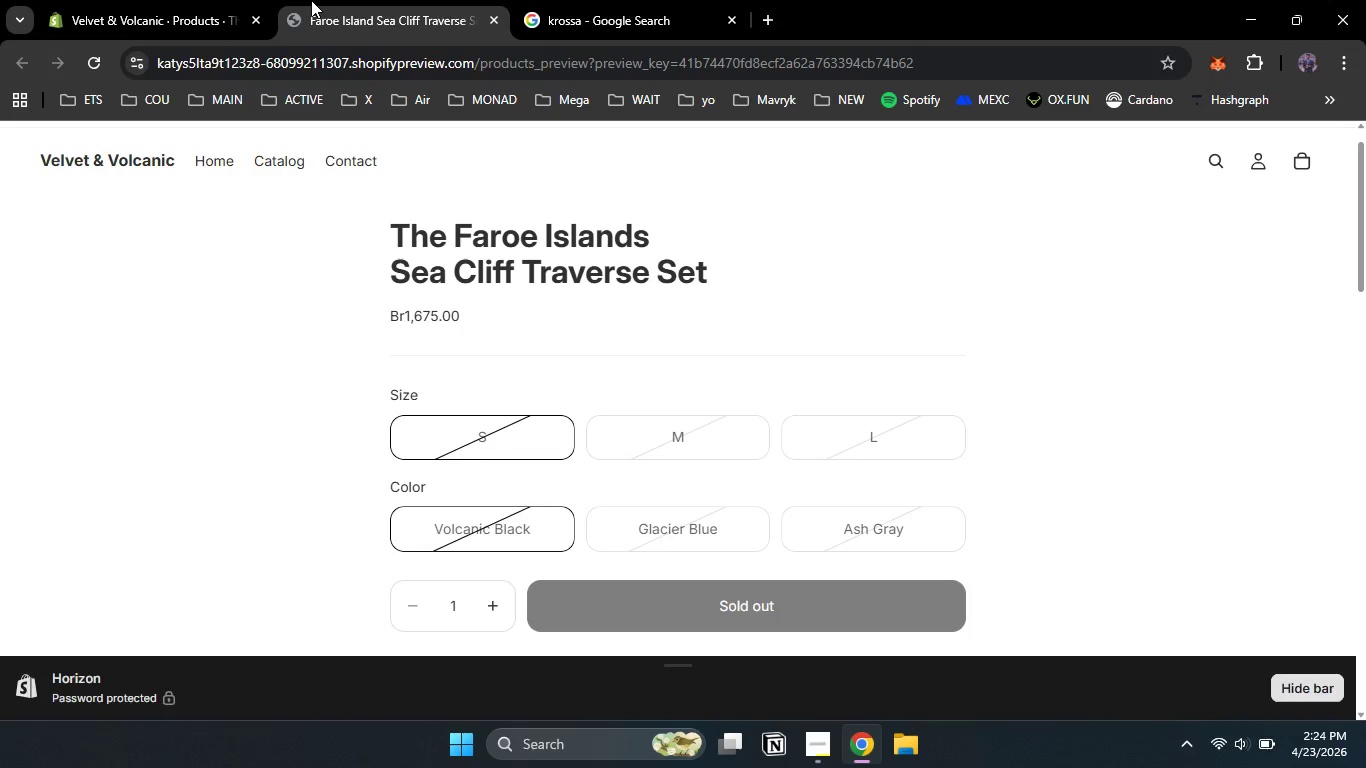 
left_click([162, 0])
 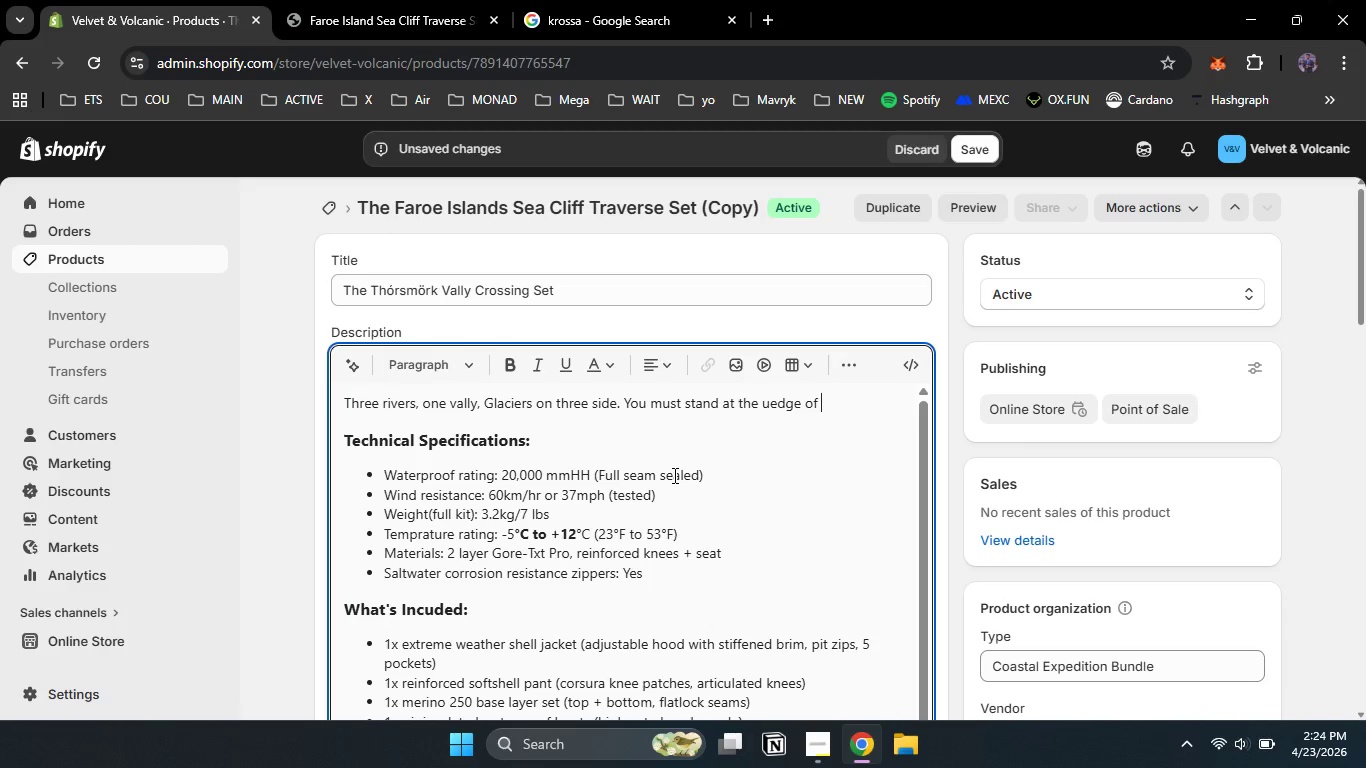 
type(krossa )
key(Backspace)
type(, glacial met)
key(Backspace)
type(ltwater roaring o)
key(Backspace)
type(past your shins. Your boots grip volcanic sand. Your map says the hunt )
key(Backspace)
key(Backspace)
key(Backspace)
type(t is two moe)
key(Backspace)
type(re hours. The sun doesn'y)
key(Backspace)
type(t set for six or more days it's ju)
key(Backspace)
key(Backspace)
type(June.)
 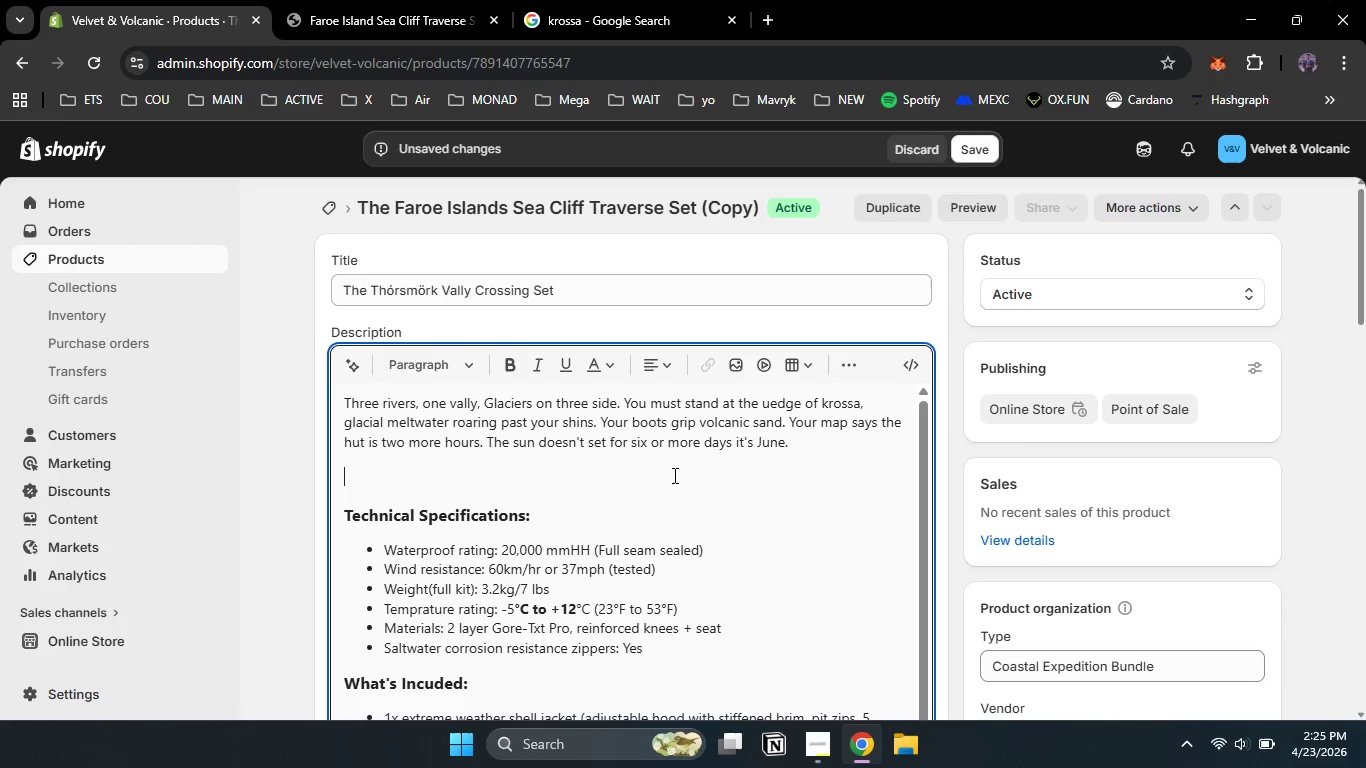 
 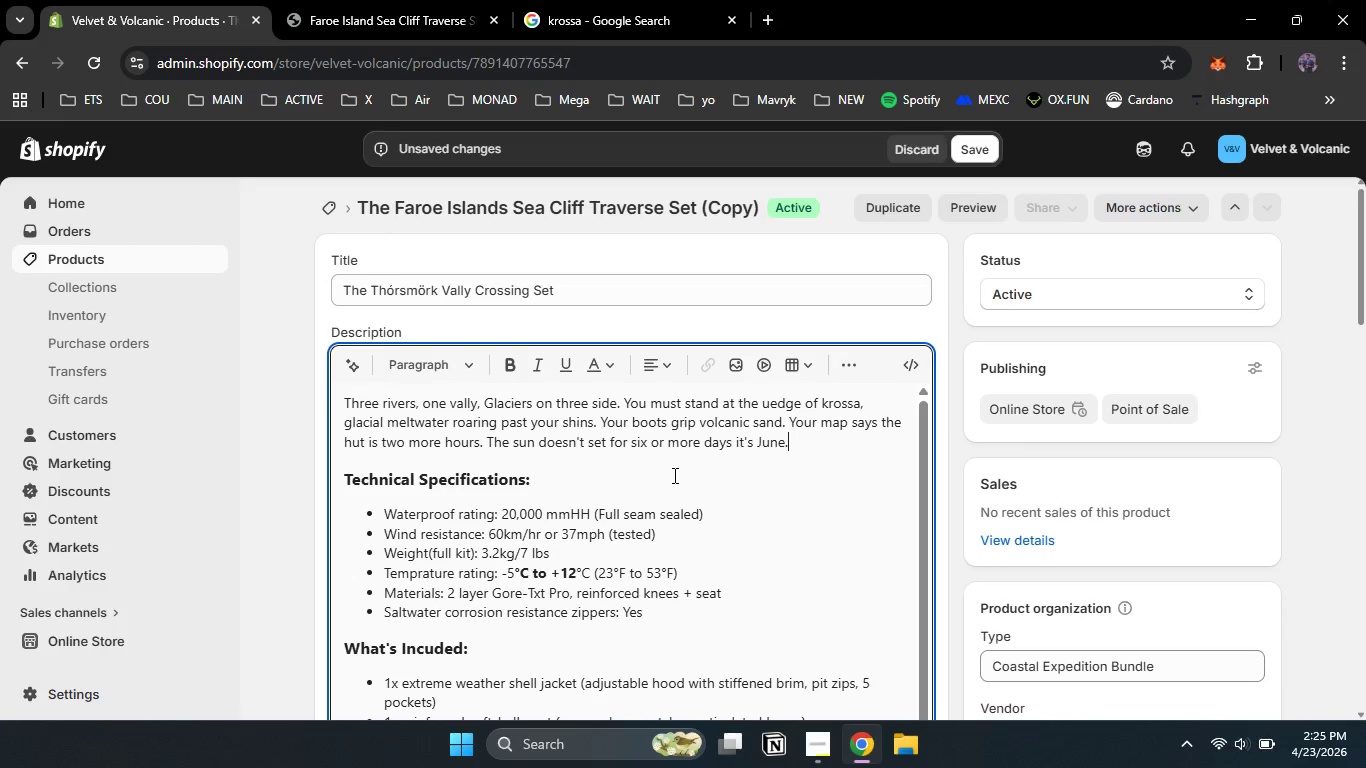 
key(Enter)
 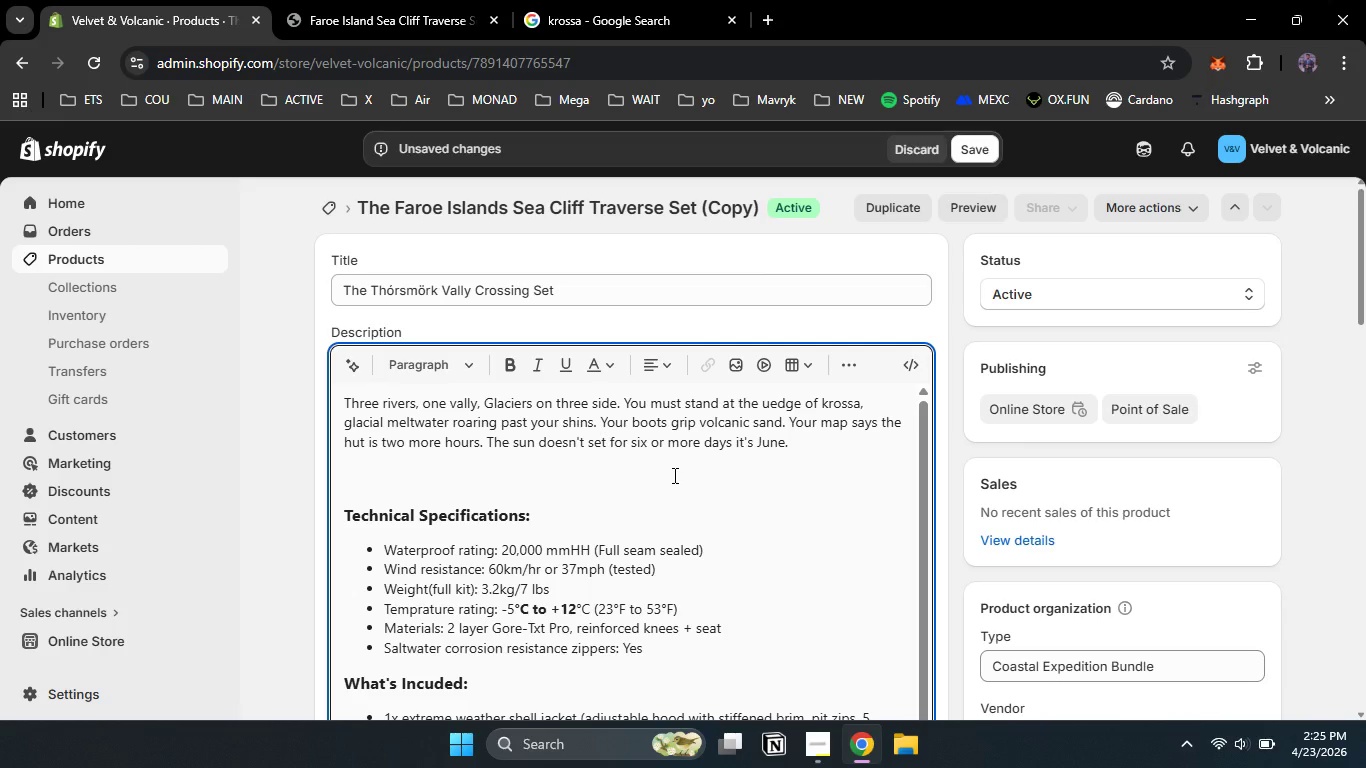 
type(th)
key(Backspace)
type(T)
key(Backspace)
key(Backspace)
type(The )
 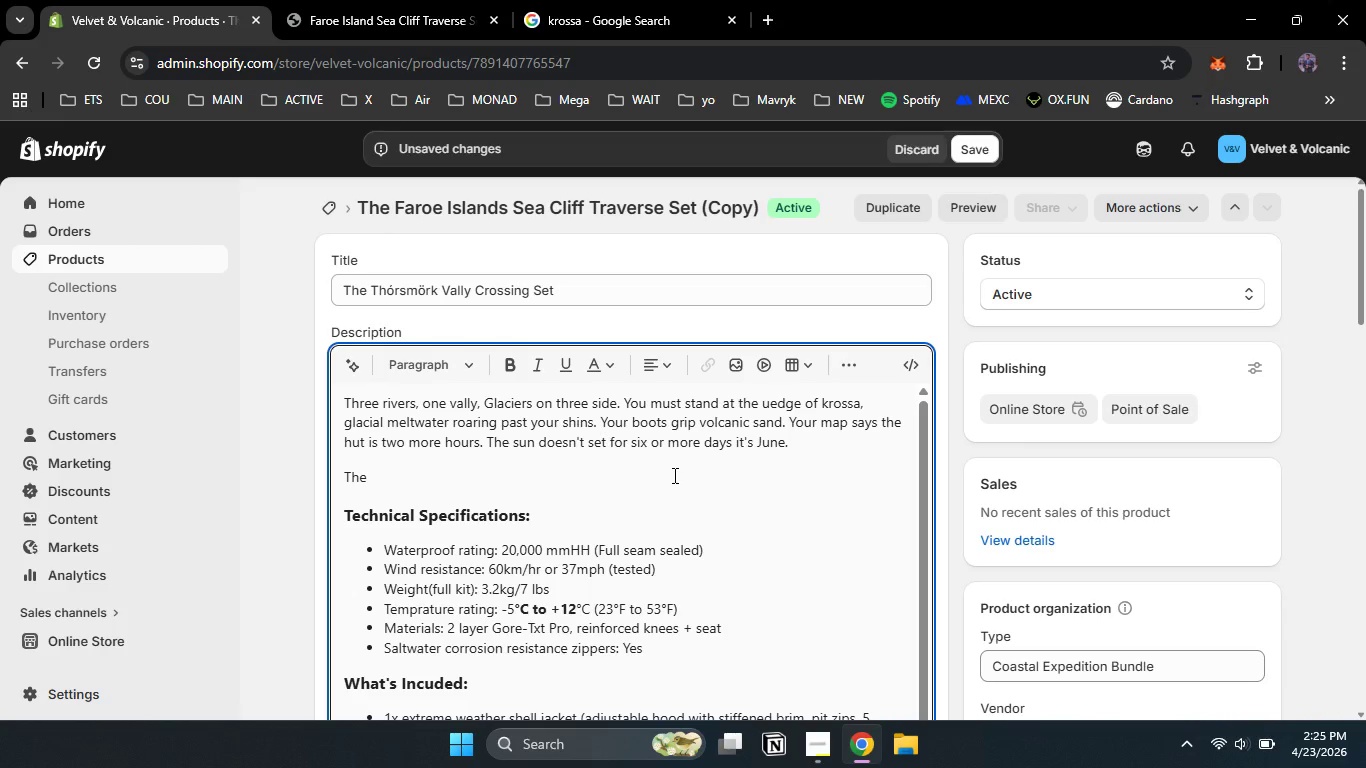 
key(Control+V)
 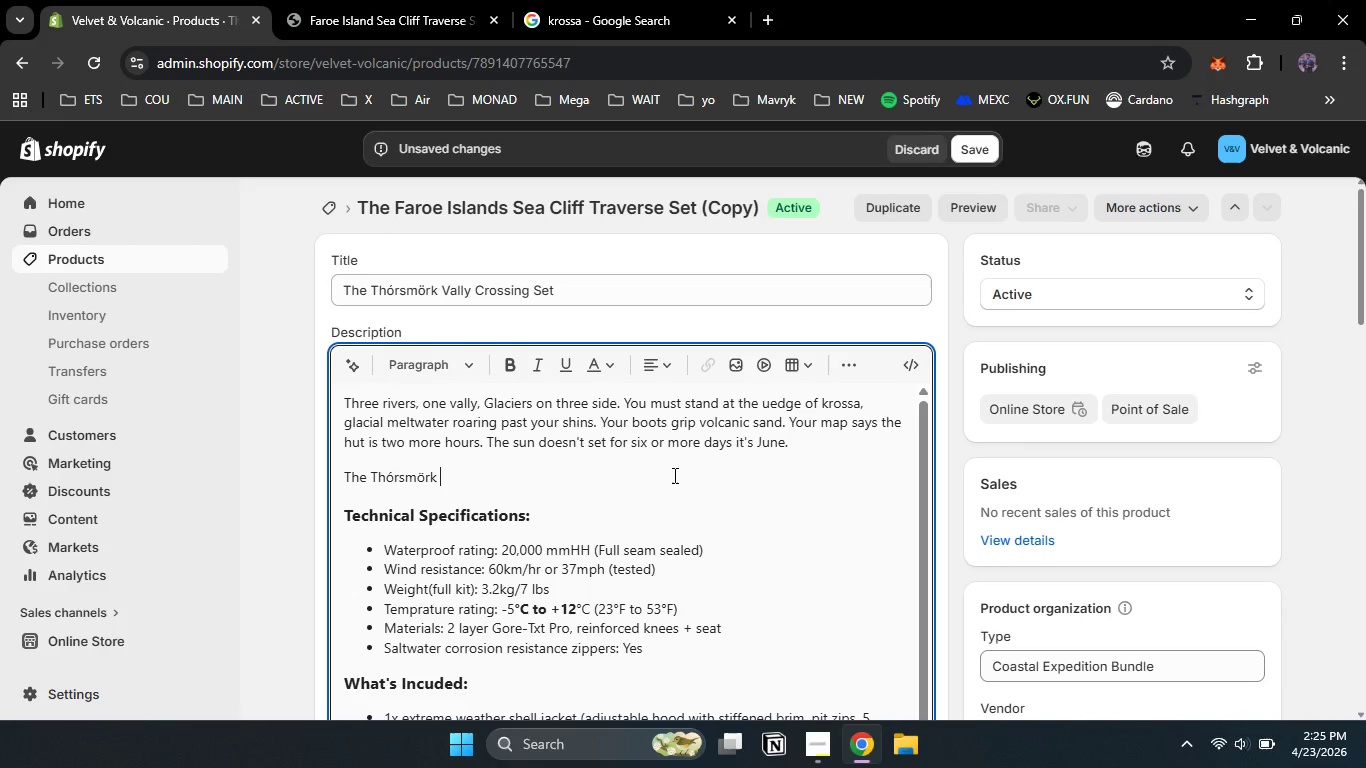 
type( va)
key(Backspace)
key(Backspace)
type(vally g)
key(Backspace)
type(crossing set is for the glacier vally nesteled )
key(Backspace)
key(Backspace)
key(Backspace)
key(Backspace)
key(Backspace)
type(led between Eyjafajalla jiku)
key(Backspace)
key(Backspace)
key(Backspace)
type(okull, Myrad)
 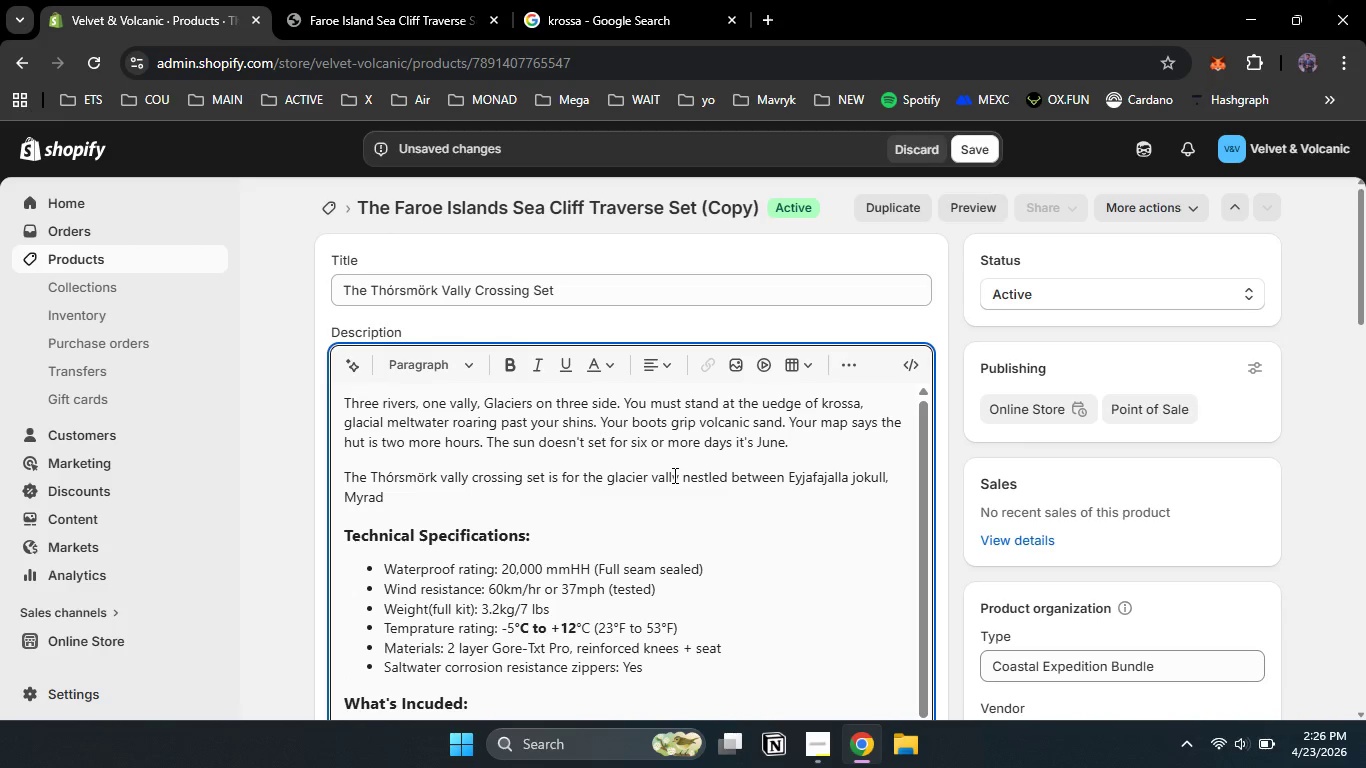 
key(Backspace)
key(Backspace)
type(dalsjokull )
key(Backspace)
type(, and tindfjallajokul.)
 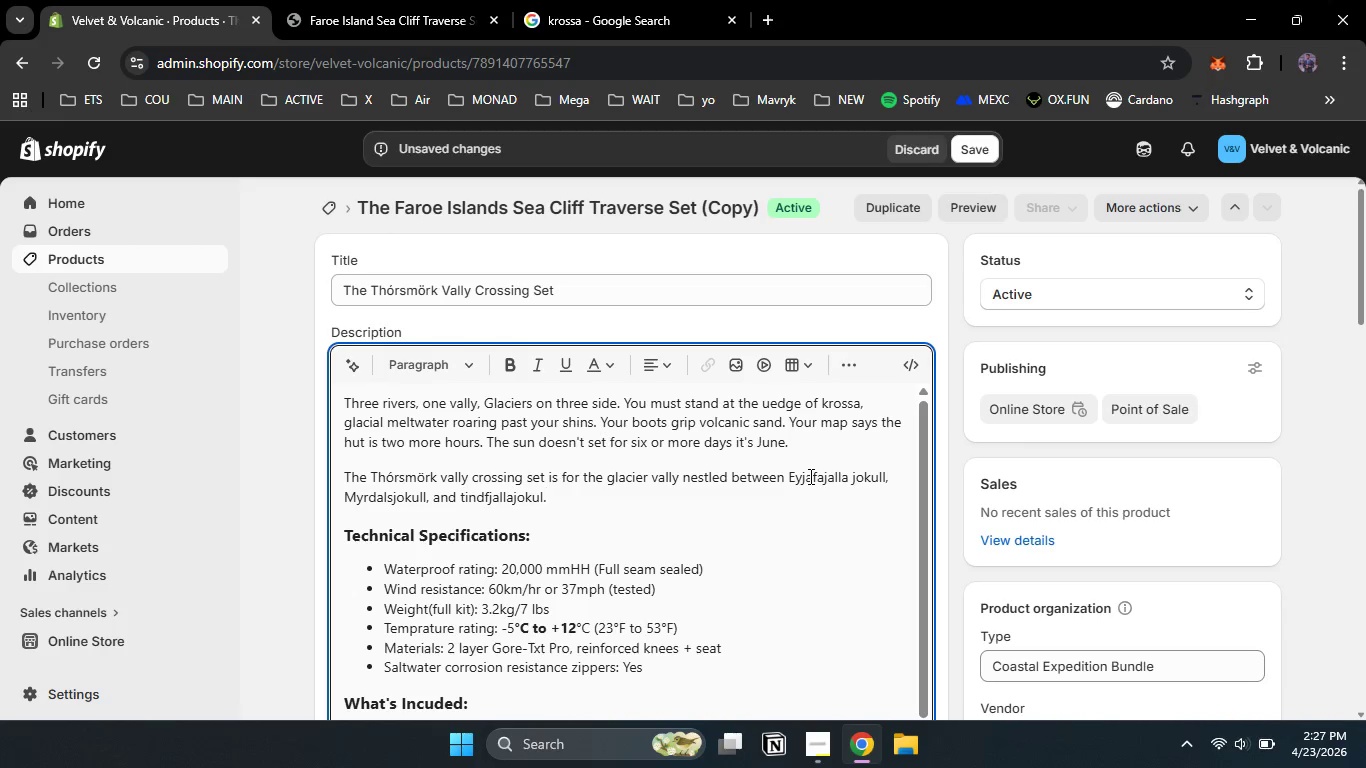 
double_click([809, 476])
 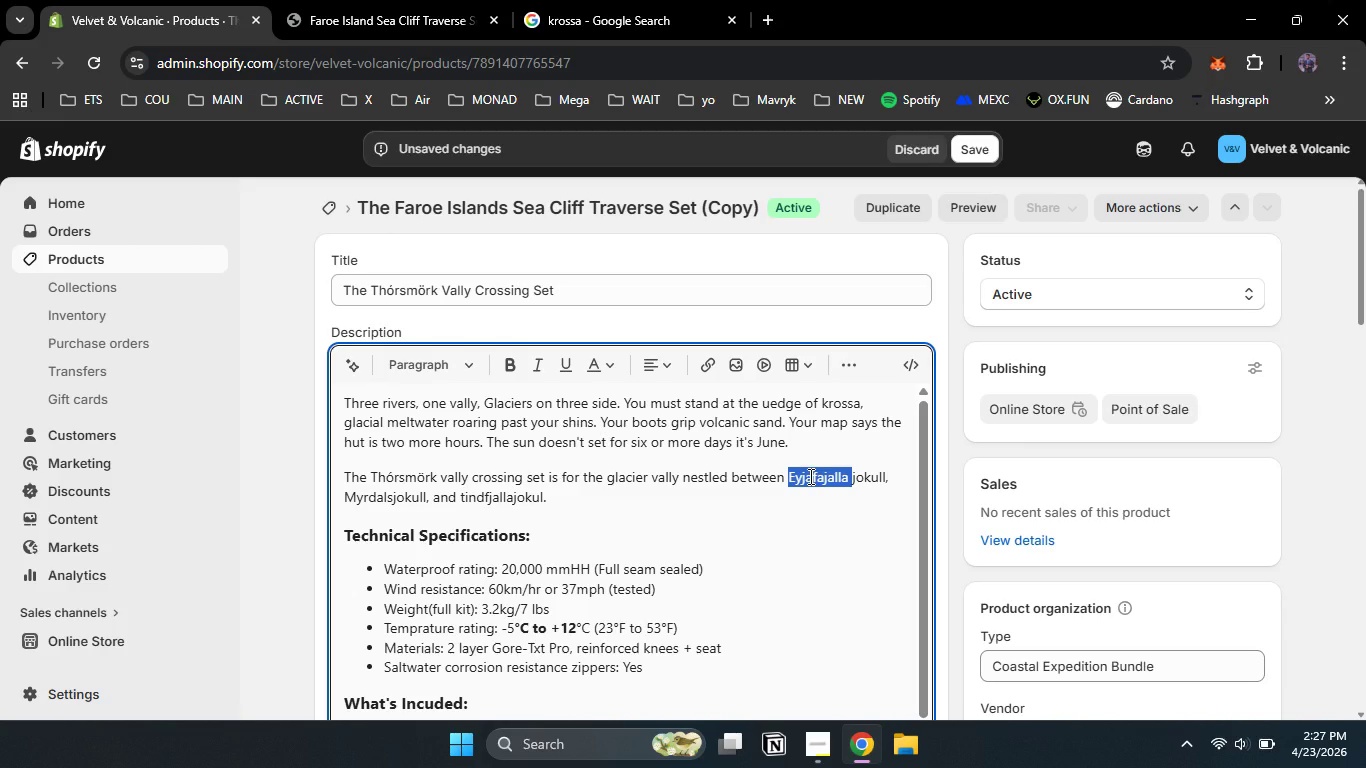 
hold_key(key=ControlLeft, duration=1.36)
 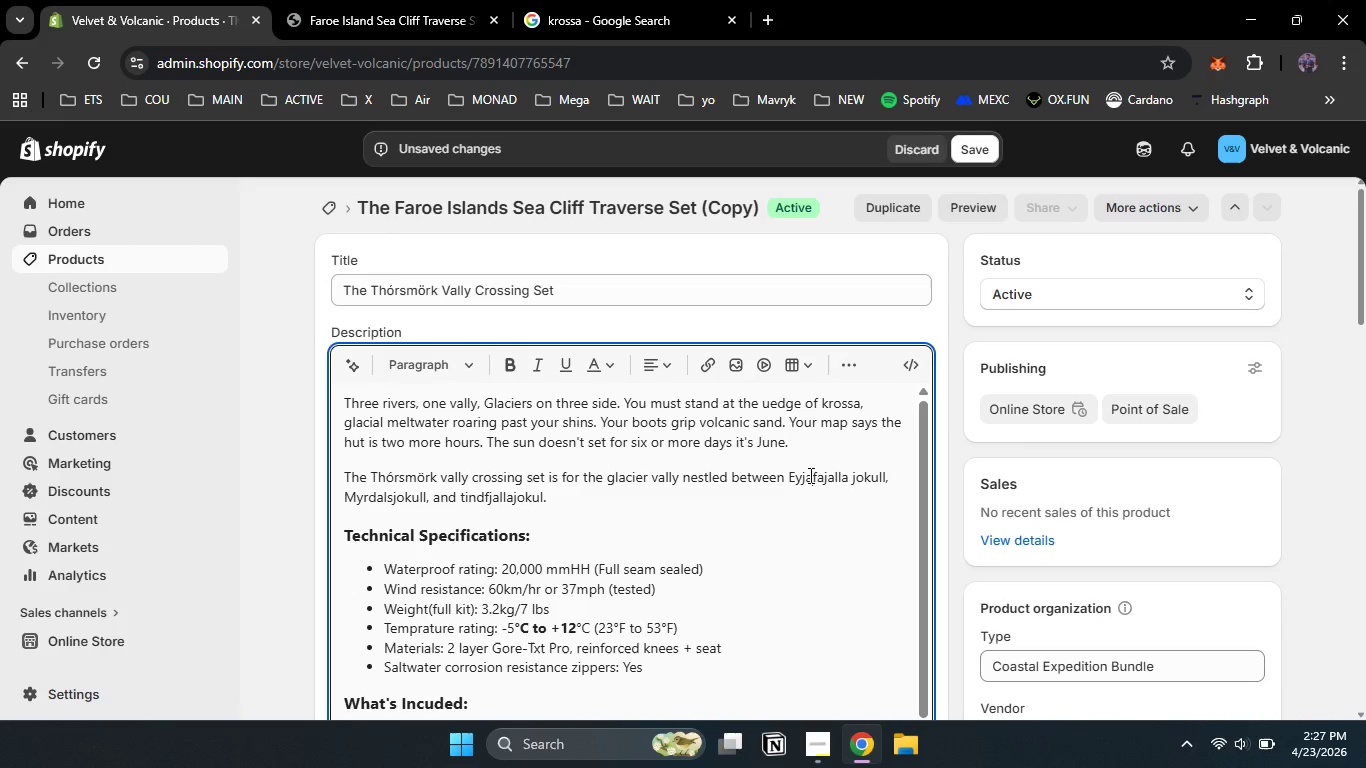 
left_click([809, 475])
 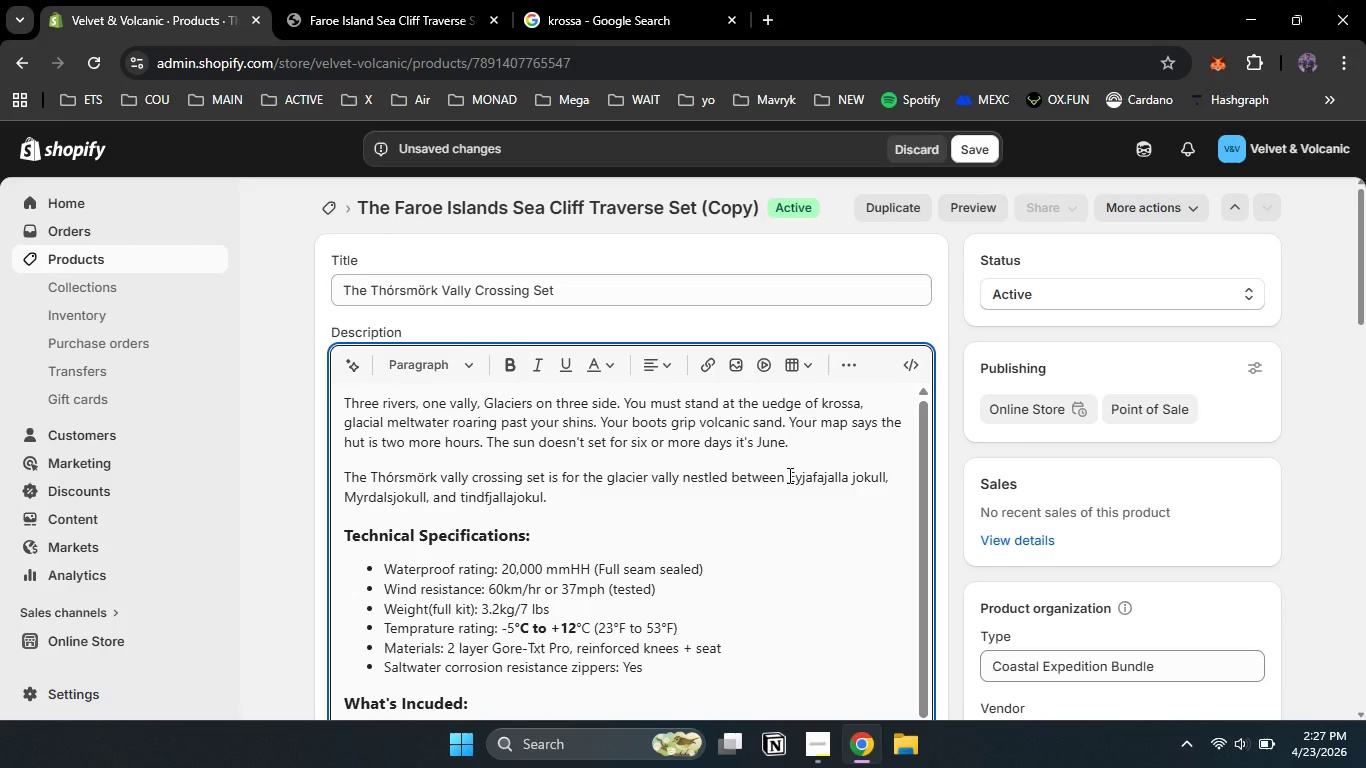 
left_click_drag(start_coordinate=[788, 475], to_coordinate=[886, 474])
 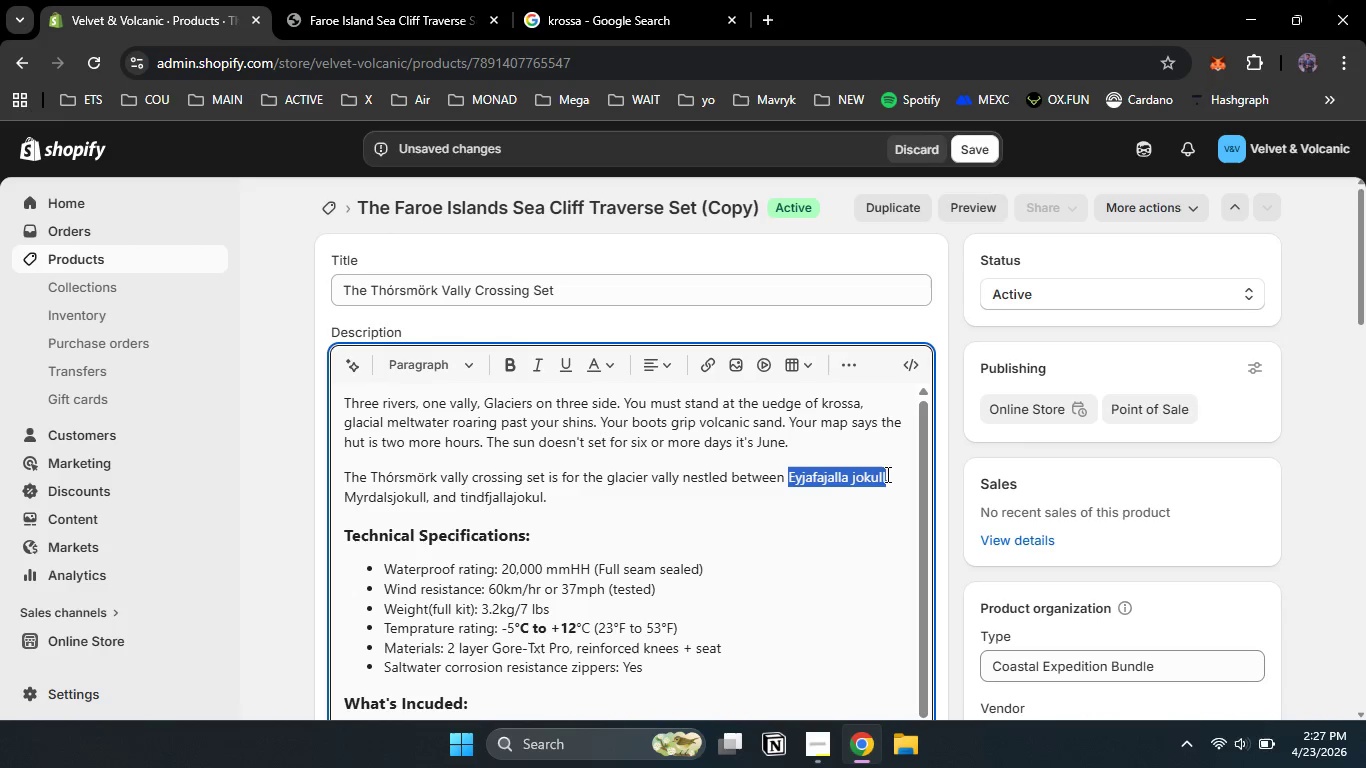 
key(Control+C)
 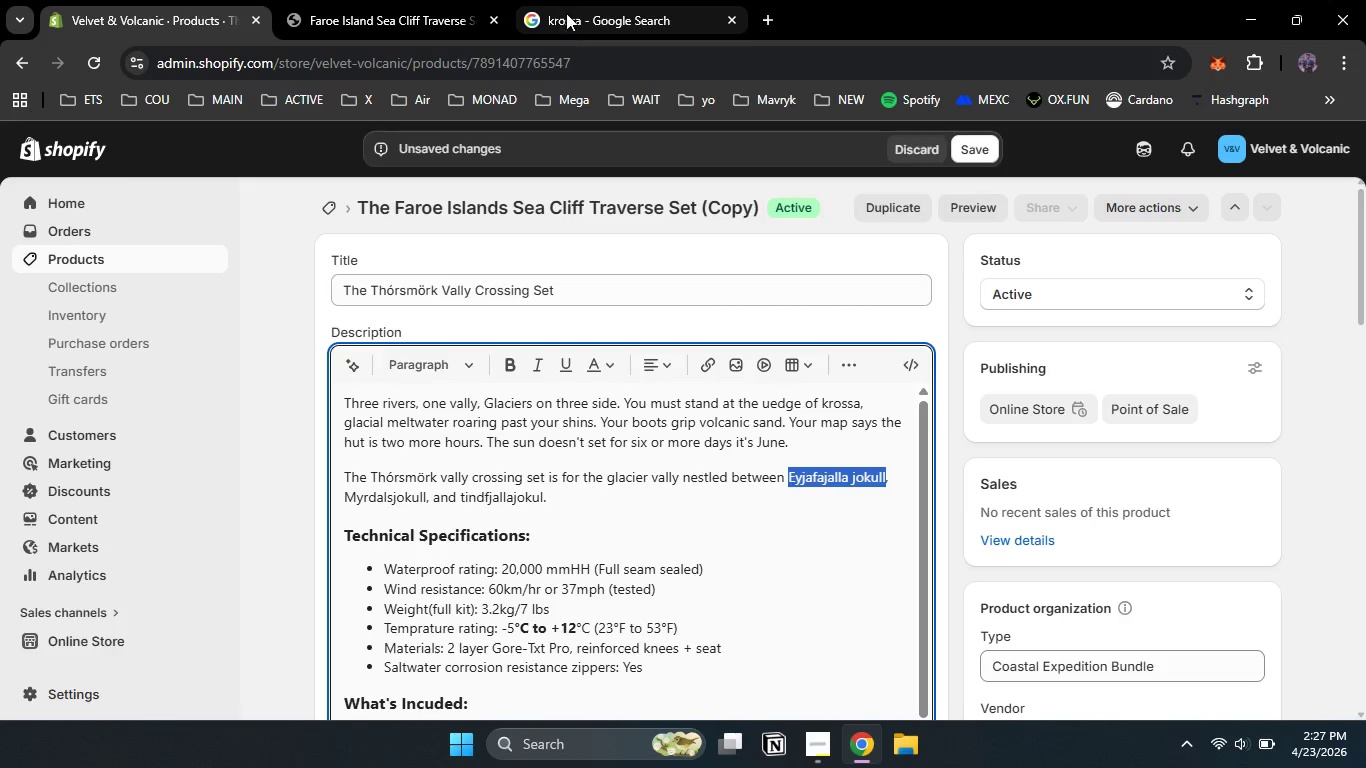 
left_click([568, 8])
 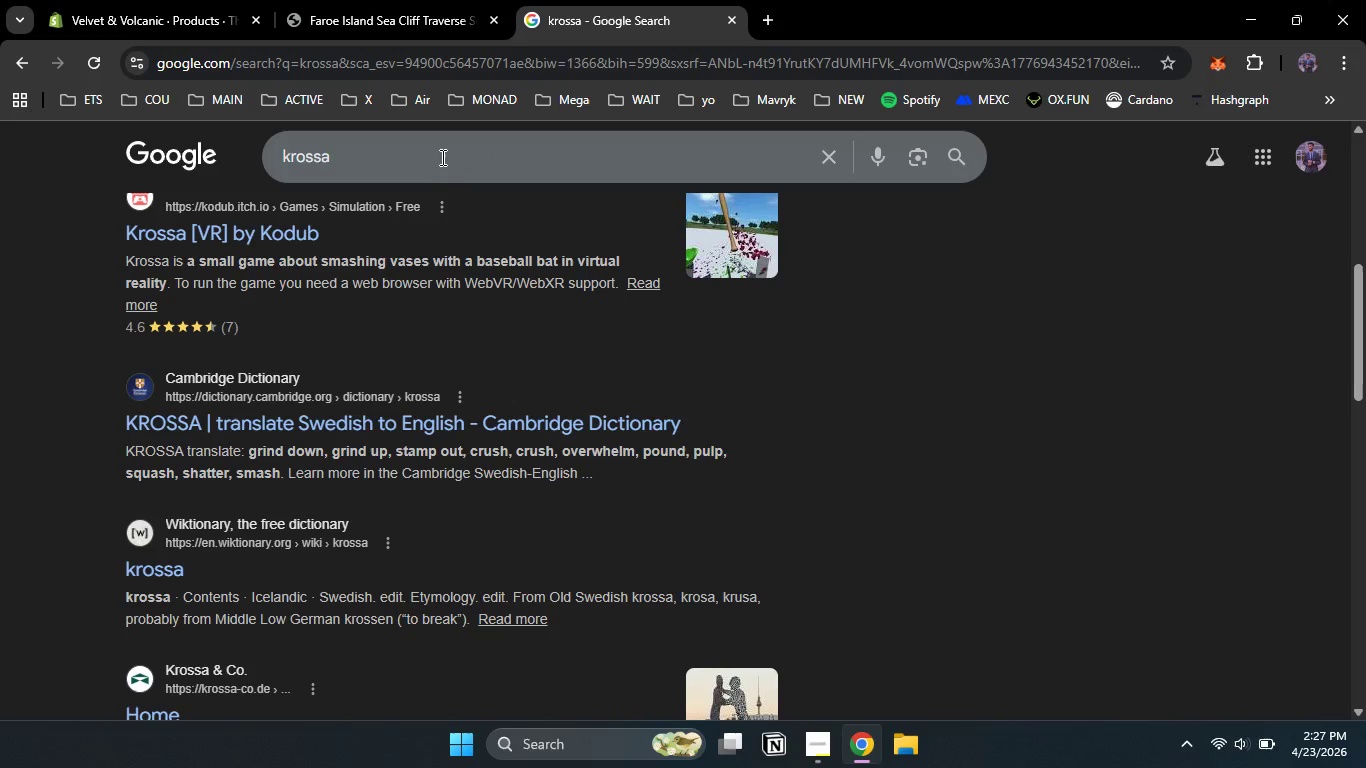 
left_click([437, 153])
 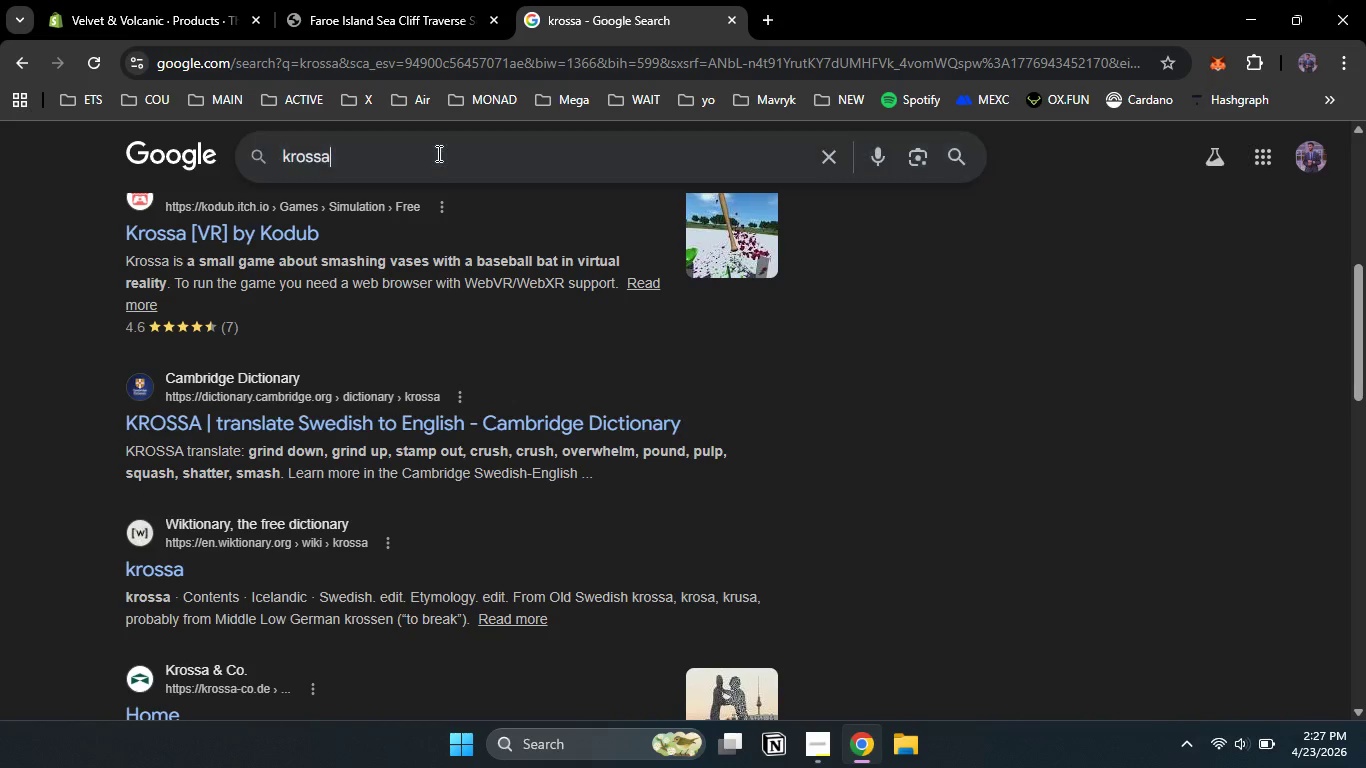 
key(Control+A)
 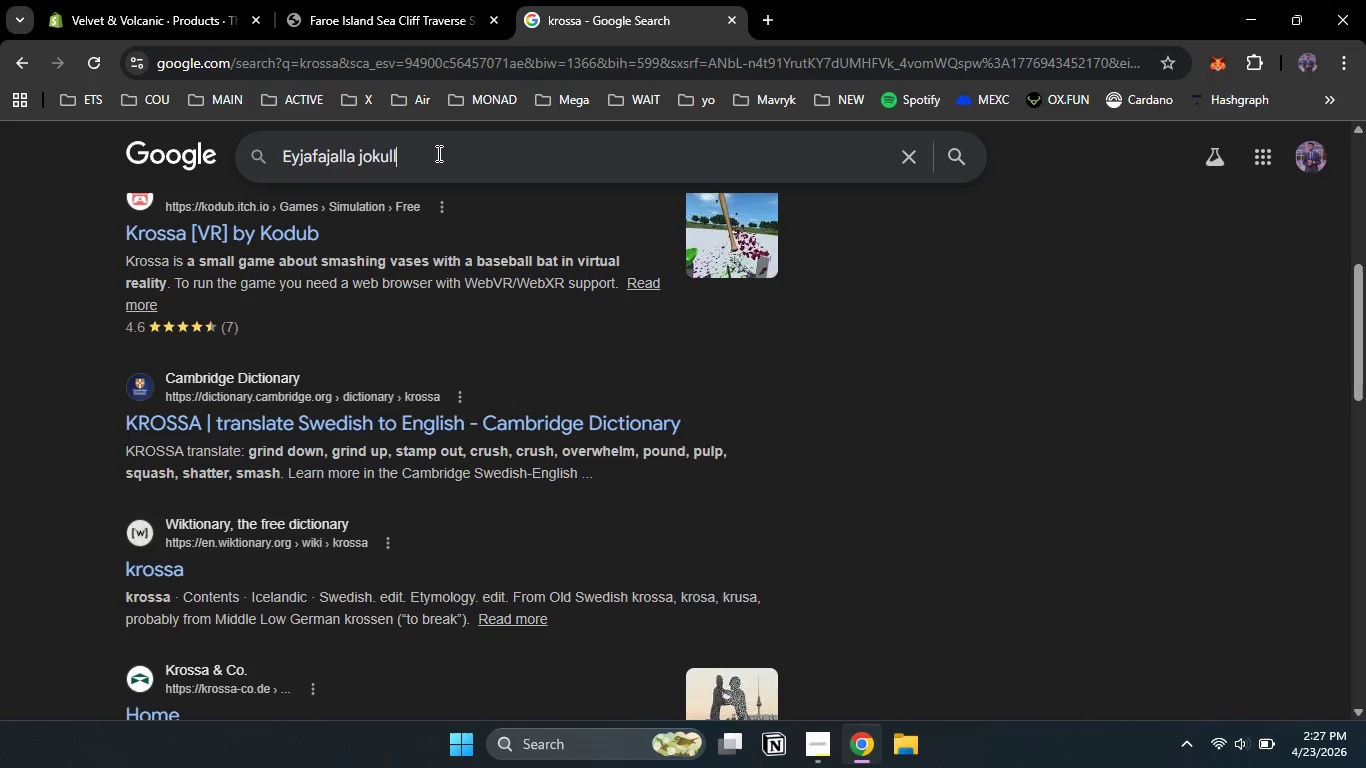 
key(Control+V)
 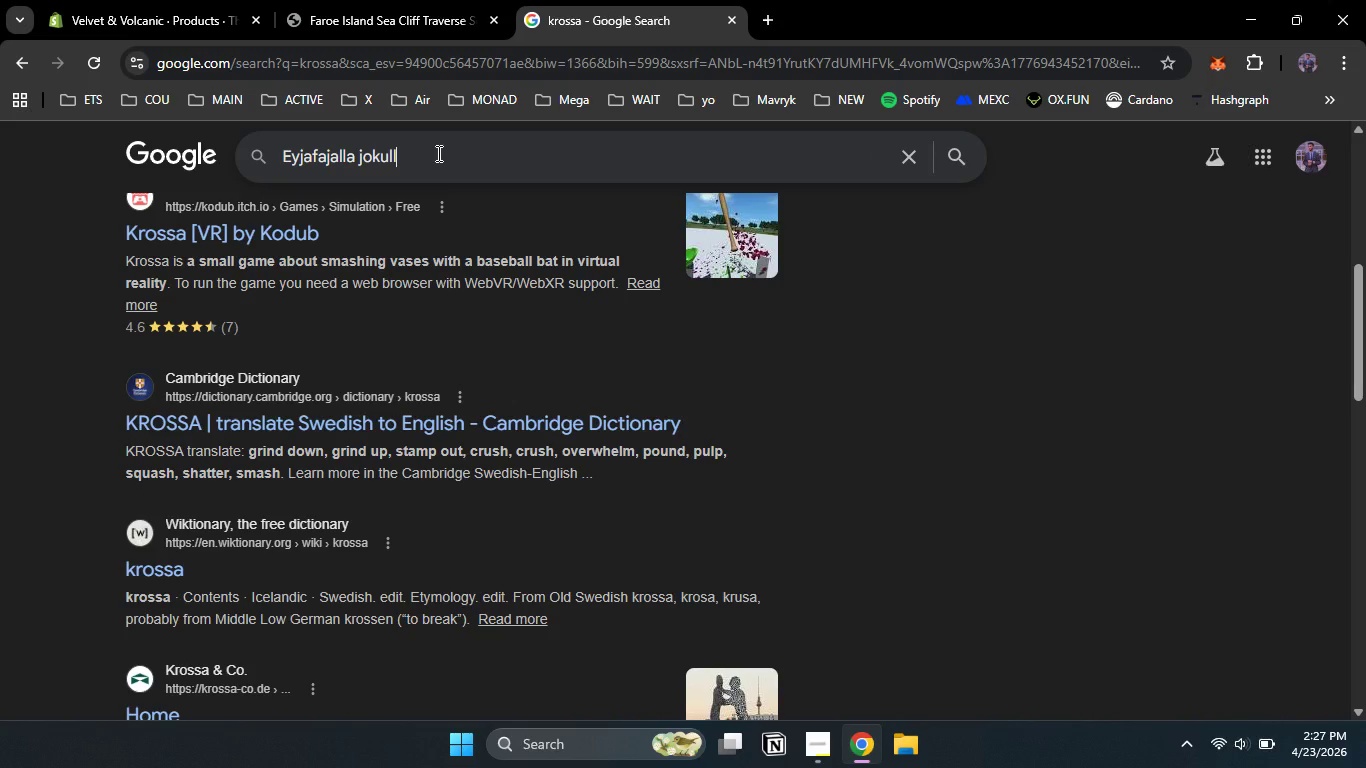 
key(Enter)
 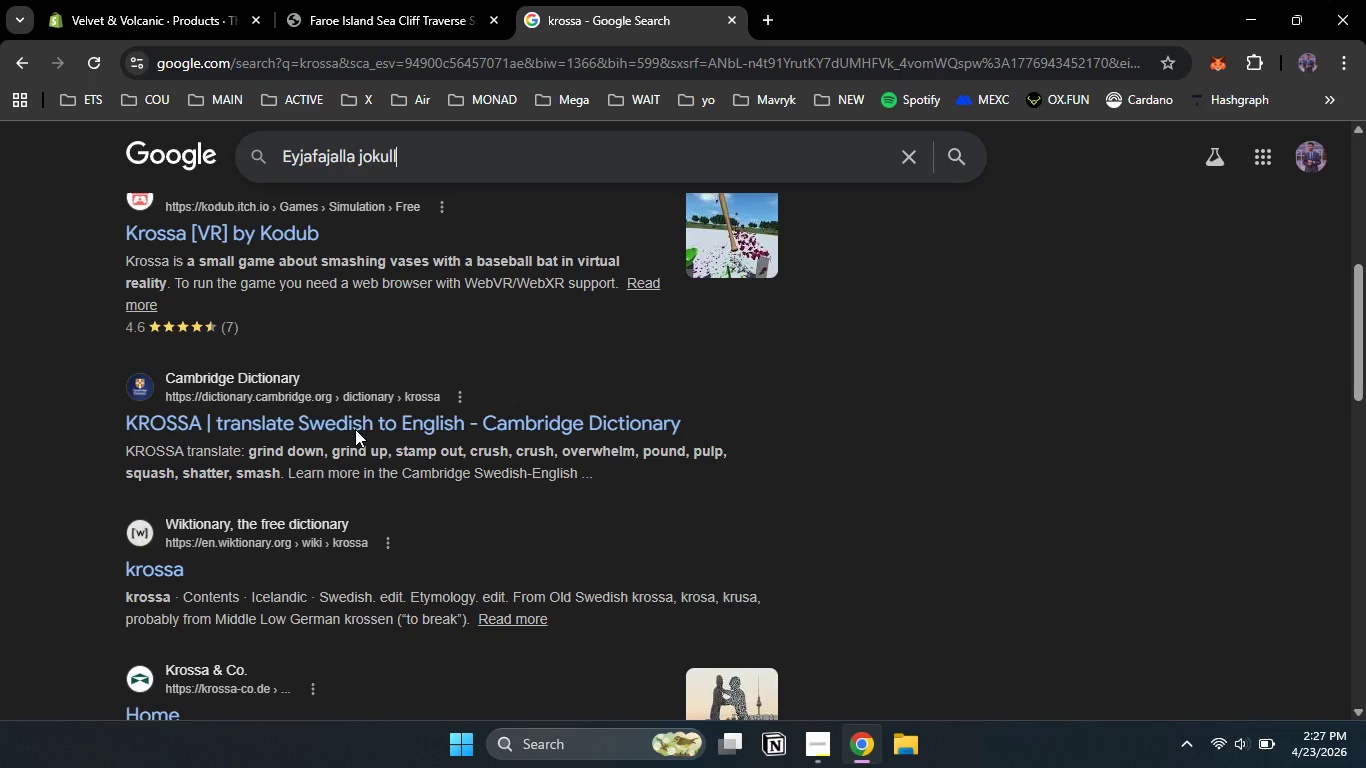 
scroll: coordinate [48, 334], scroll_direction: up, amount: 21.0
 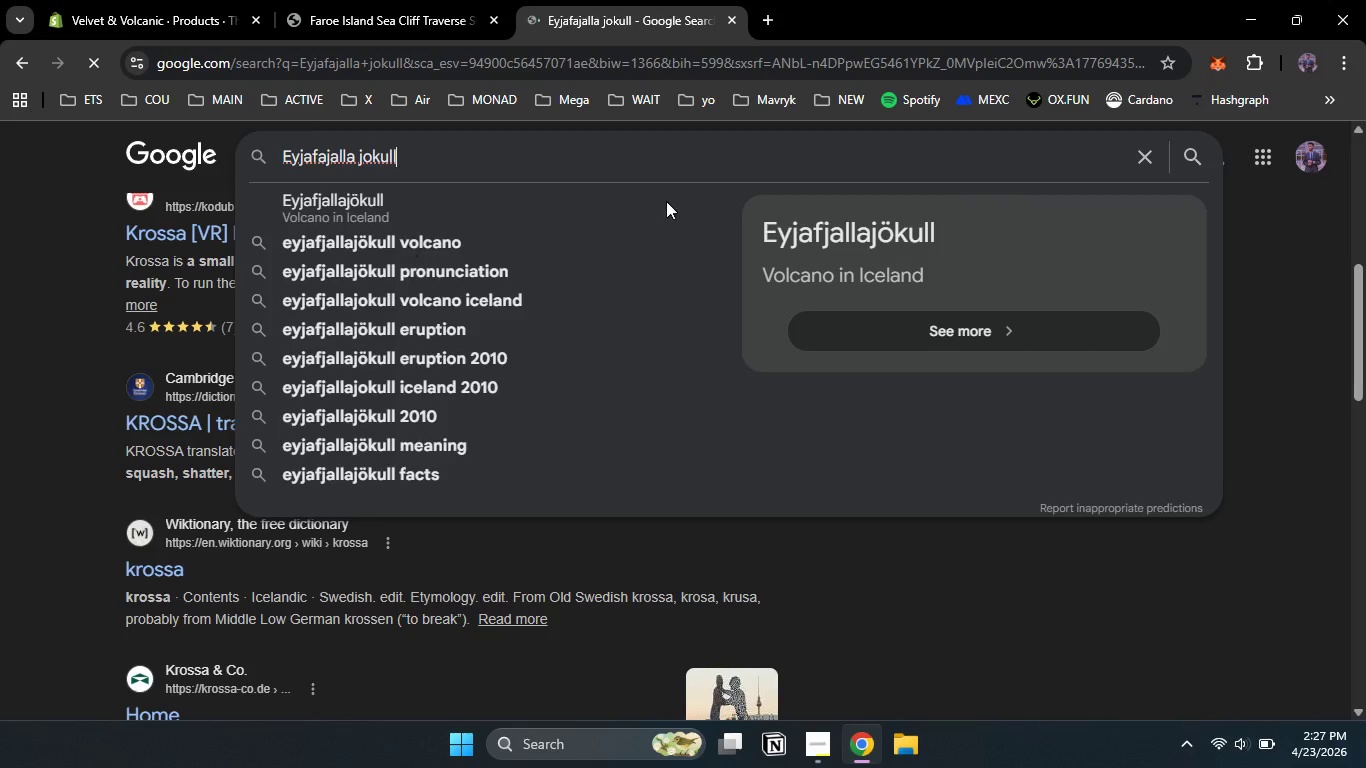 
mouse_move([263, 297])
 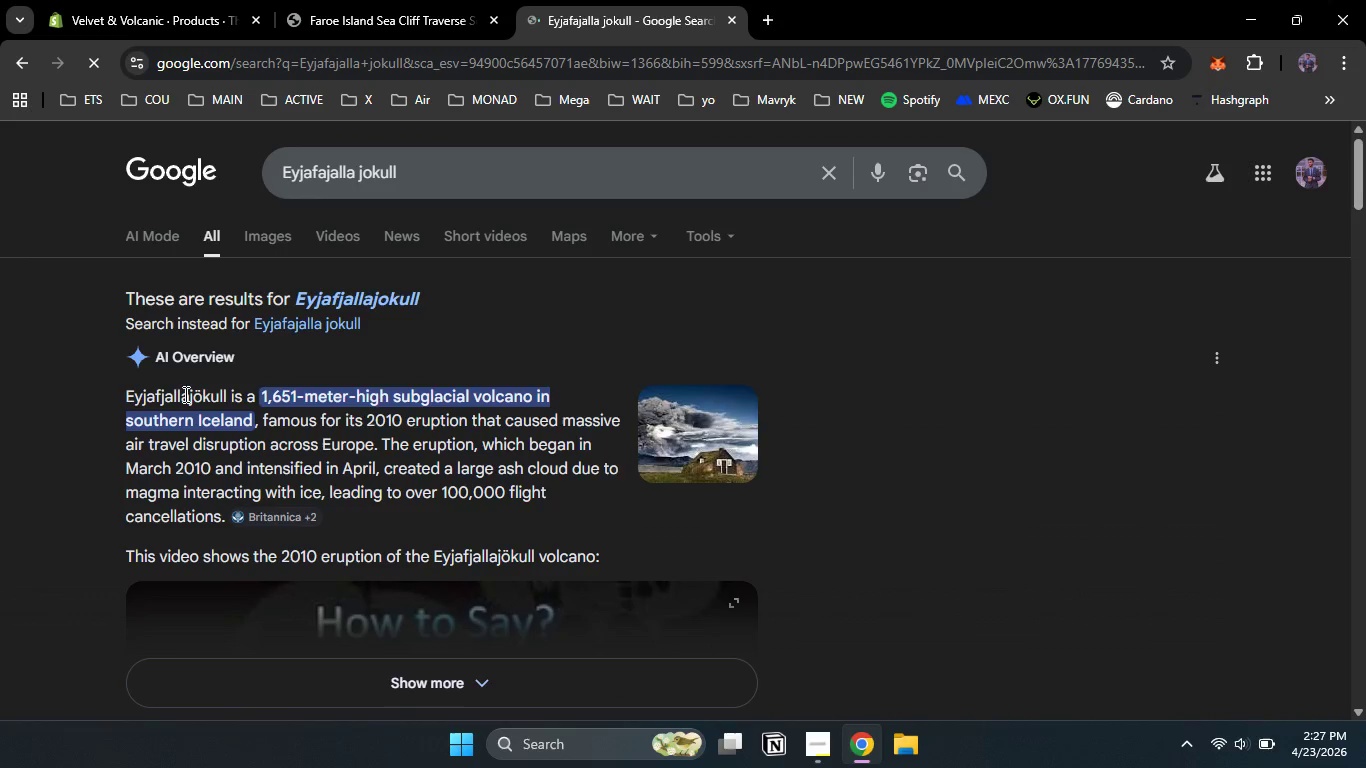 
double_click([184, 394])
 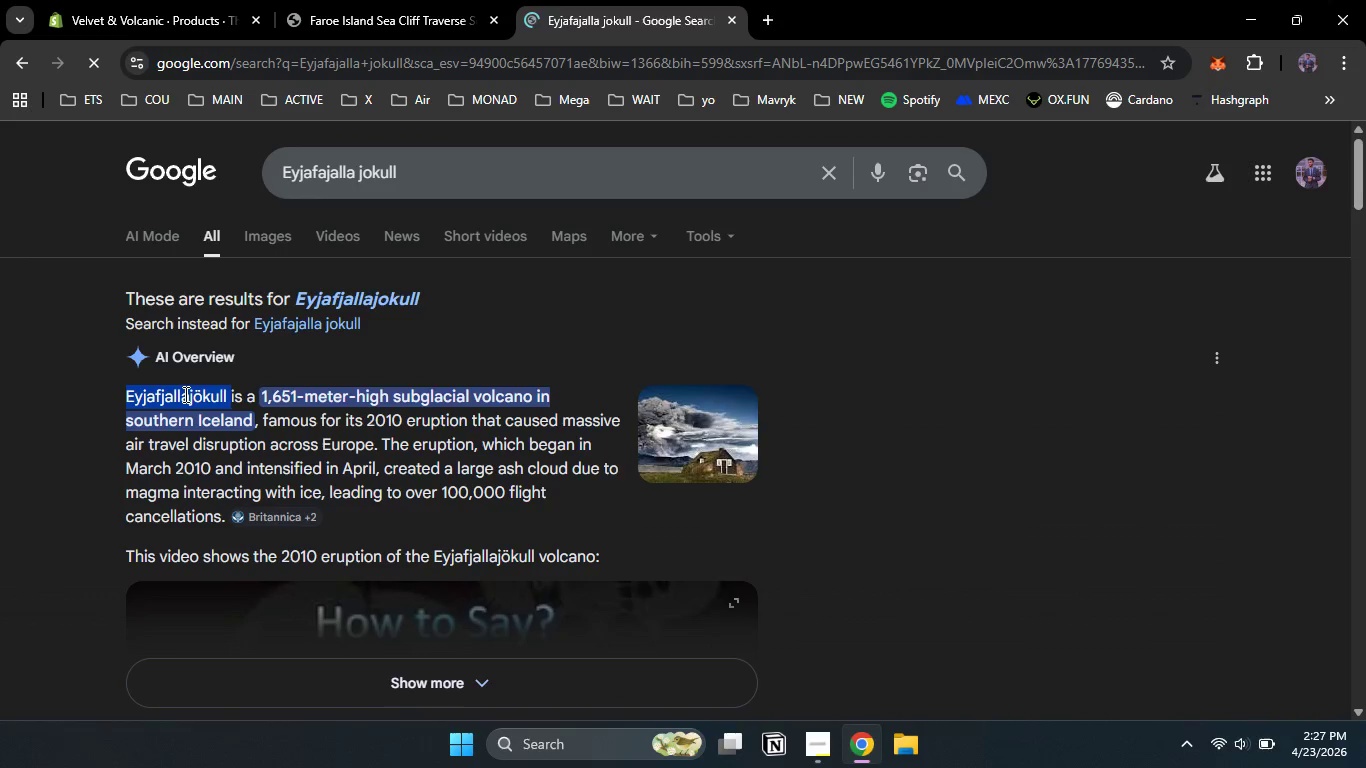 
key(Control+C)
 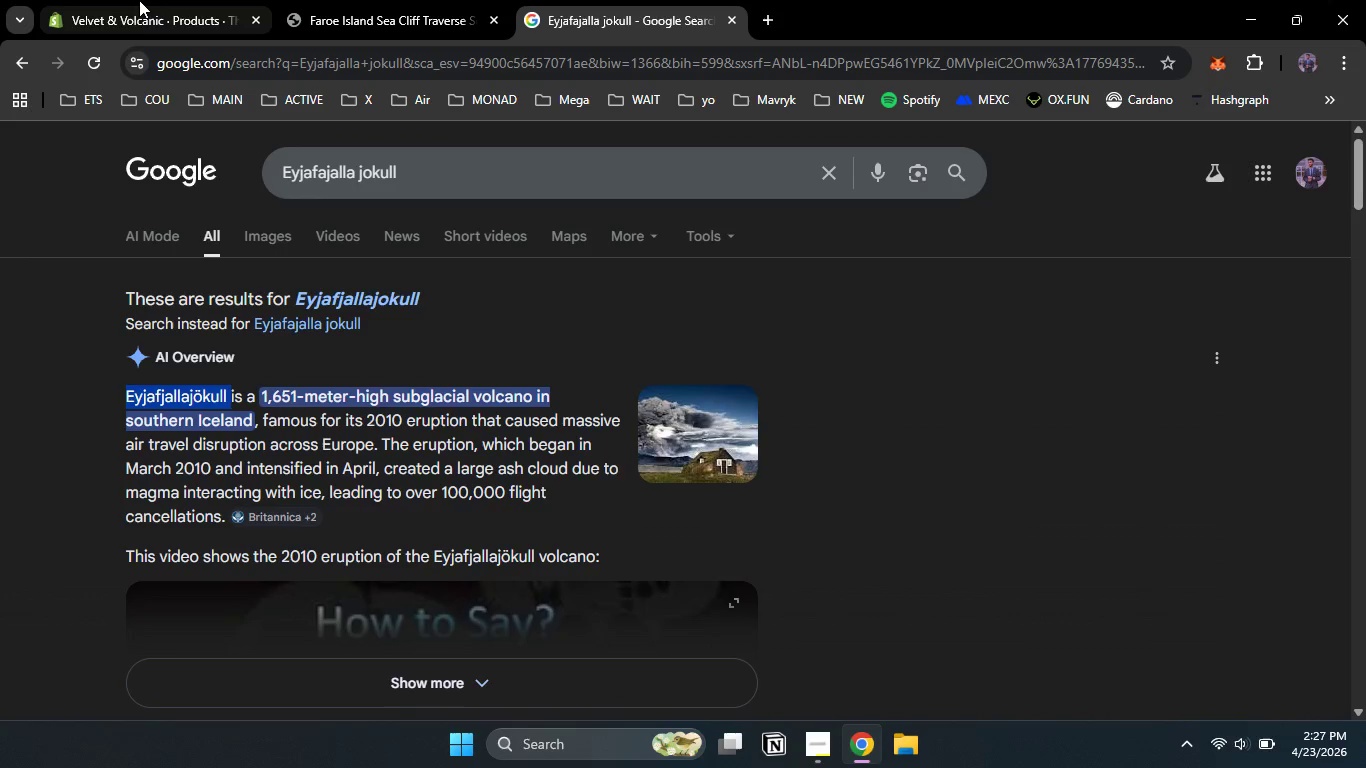 
left_click([139, 0])
 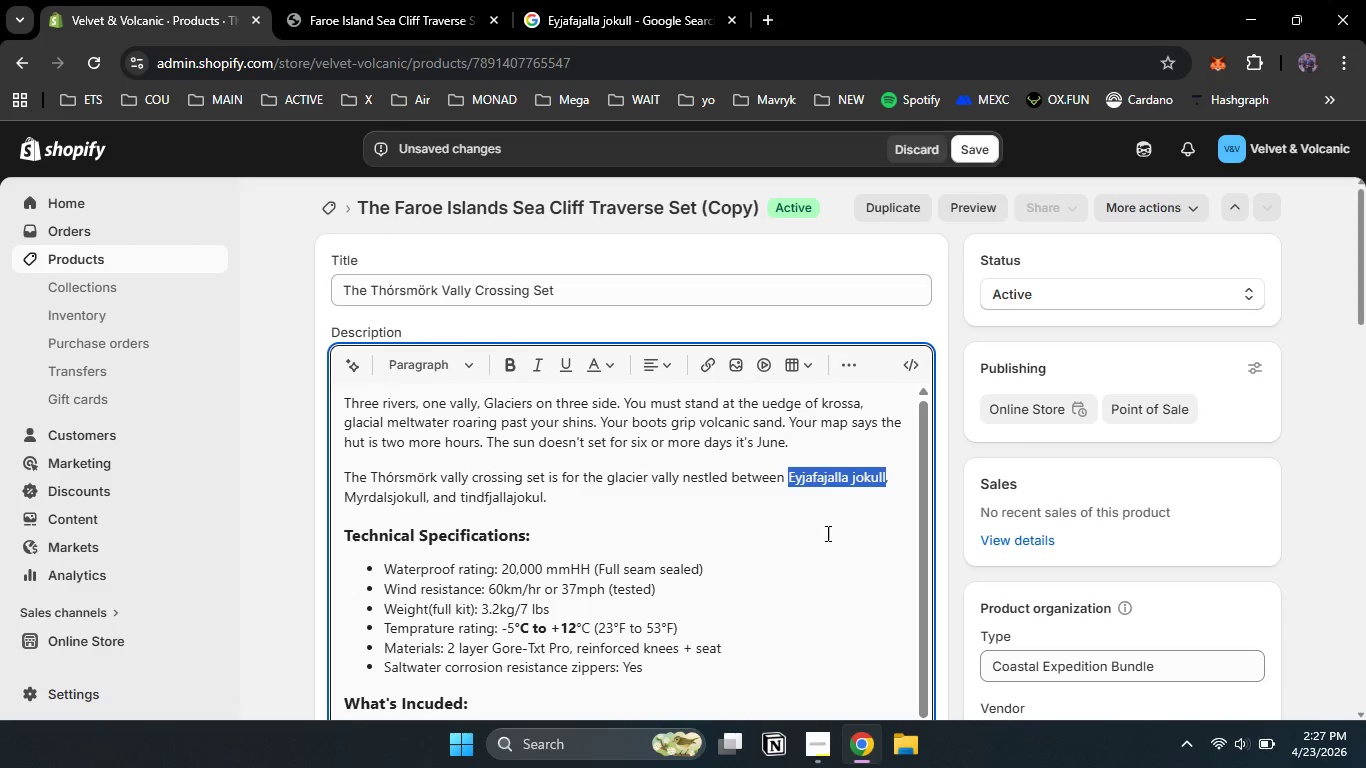 
key(Control+V)
 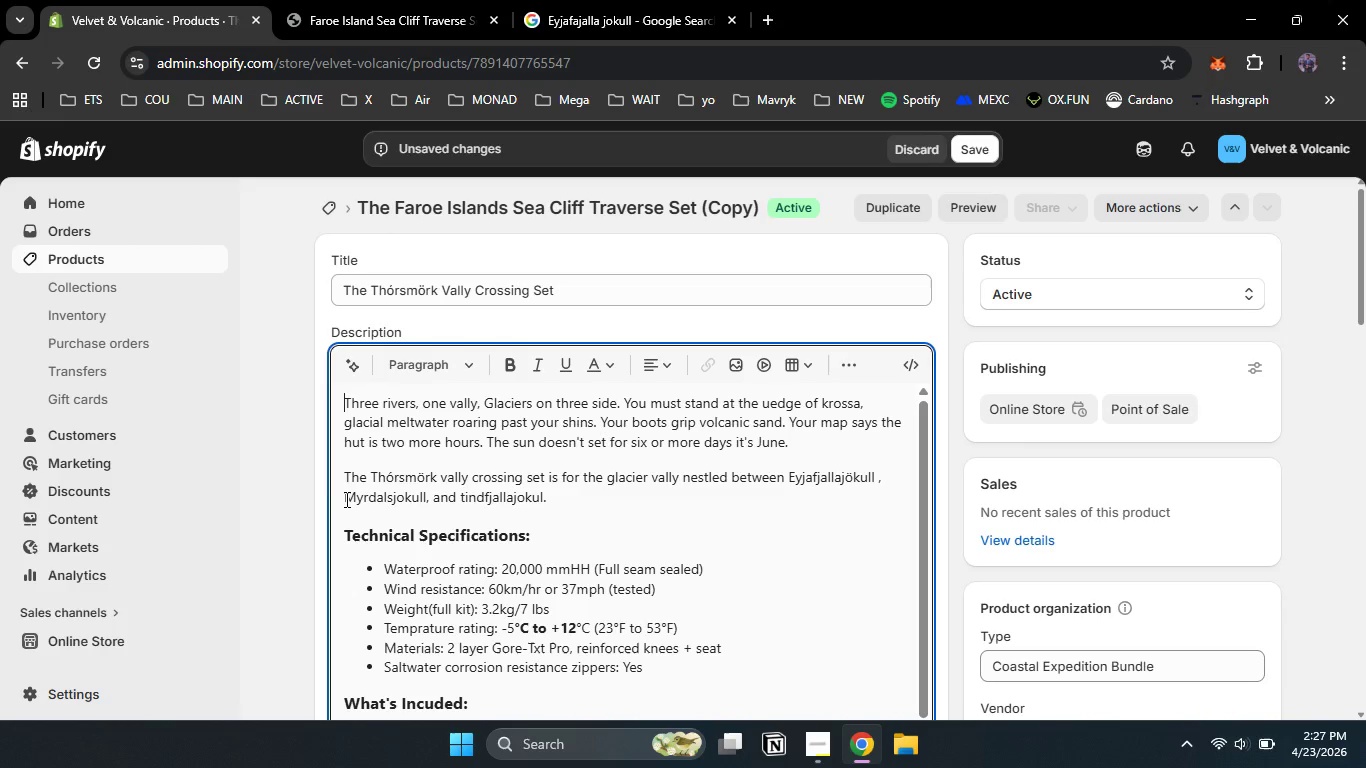 
left_click_drag(start_coordinate=[350, 496], to_coordinate=[423, 495])
 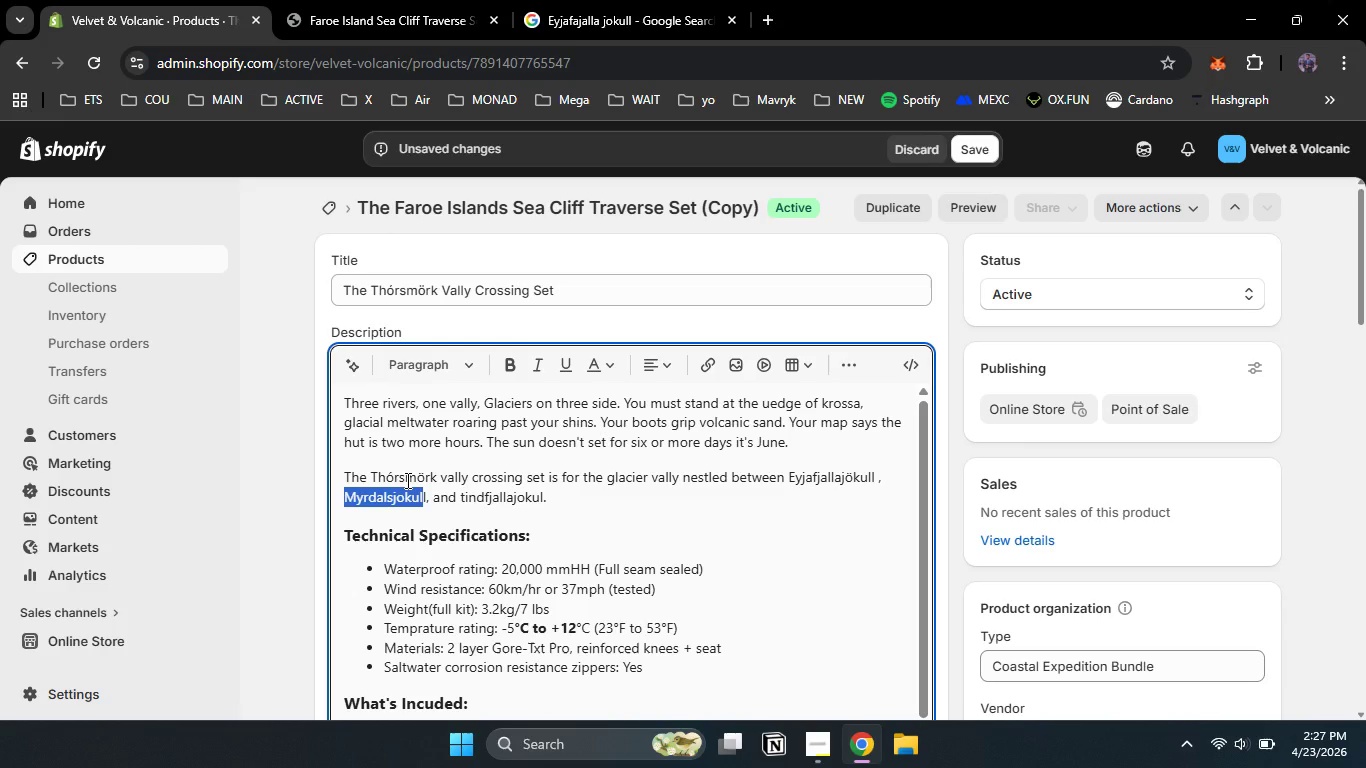 
key(Shift+ArrowRight)
 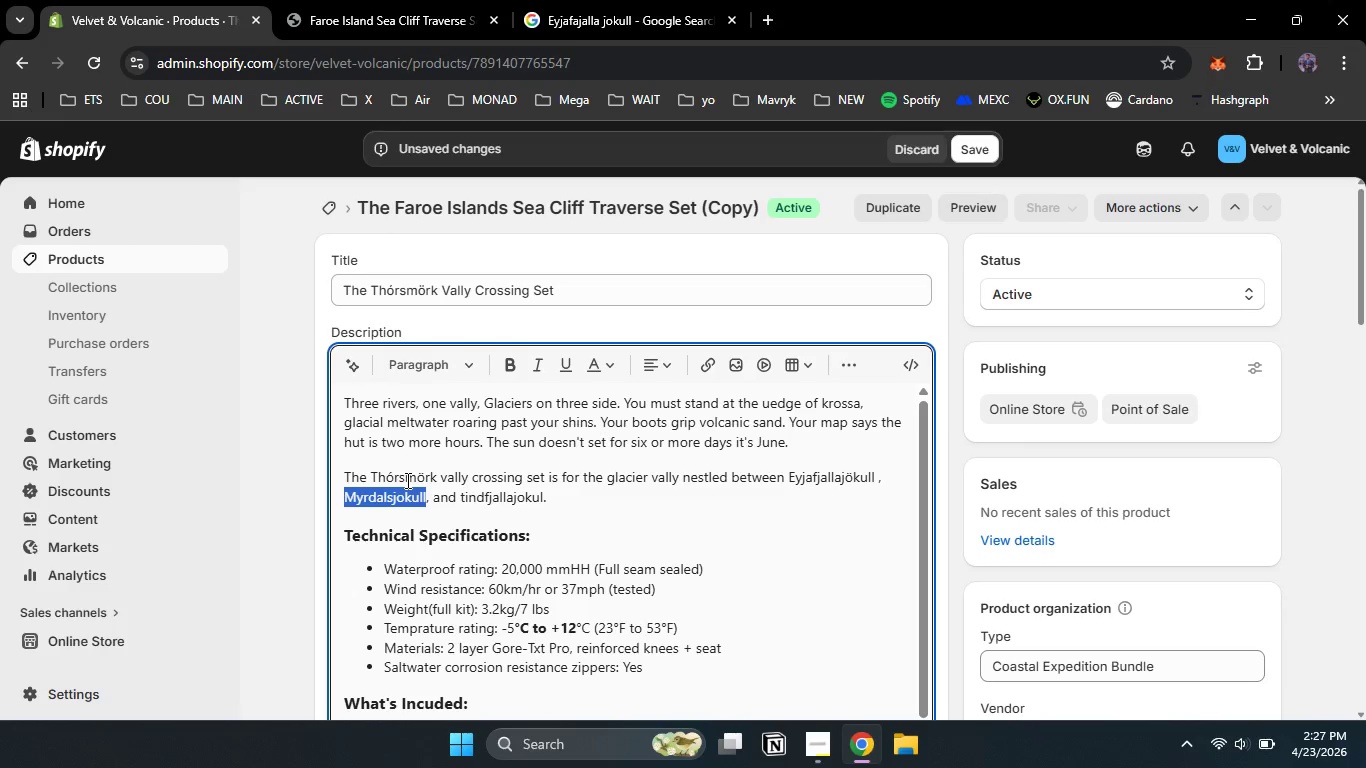 
hold_key(key=ControlLeft, duration=0.47)
 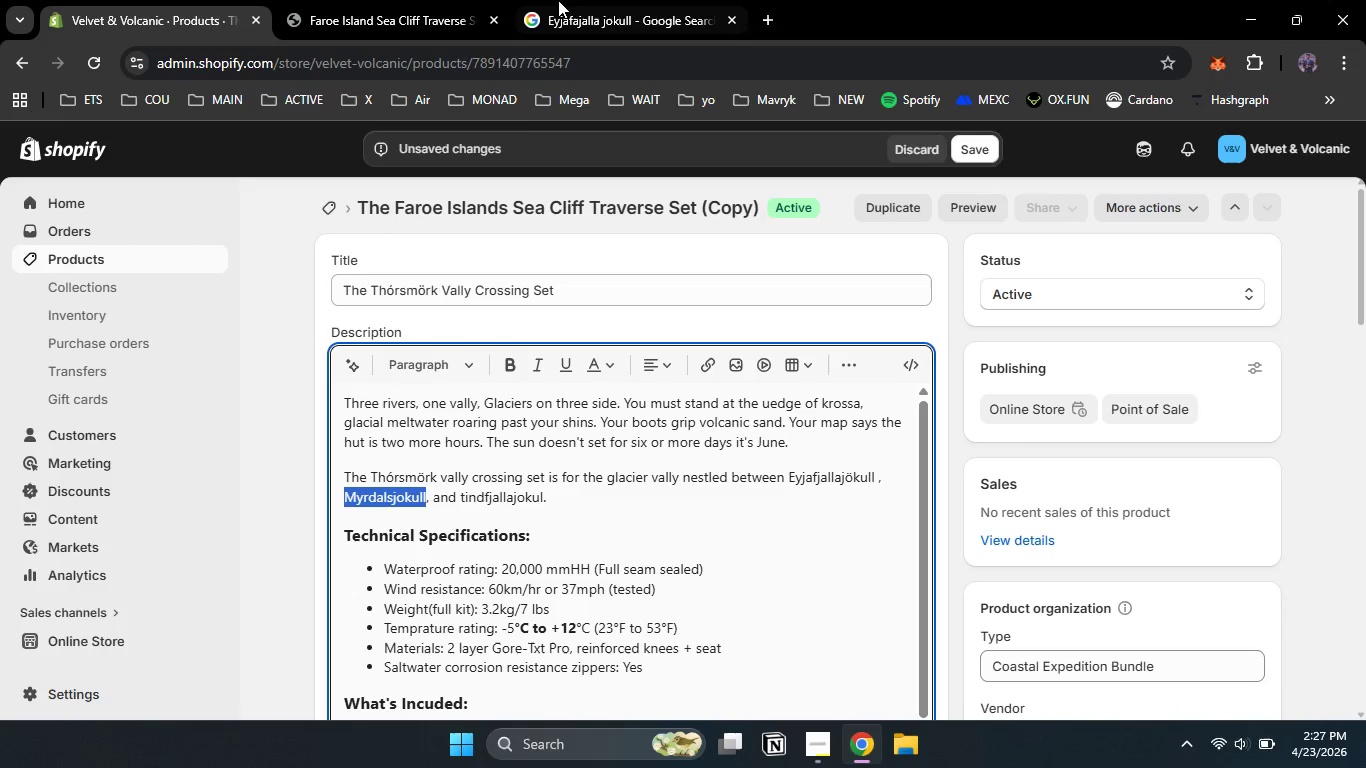 
hold_key(key=C, duration=0.33)
 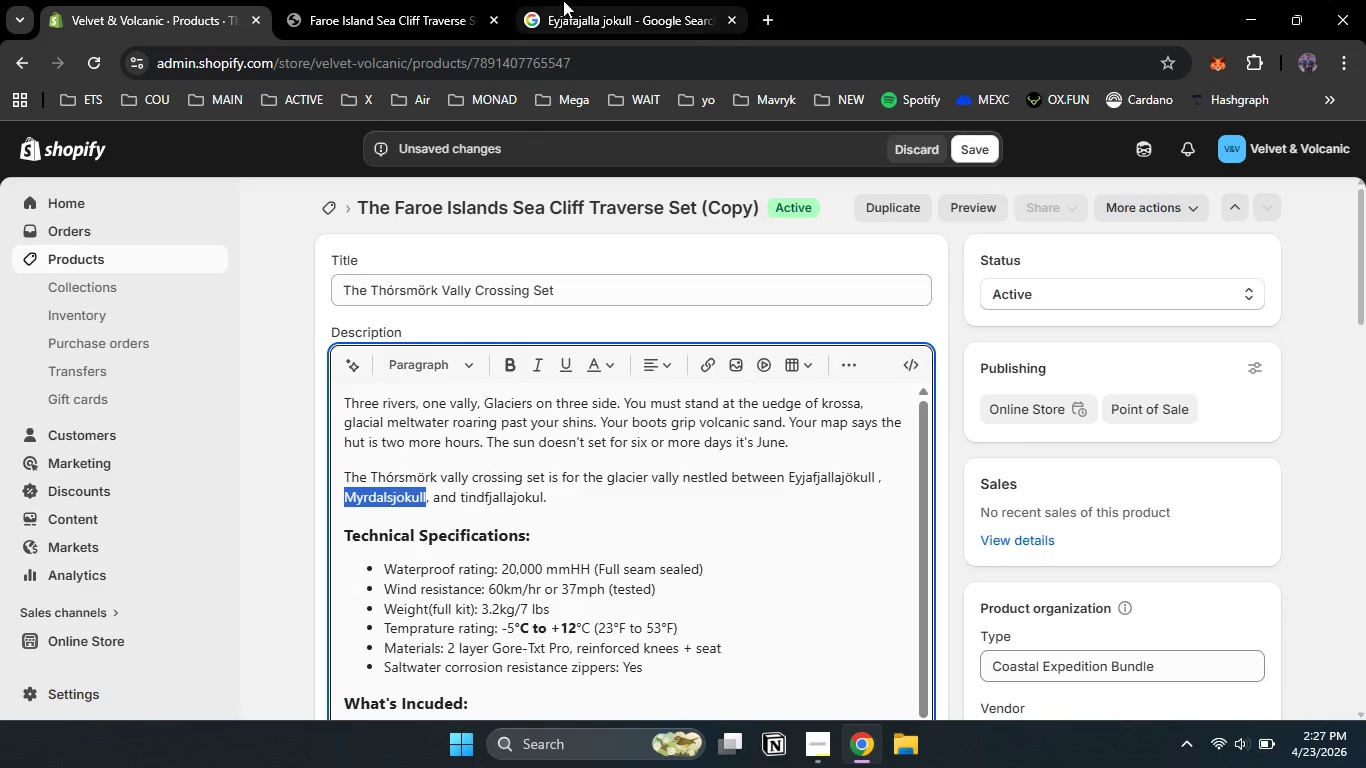 
left_click([563, 0])
 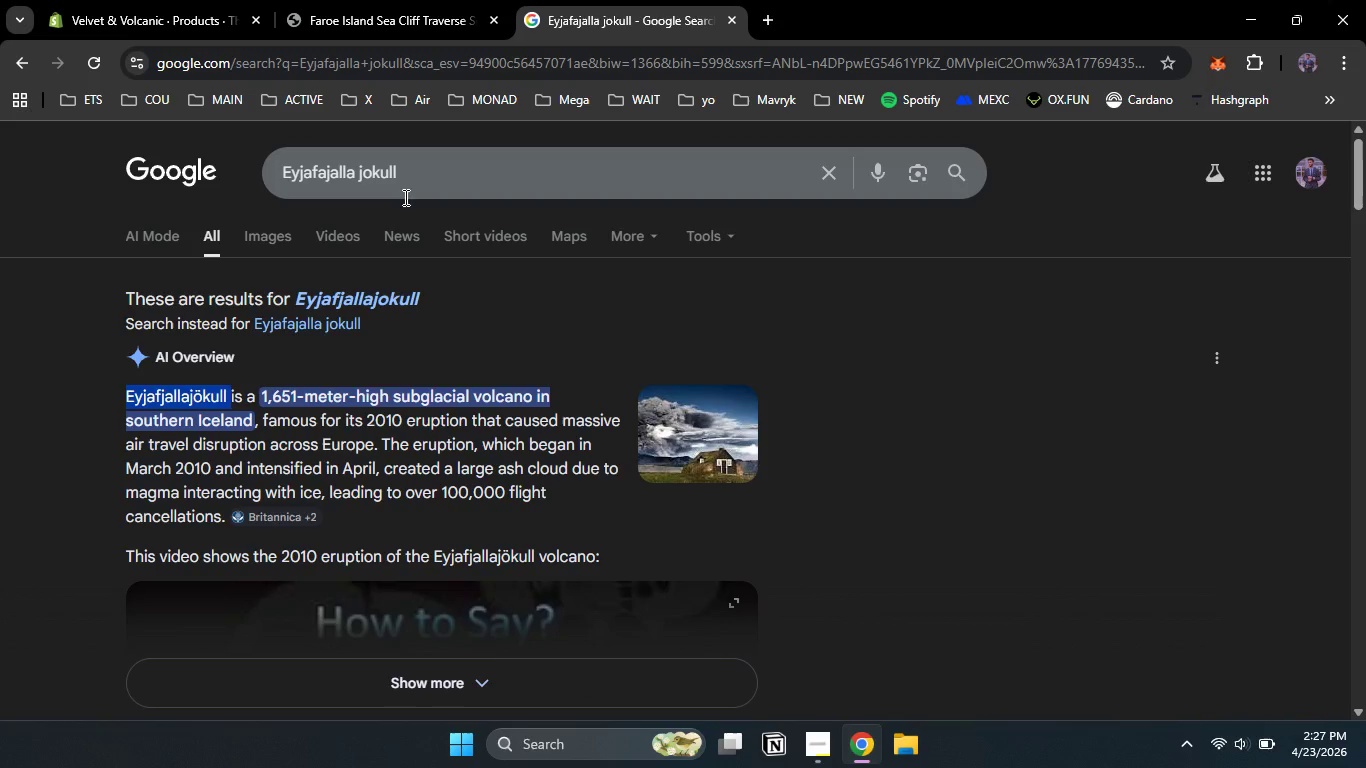 
left_click([402, 180])
 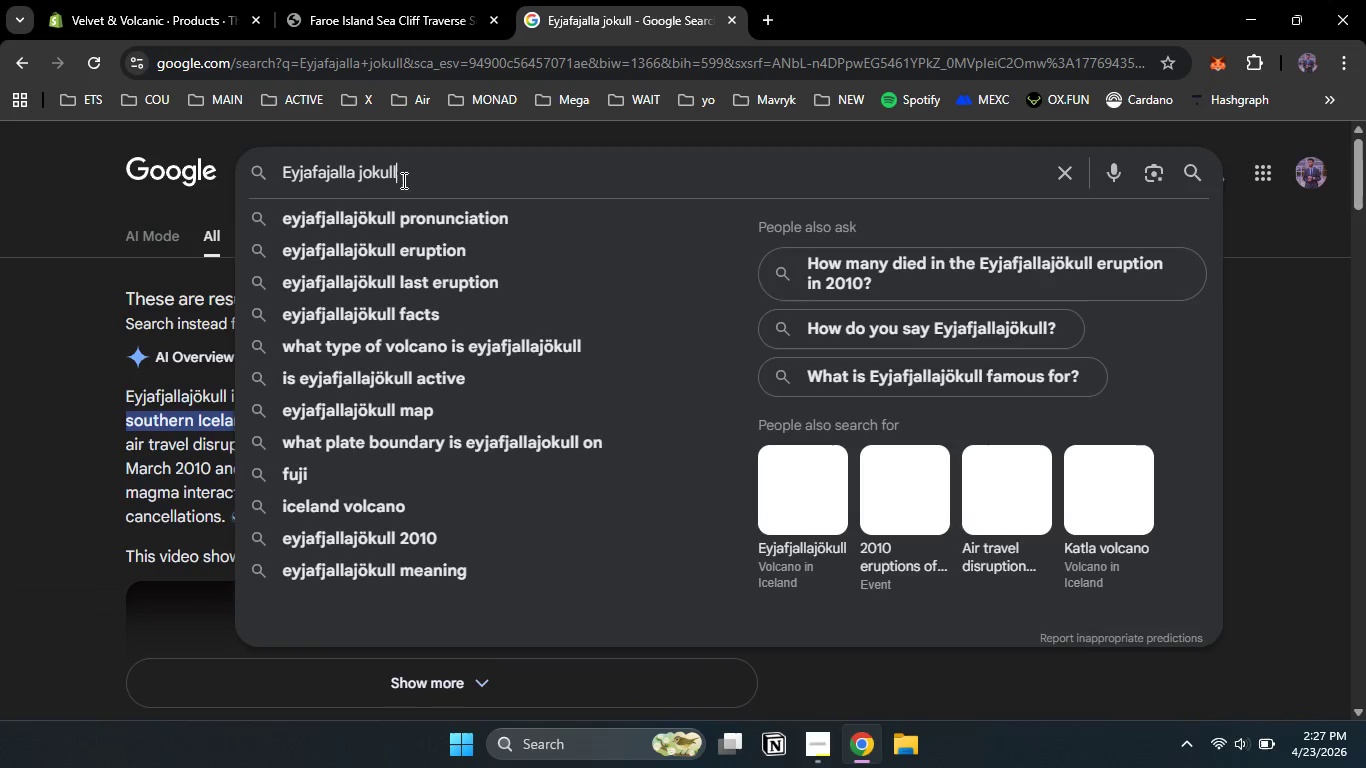 
key(Control+A)
 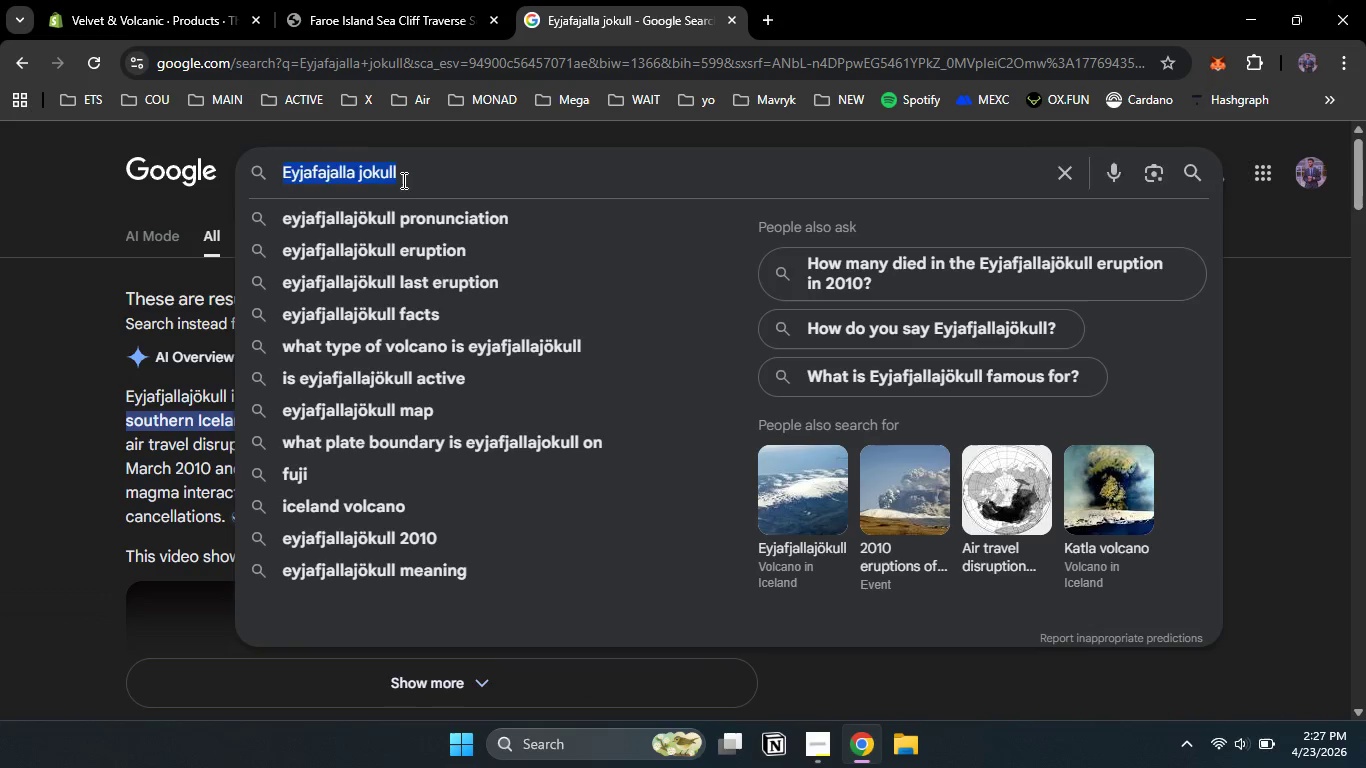 
key(Control+V)
 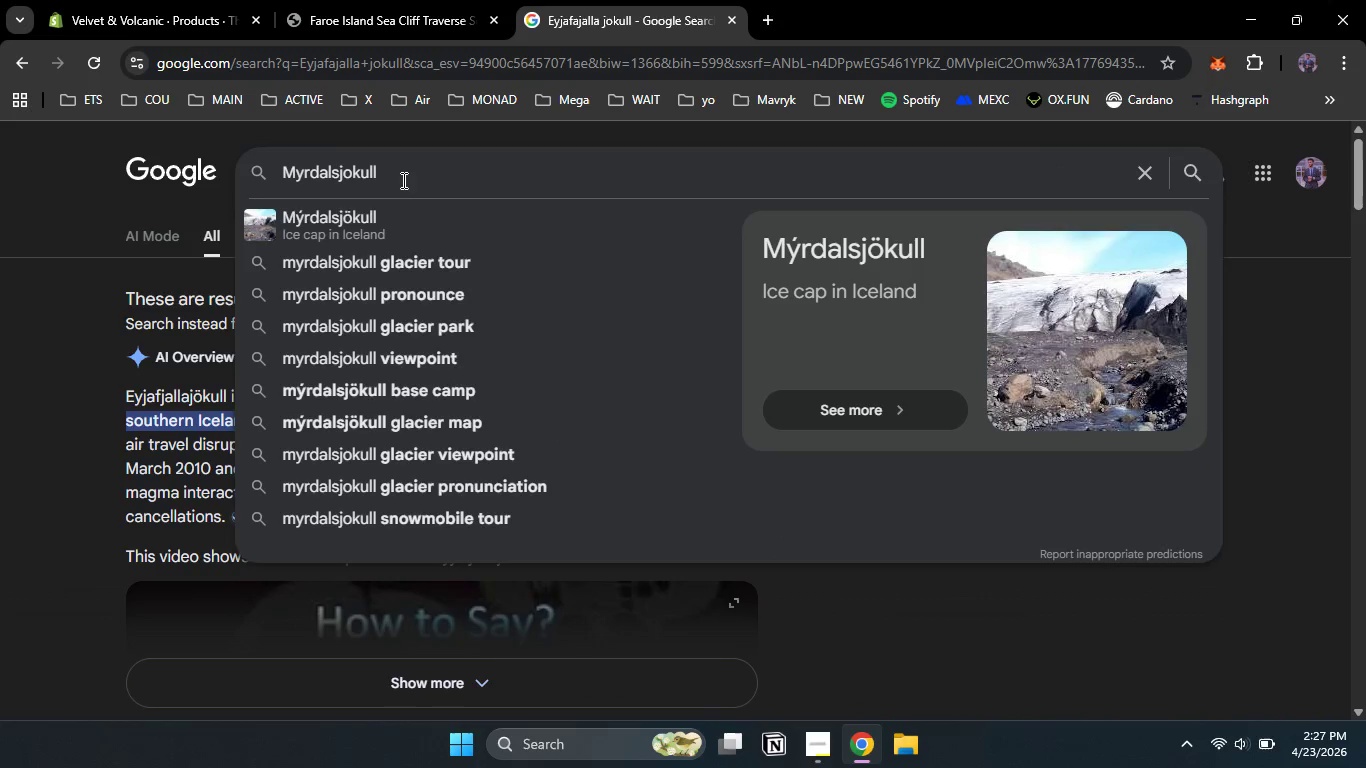 
key(Control+Enter)
 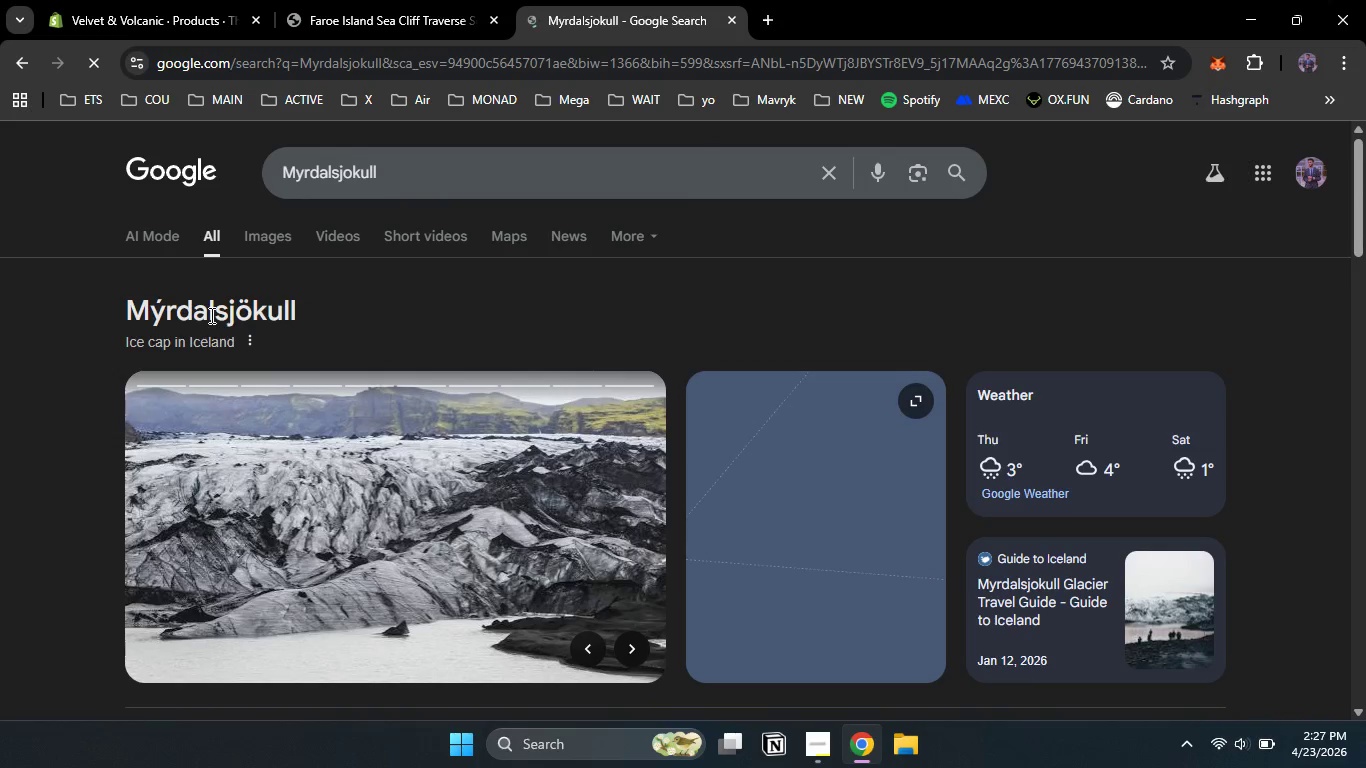 
double_click([210, 319])
 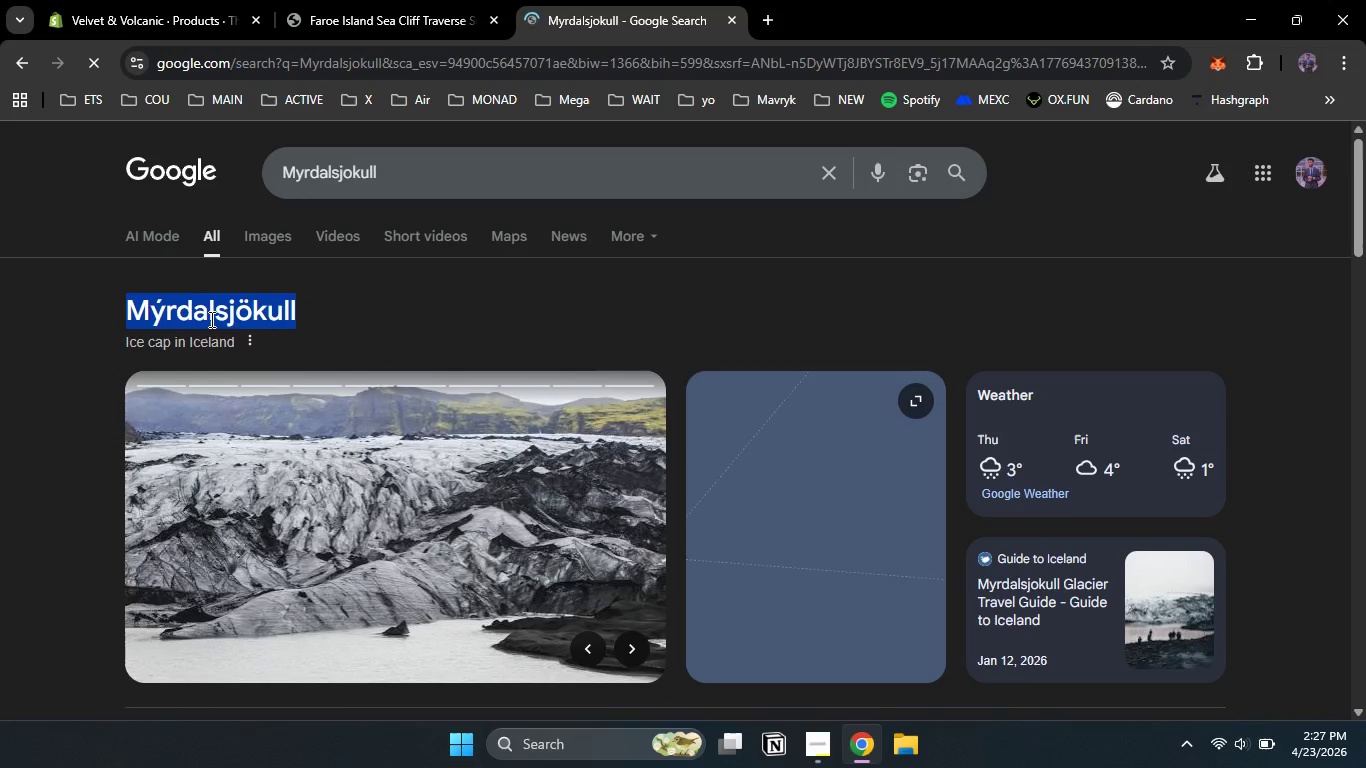 
key(Control+C)
 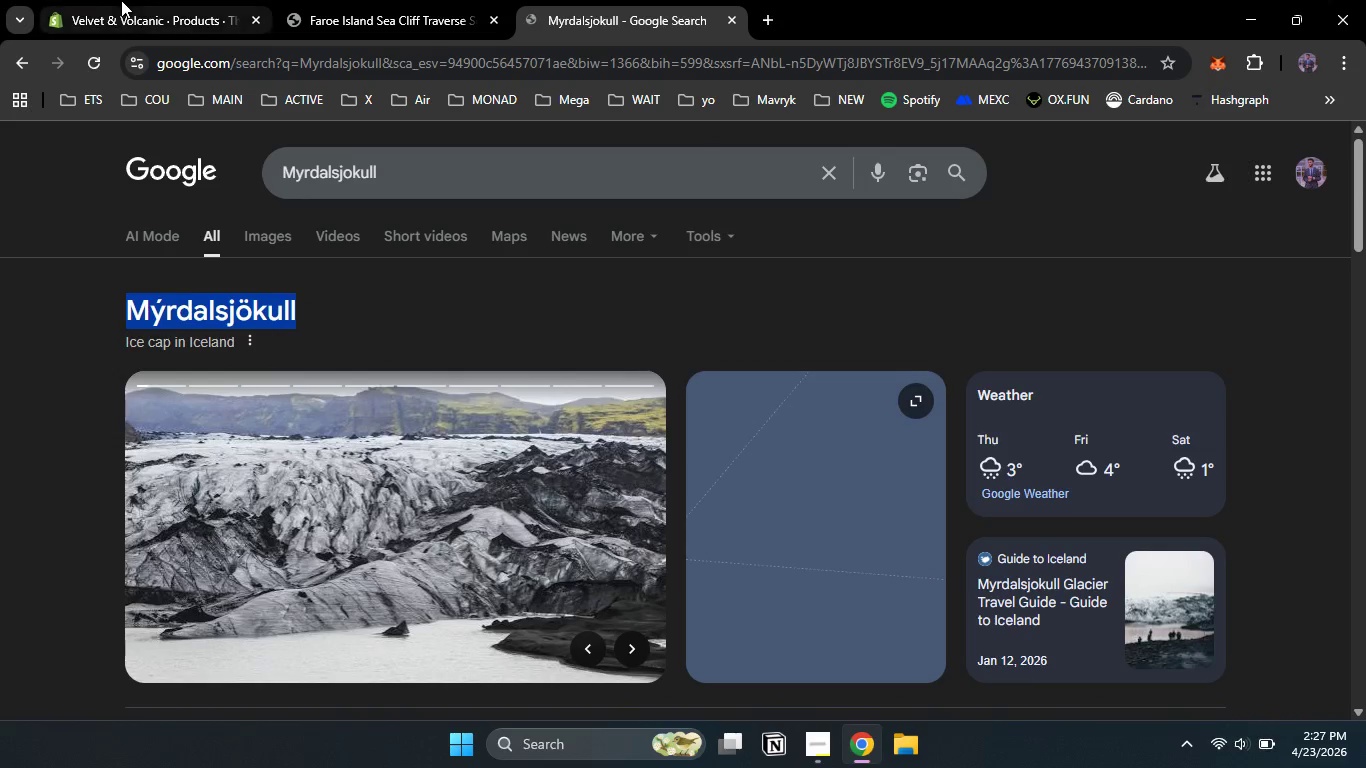 
left_click([125, 0])
 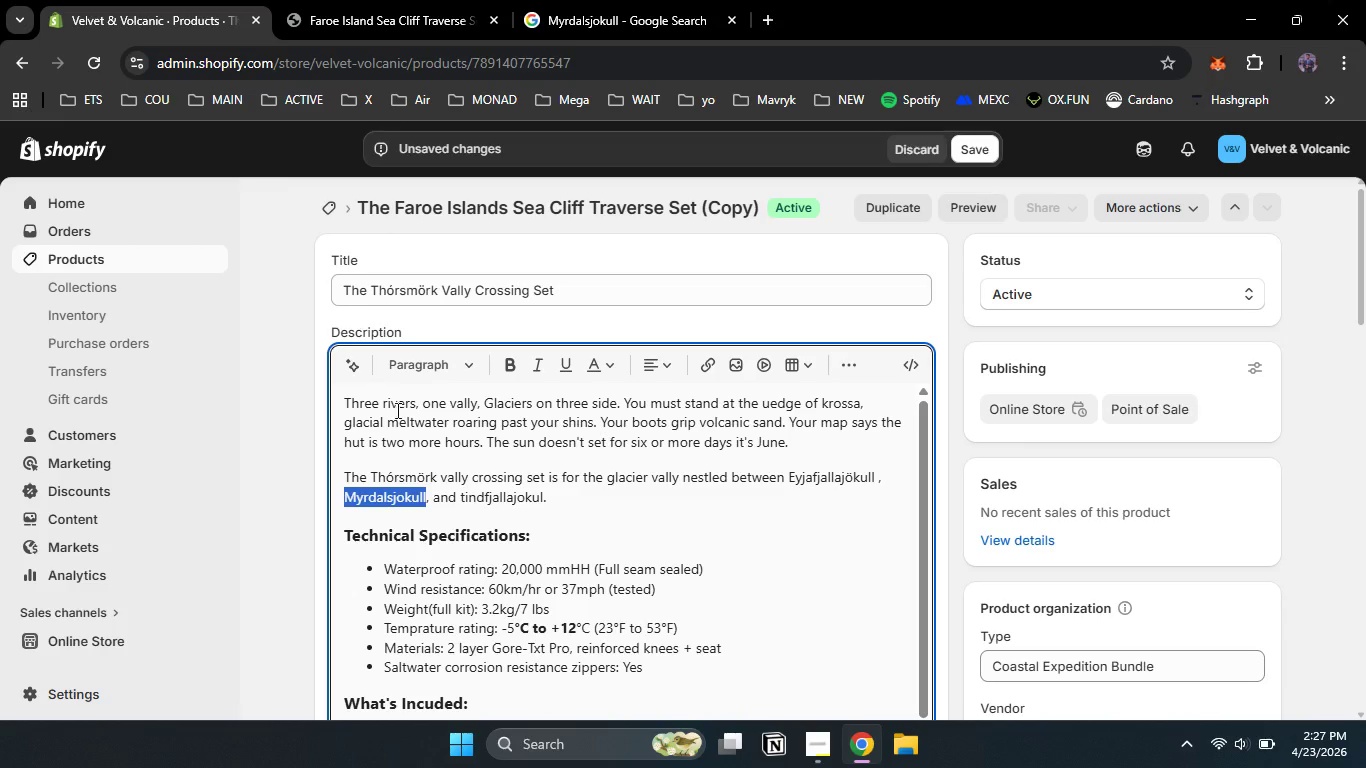 
key(Control+V)
 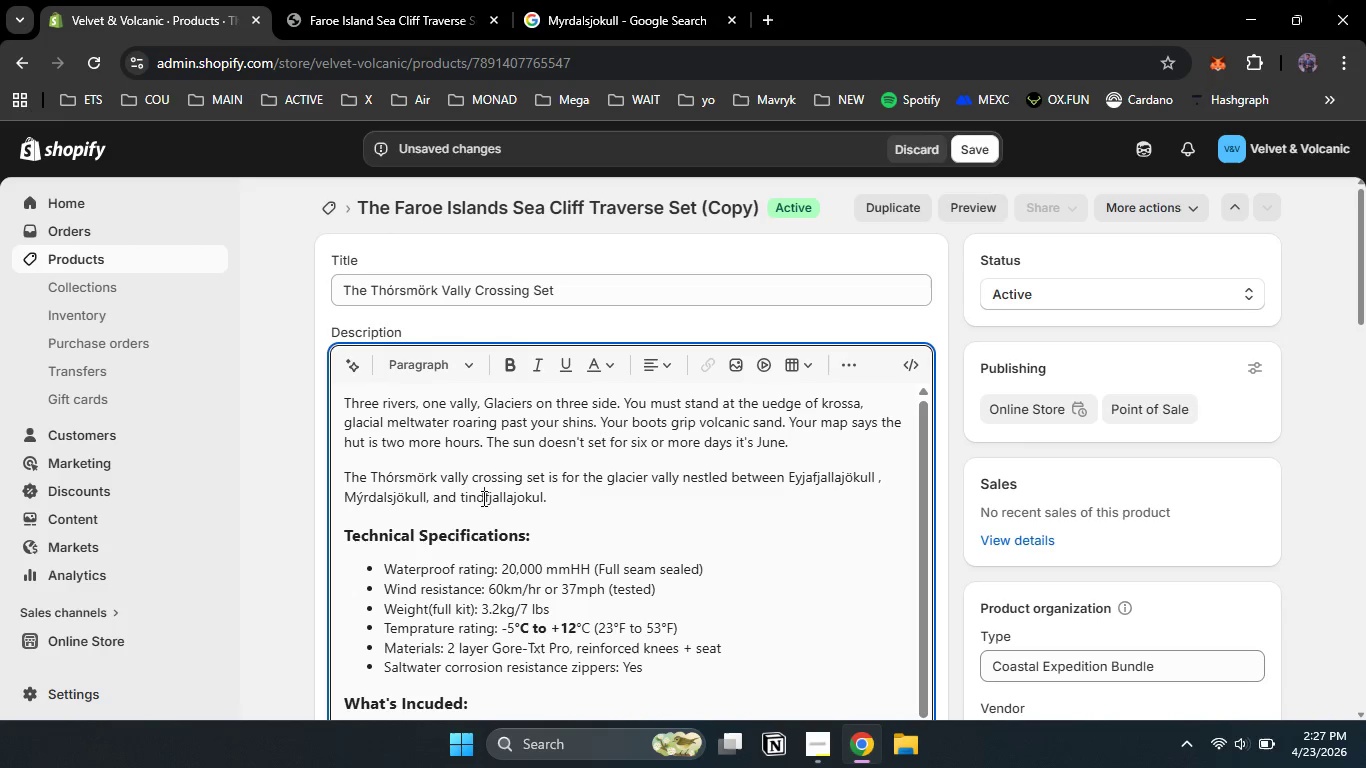 
double_click([482, 498])
 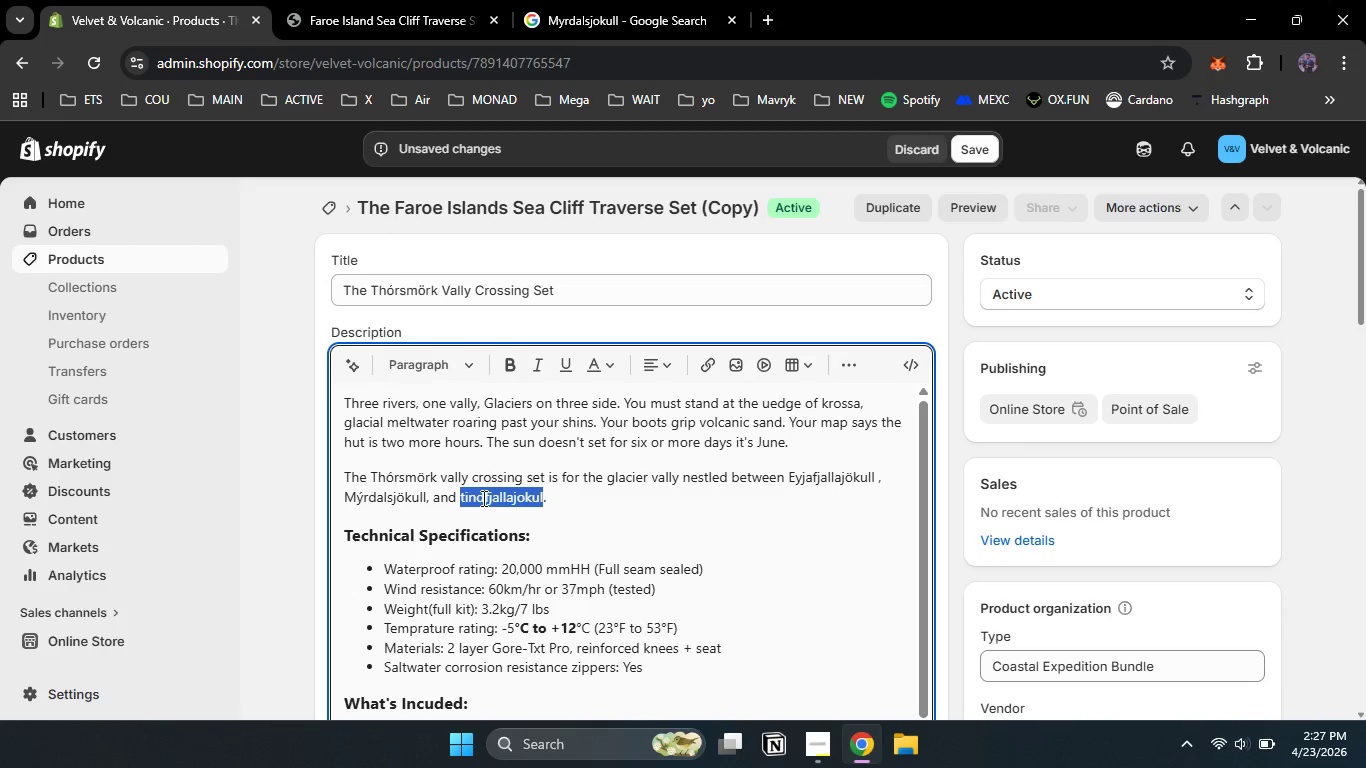 
key(Control+C)
 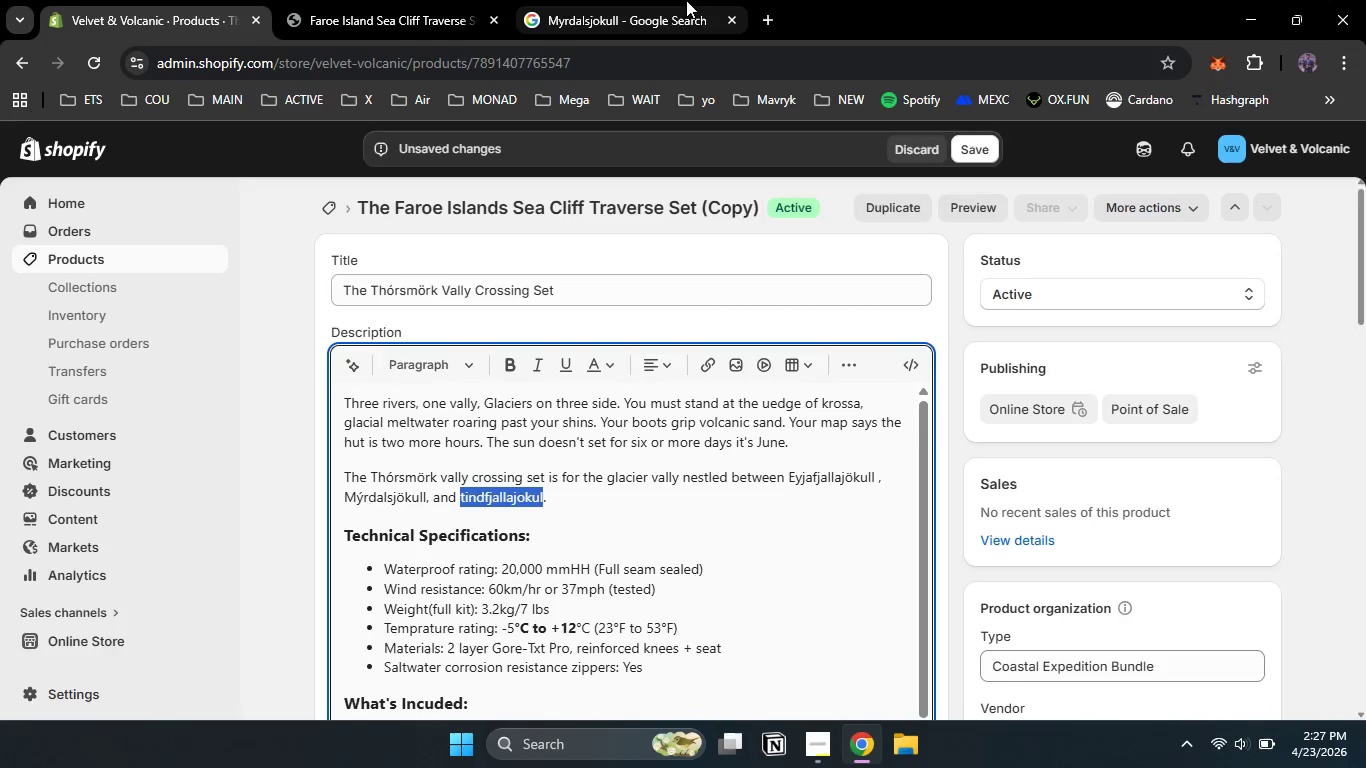 
left_click([686, 0])
 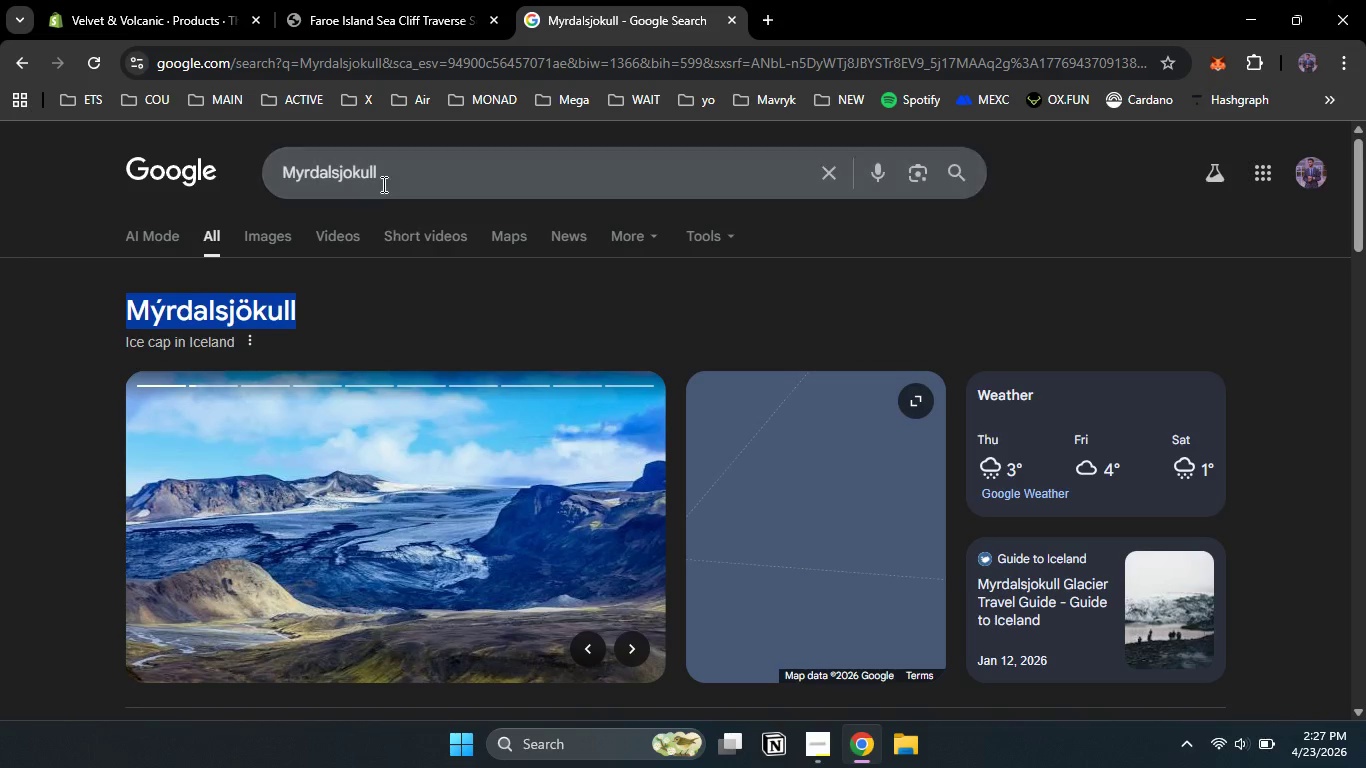 
left_click([382, 184])
 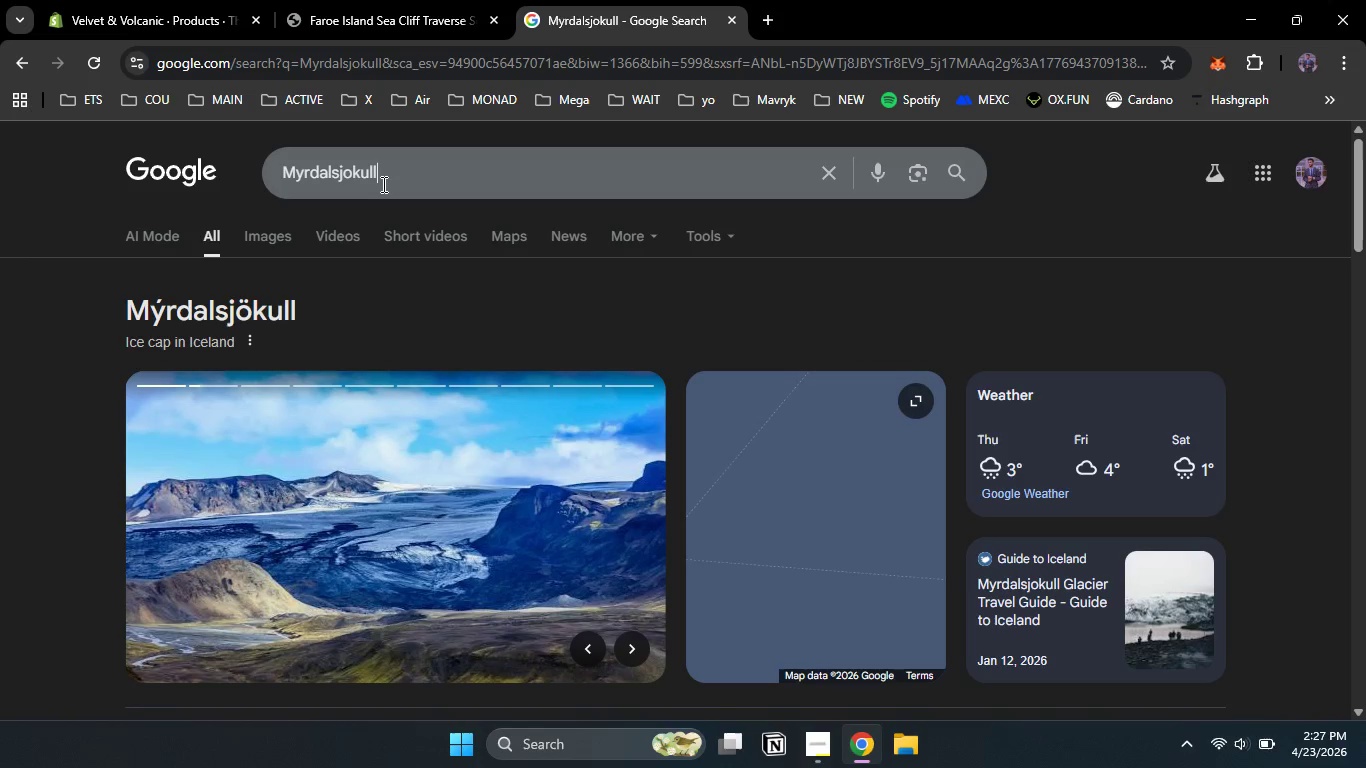 
key(Control+A)
 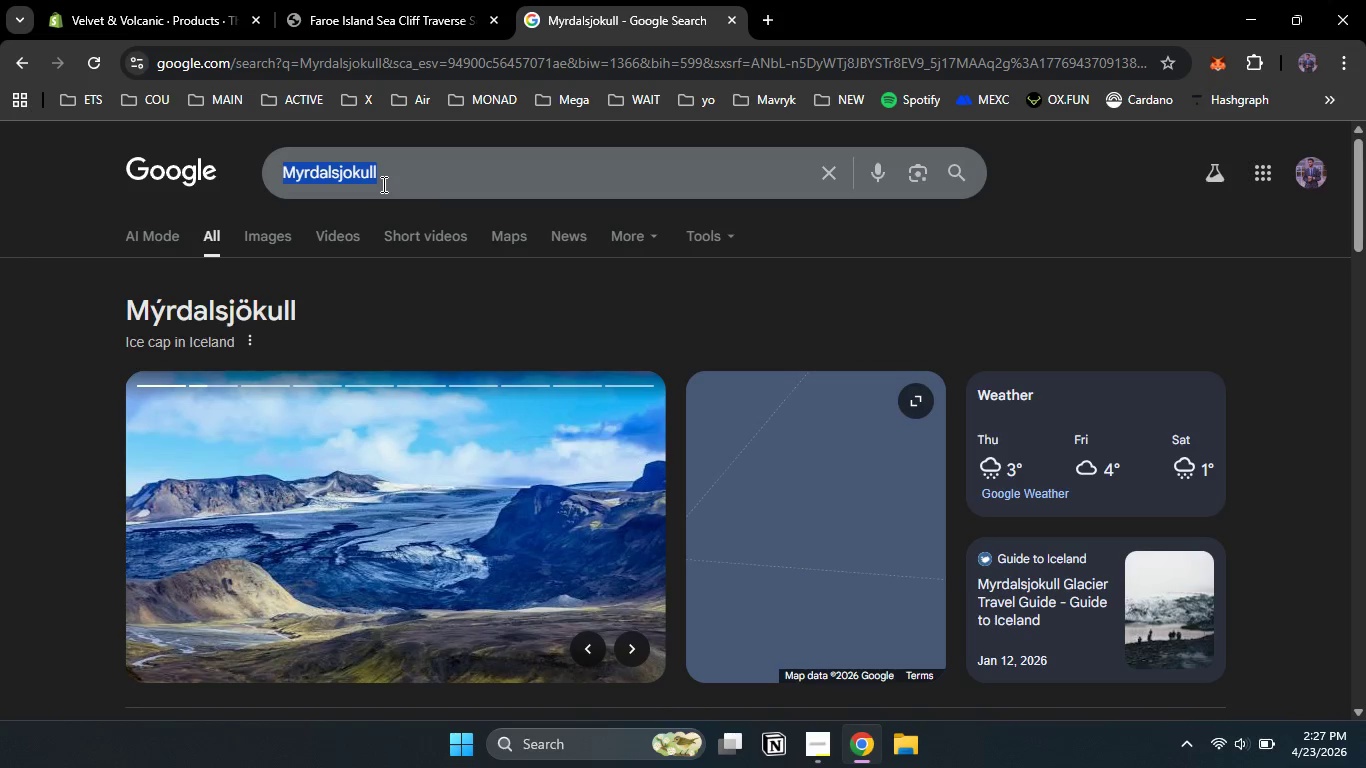 
key(Control+V)
 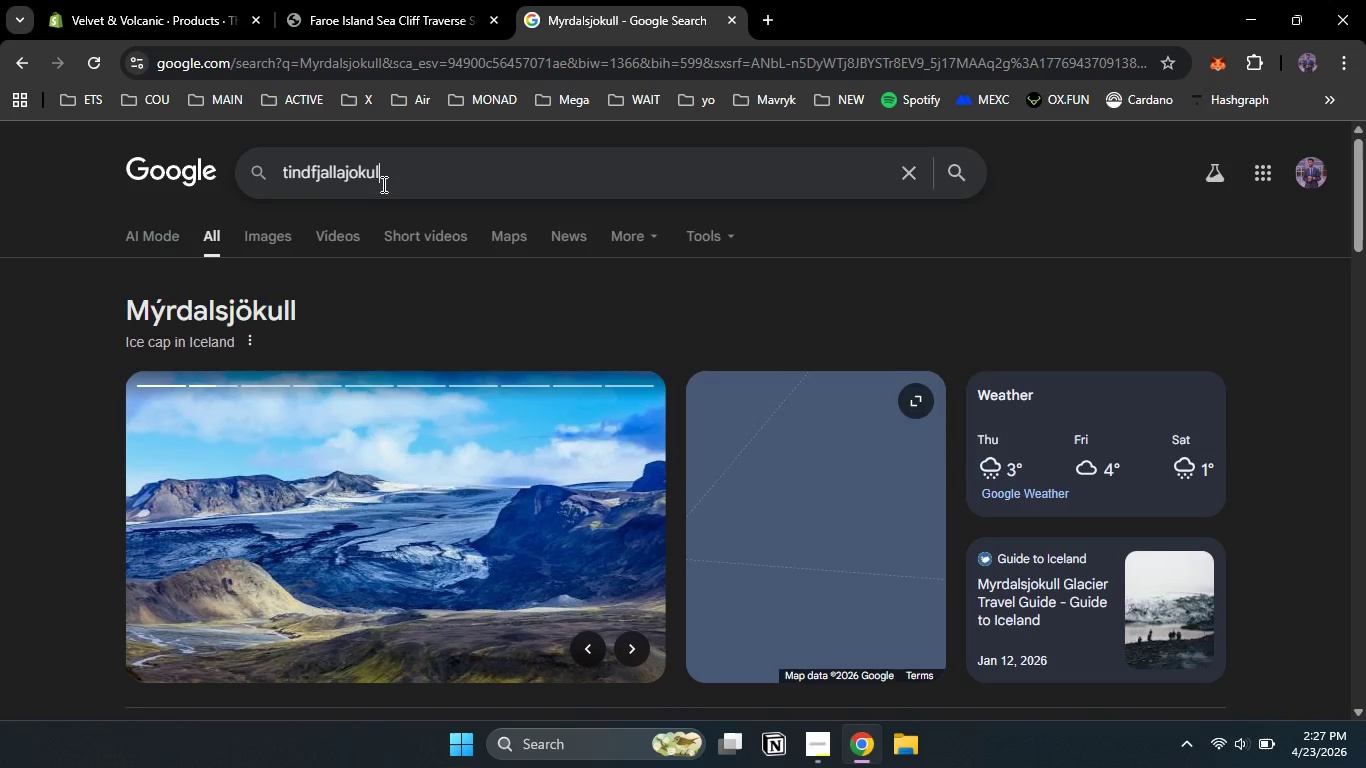 
key(Enter)
 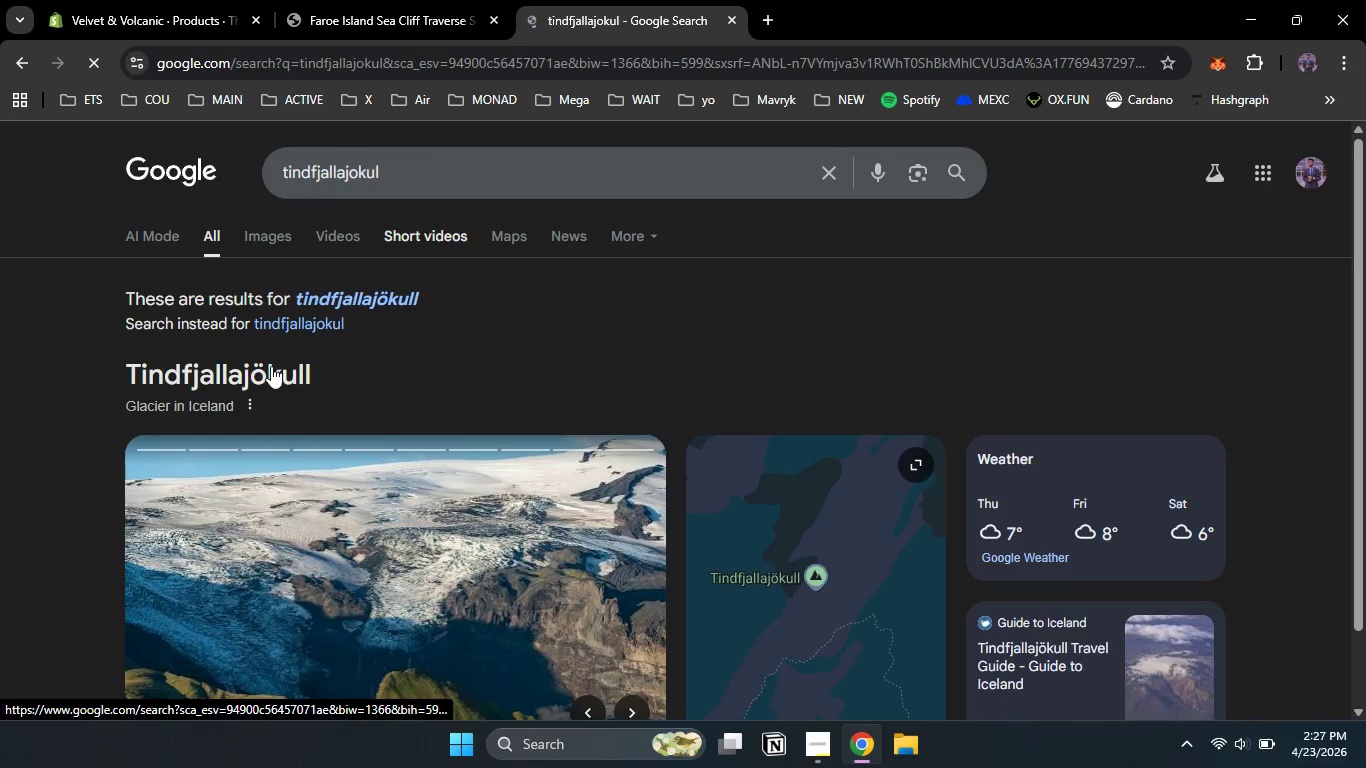 
double_click([271, 366])
 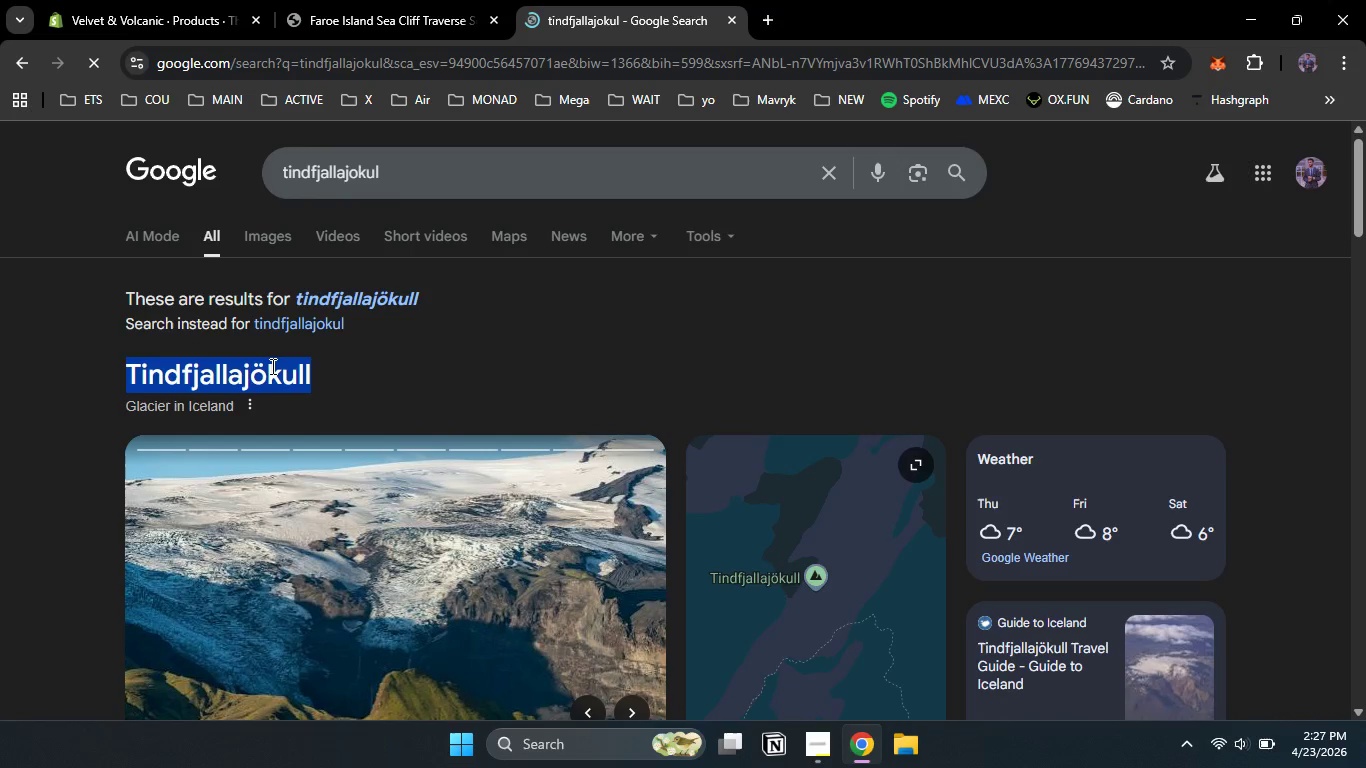 
key(Control+C)
 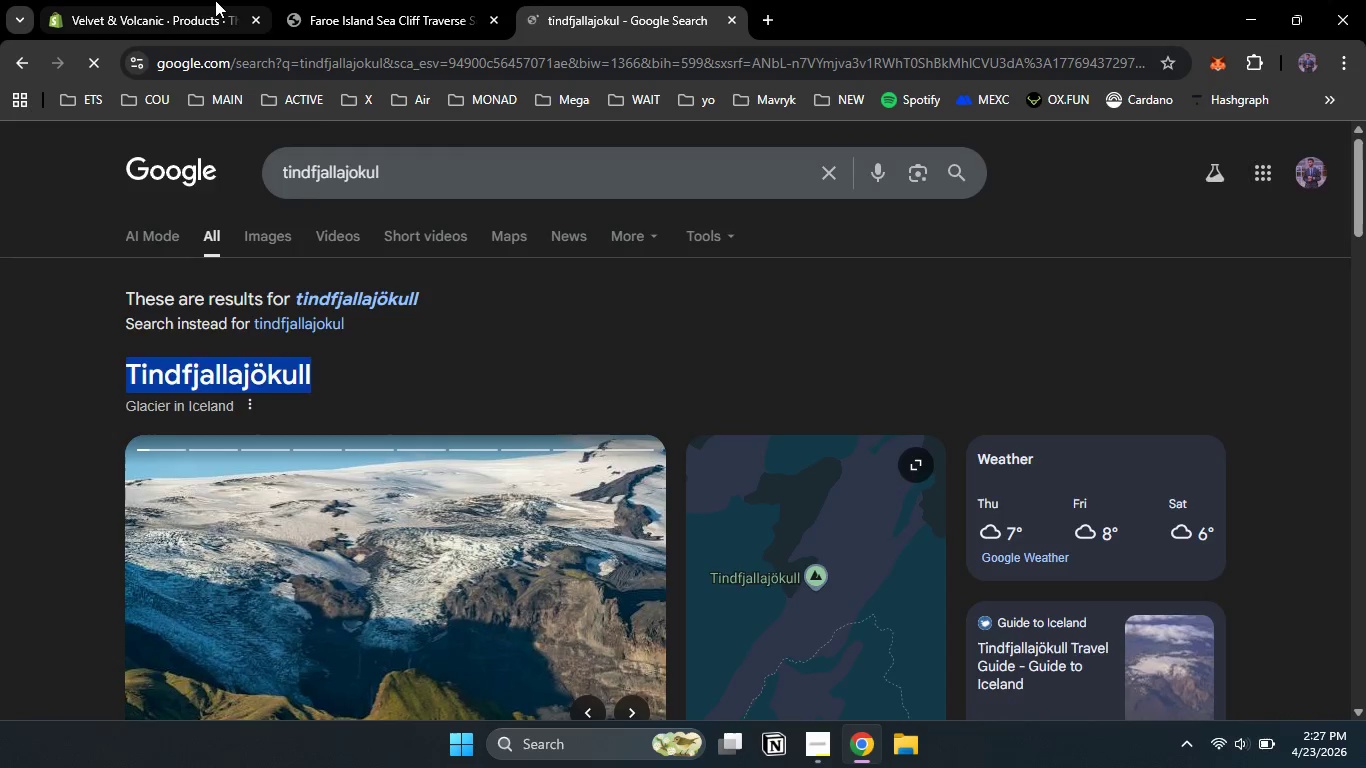 
left_click([215, 0])
 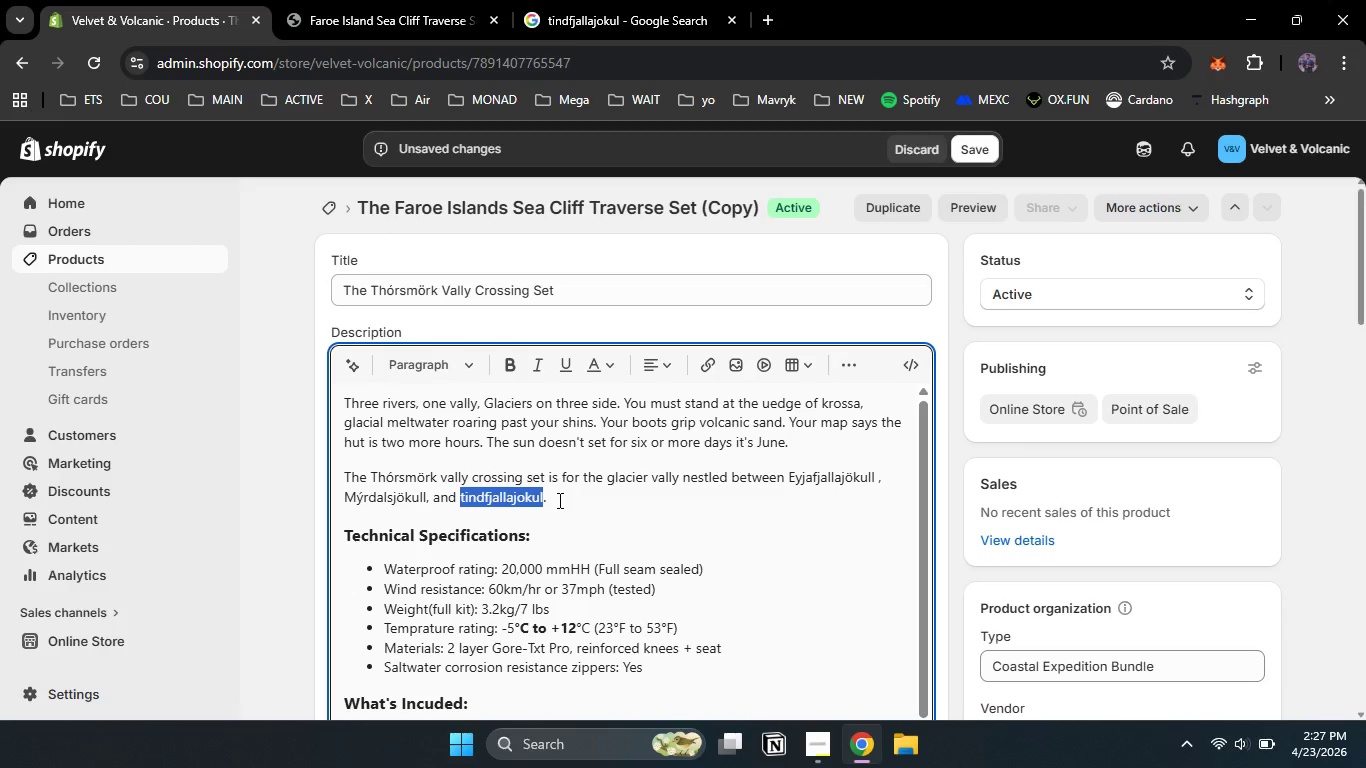 
key(Control+V)
 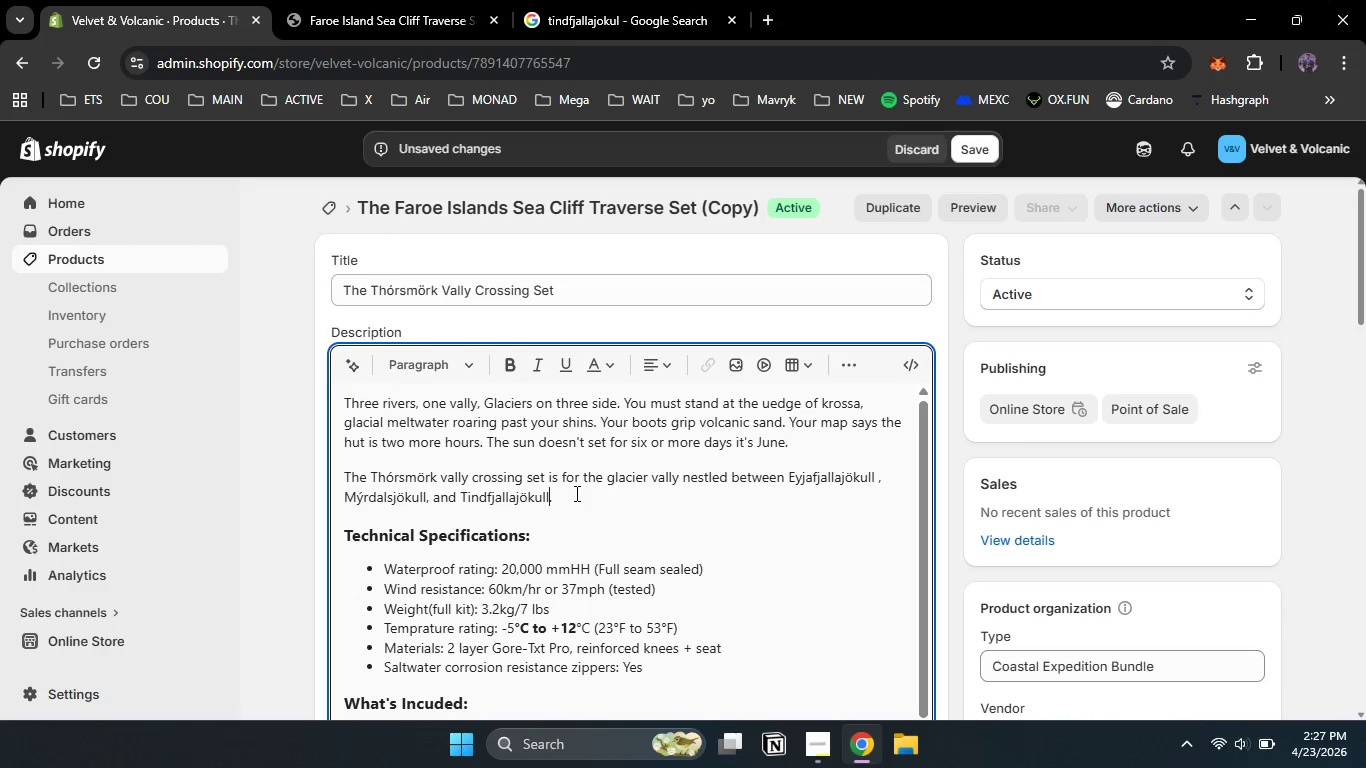 
left_click([575, 493])
 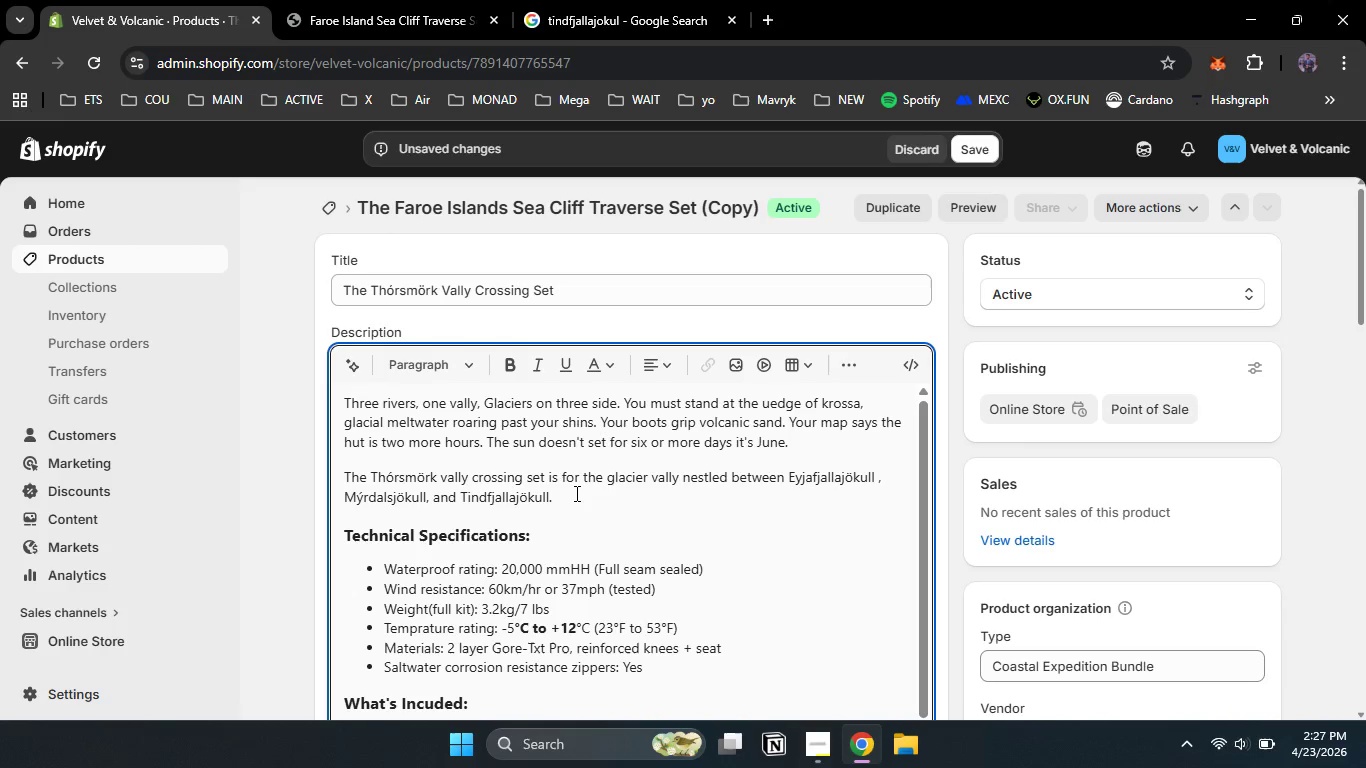 
type( This is Iceland's geen heart biech )
key(Backspace)
key(Backspace)
key(Backspace)
key(Backspace)
type(rch forests.)
key(Backspace)
type(, glacial rivers, and views that make you forgot )
key(Backspace)
key(Backspace)
key(Backspace)
type(et to breath.)
 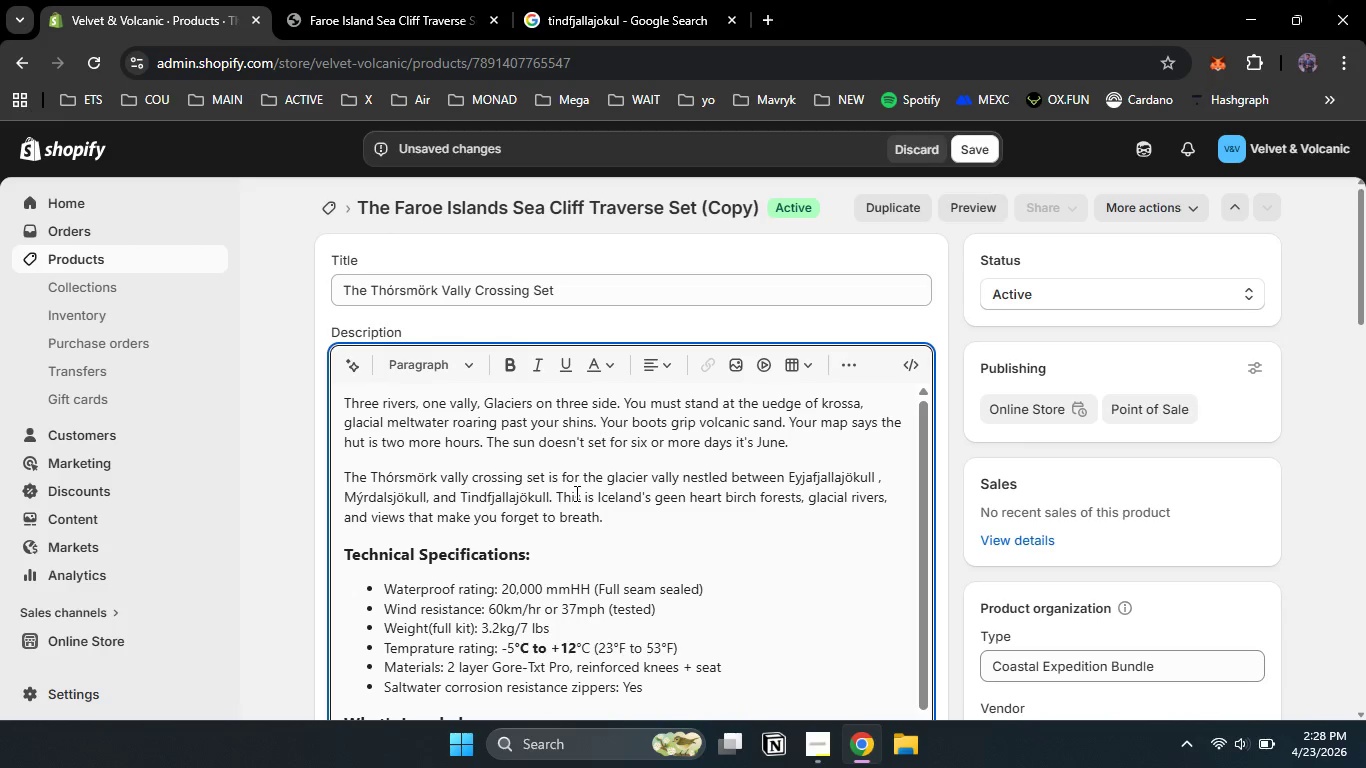 
scroll: coordinate [648, 540], scroll_direction: down, amount: 1.0
 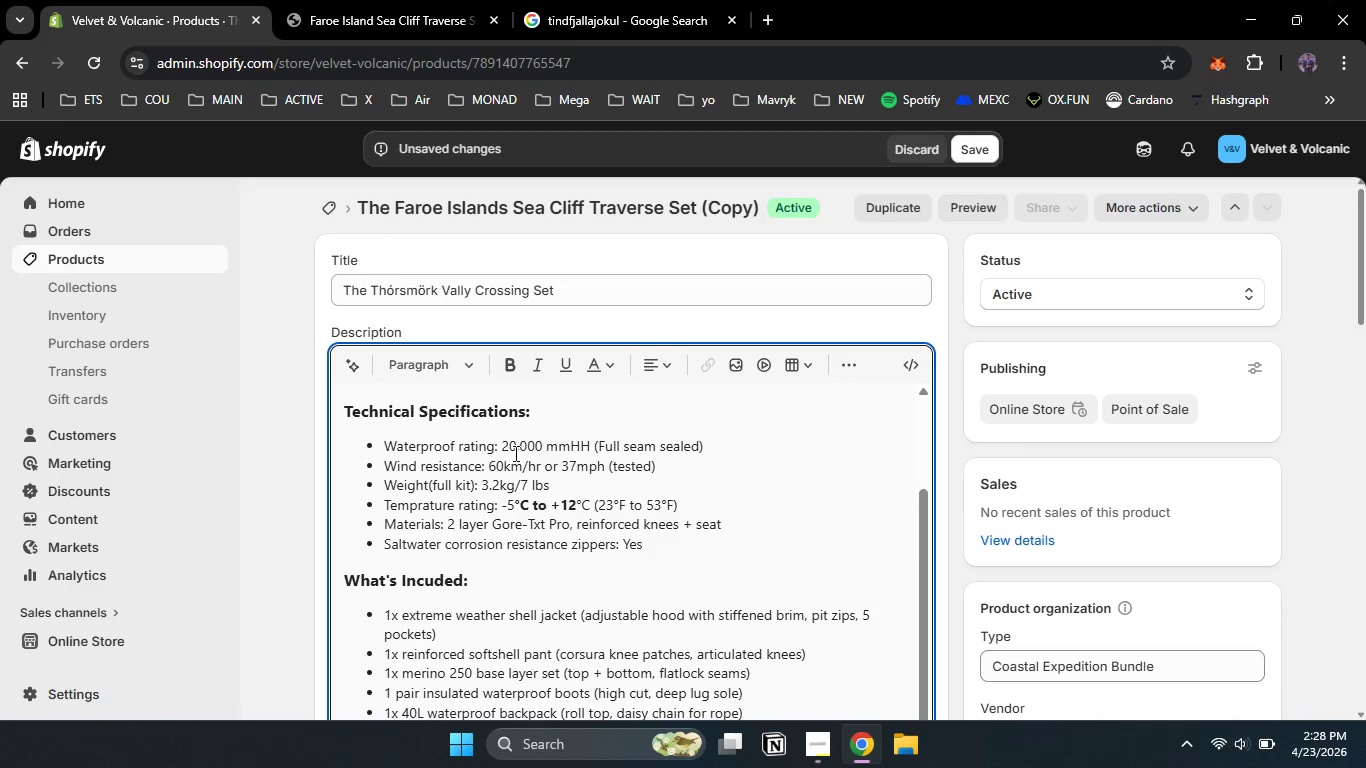 
left_click([511, 449])
 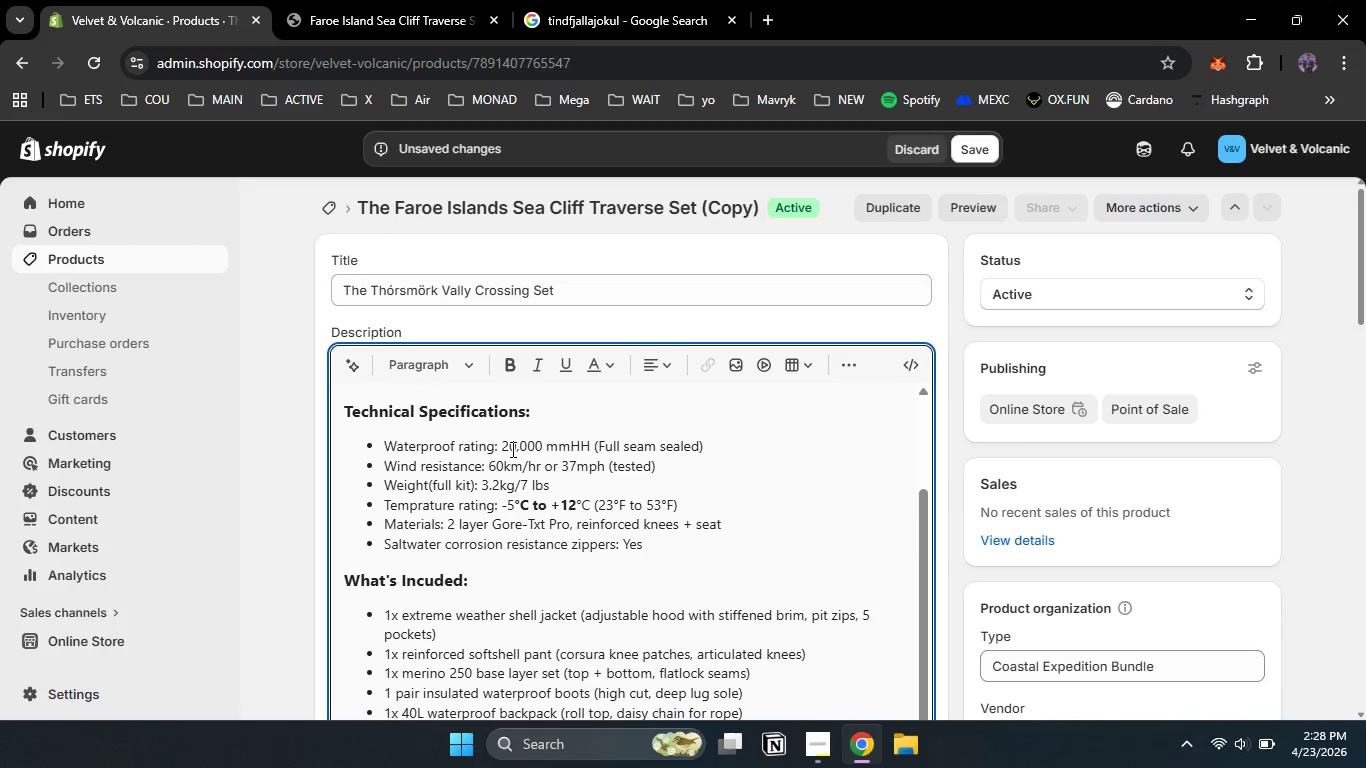 
key(ArrowRight)
 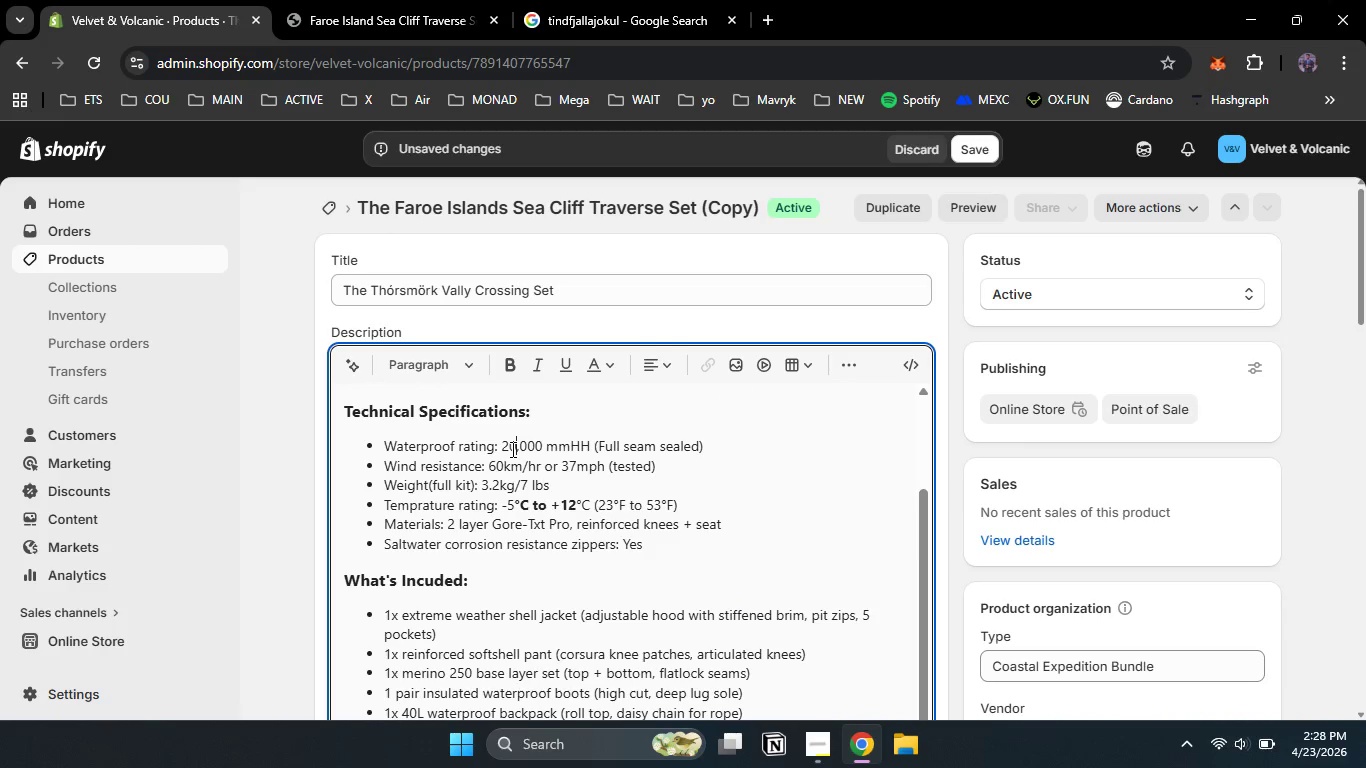 
key(Backspace)
 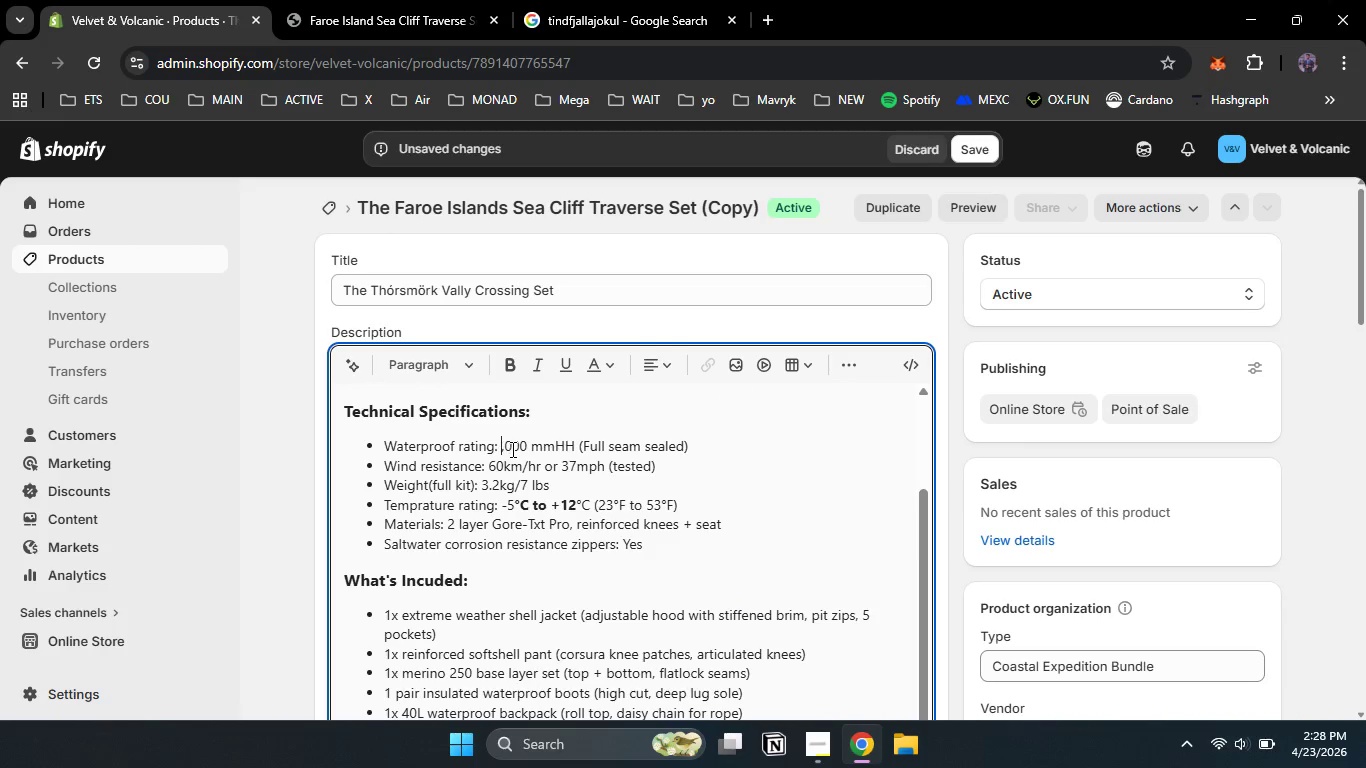 
key(Backspace)
 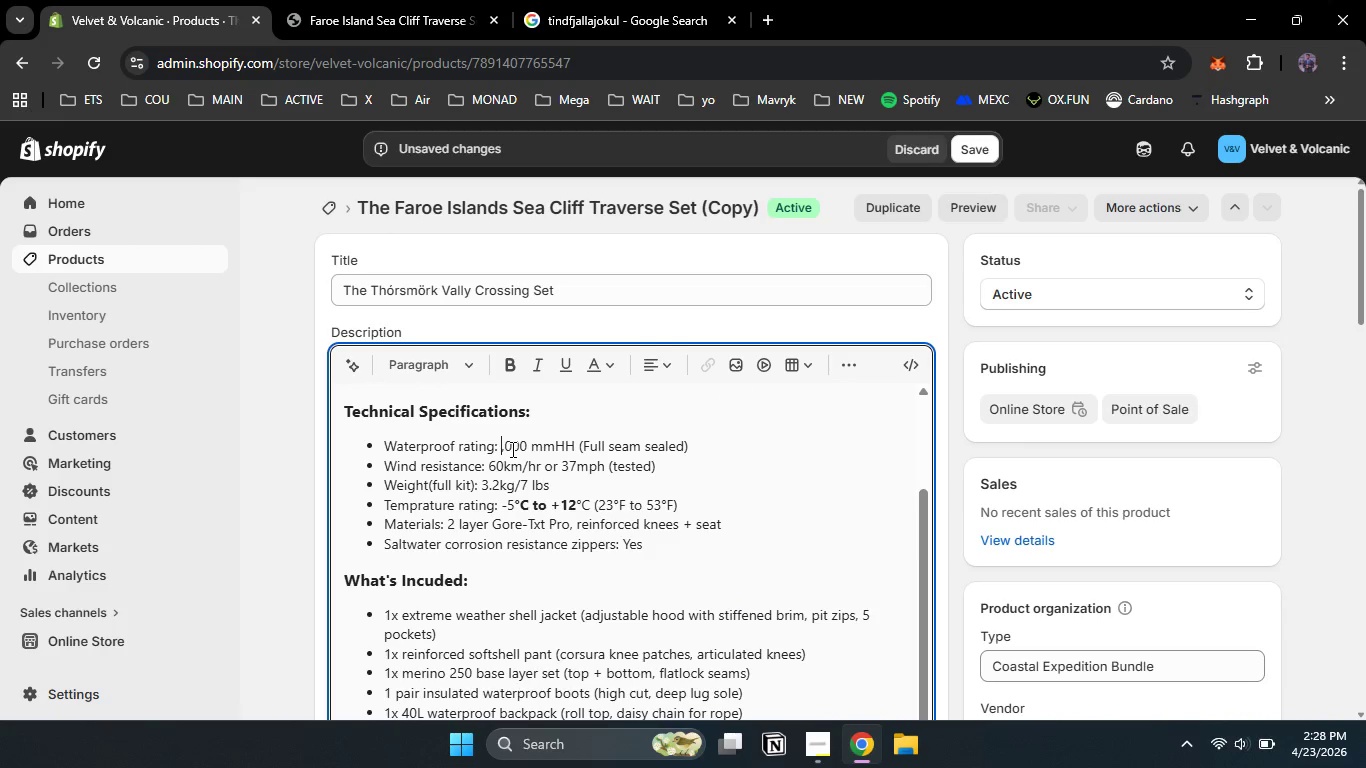 
key(Numpad1)
 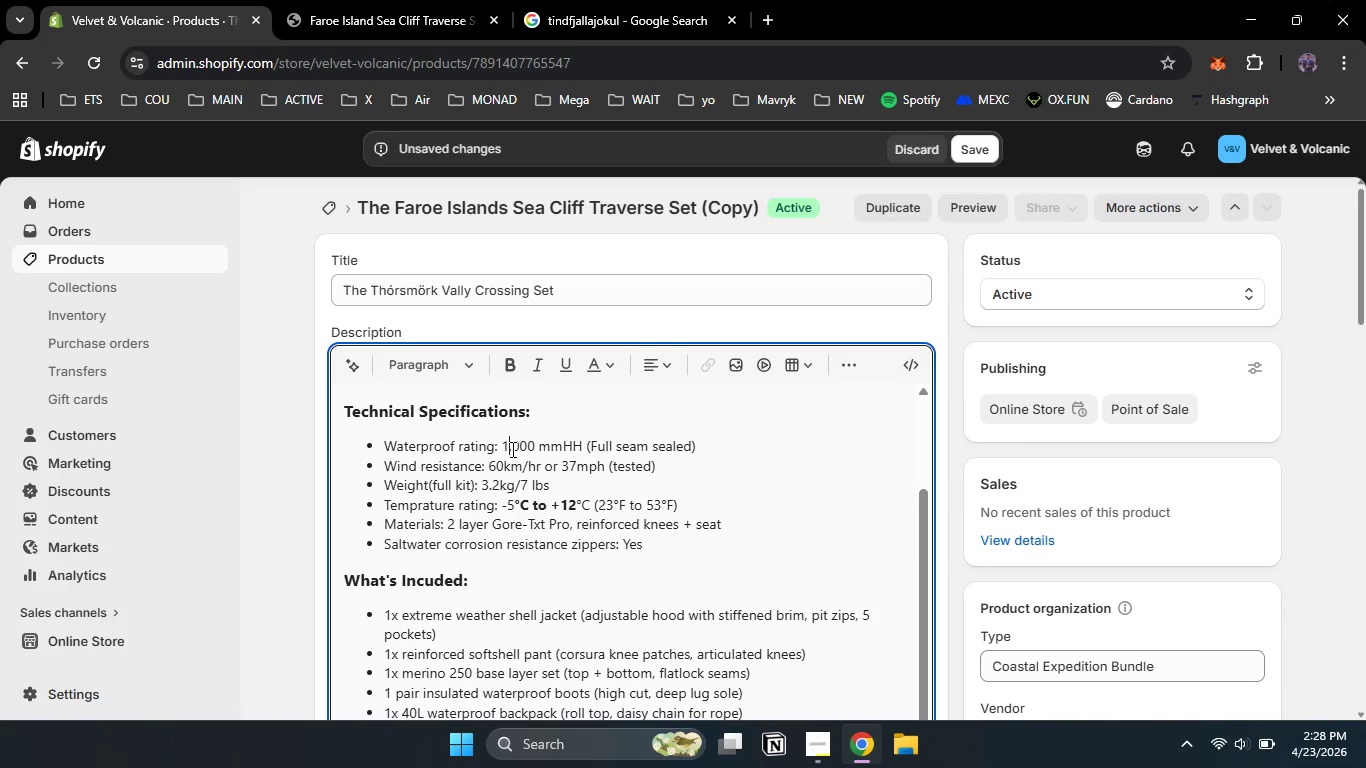 
key(Numpad5)
 